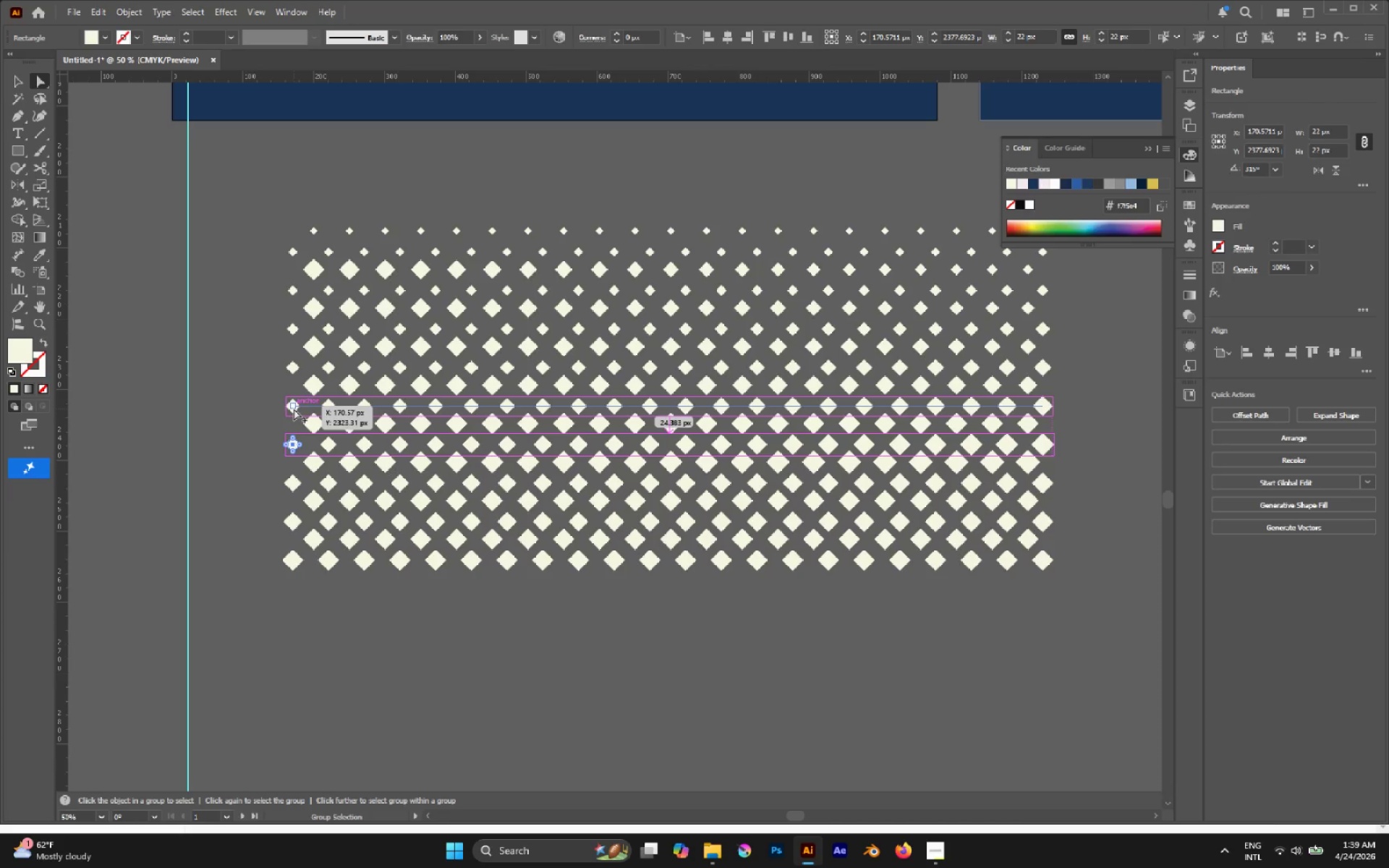 
left_click([1053, 442])
 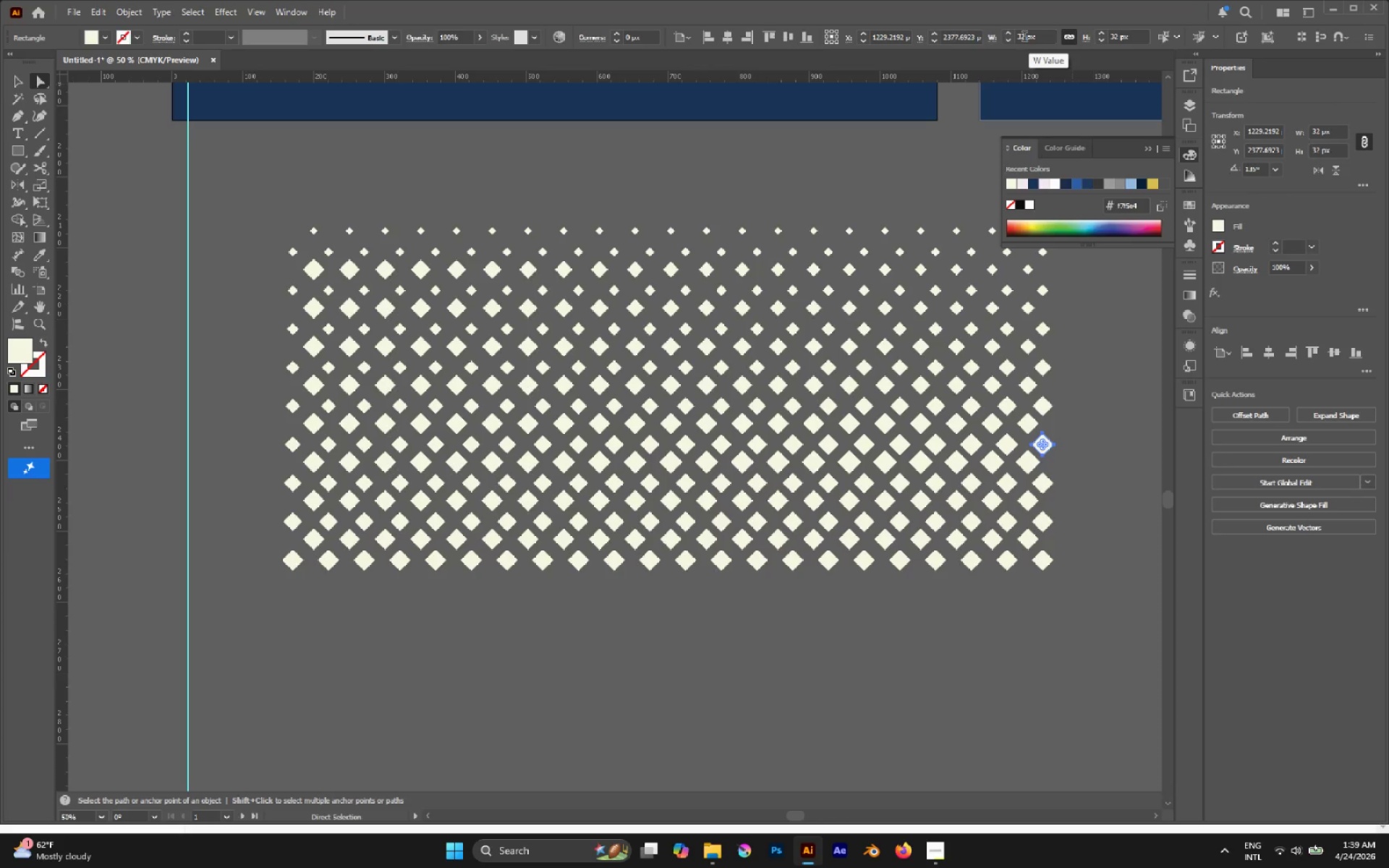 
left_click([1020, 35])
 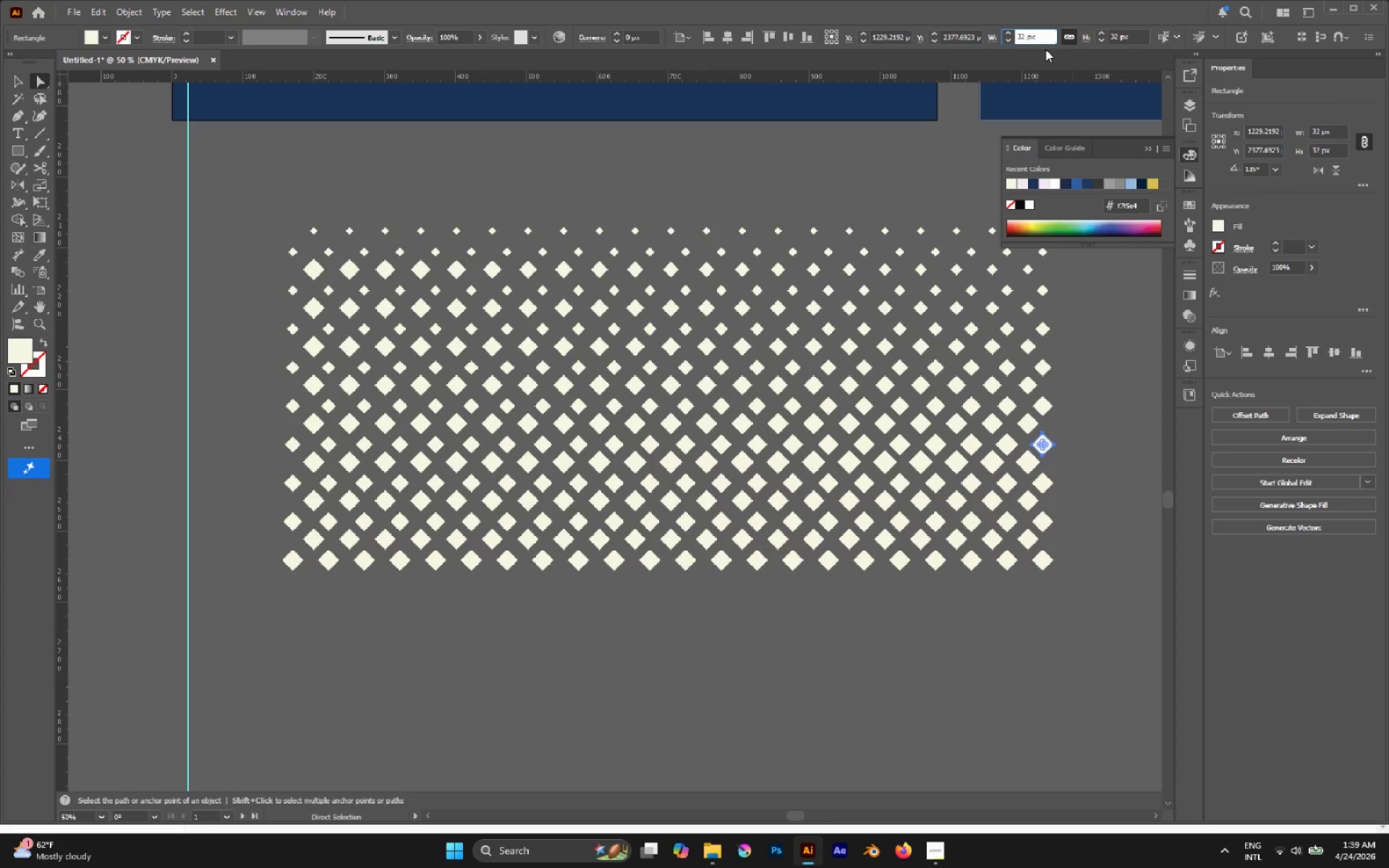 
key(Backspace)
 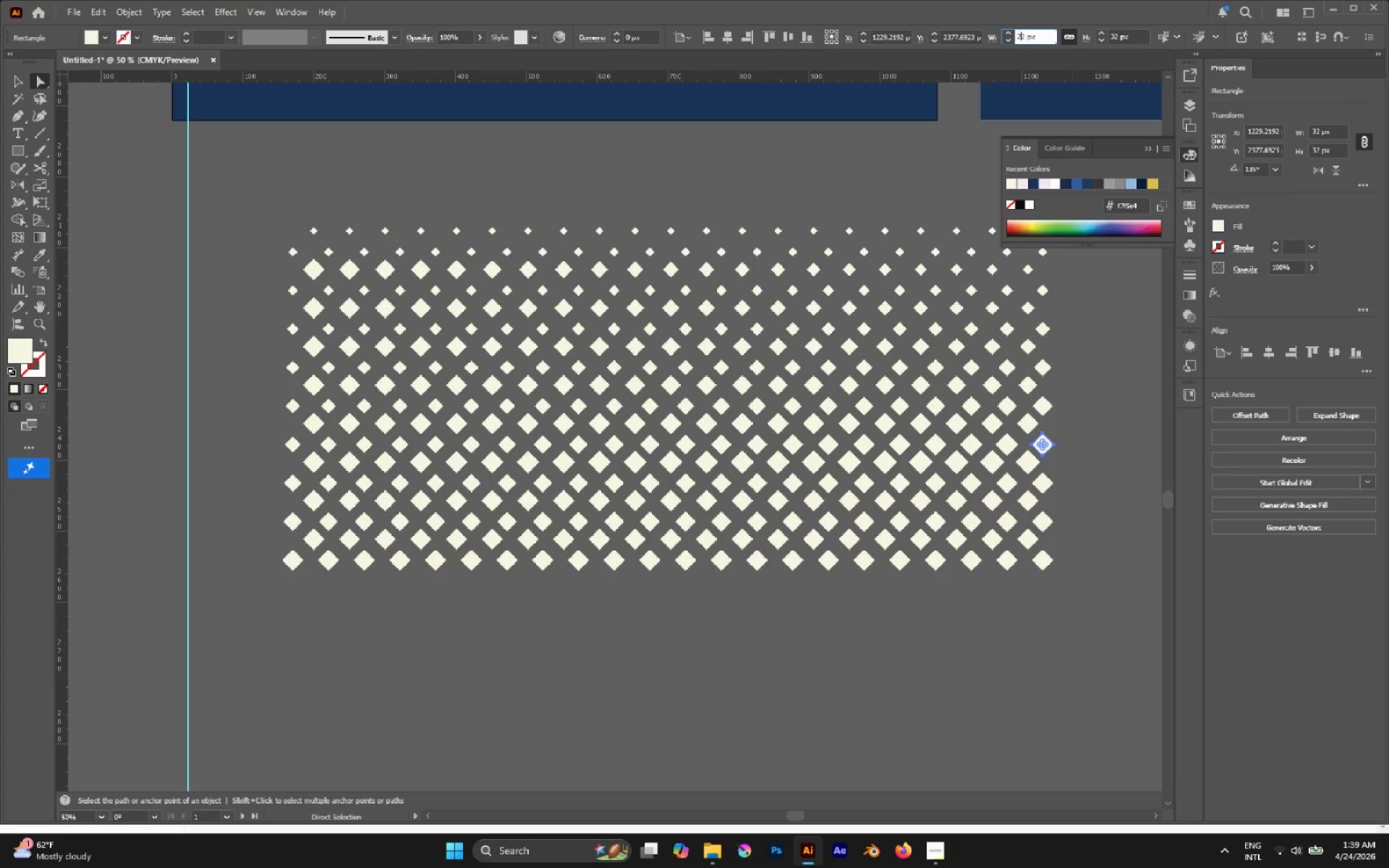 
key(2)
 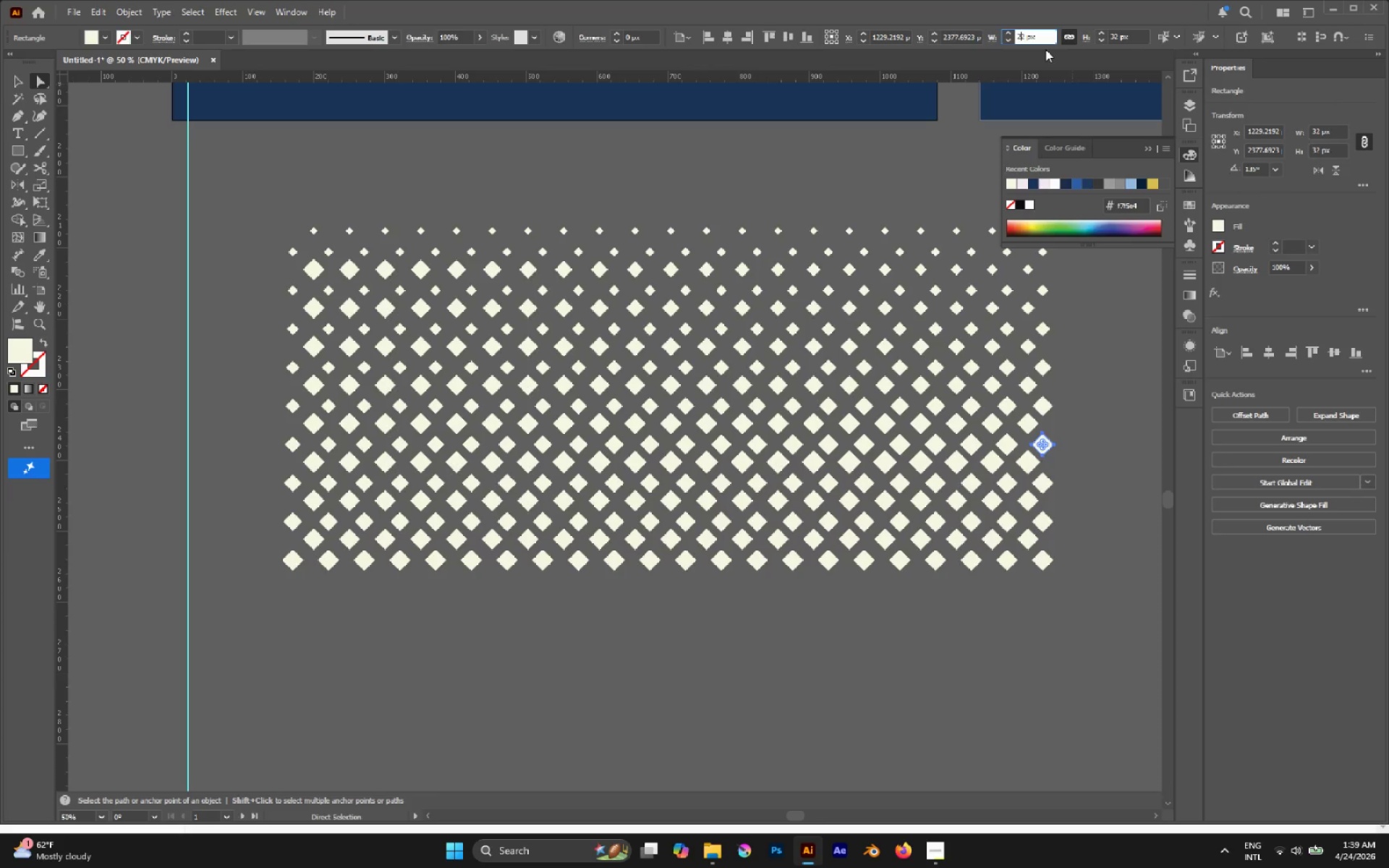 
key(Enter)
 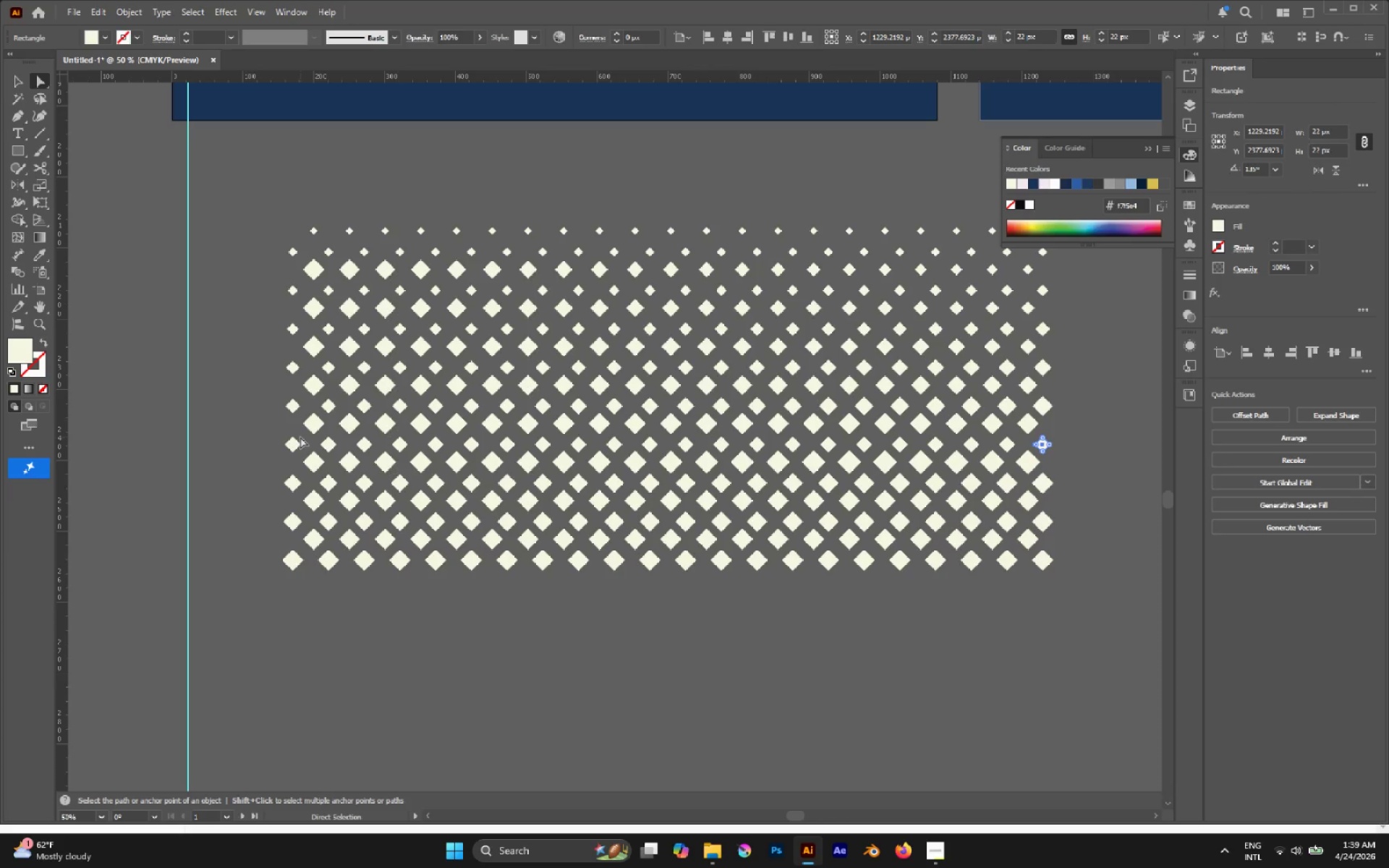 
key(Alt+AltLeft)
 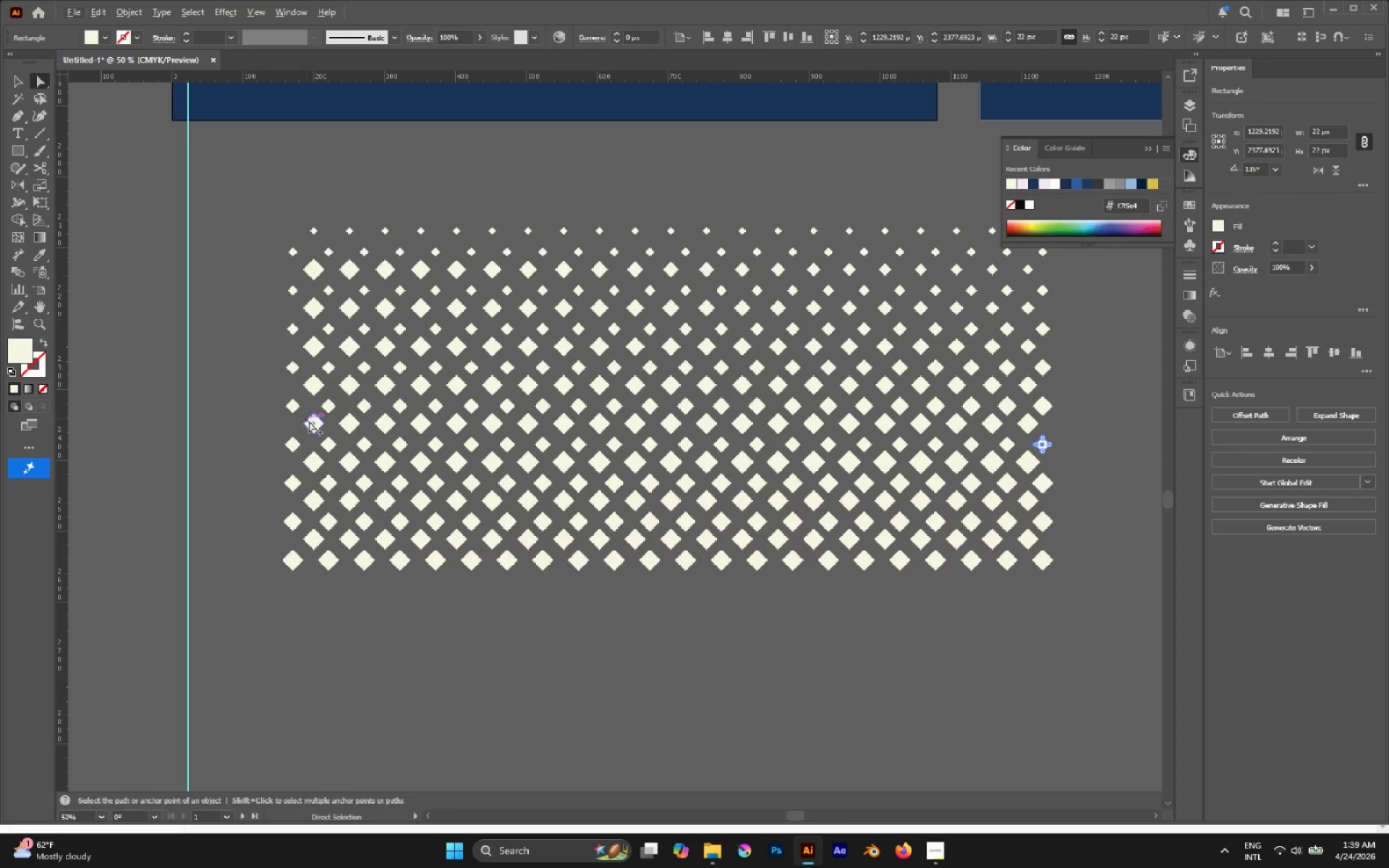 
hold_key(key=AltLeft, duration=1.24)
 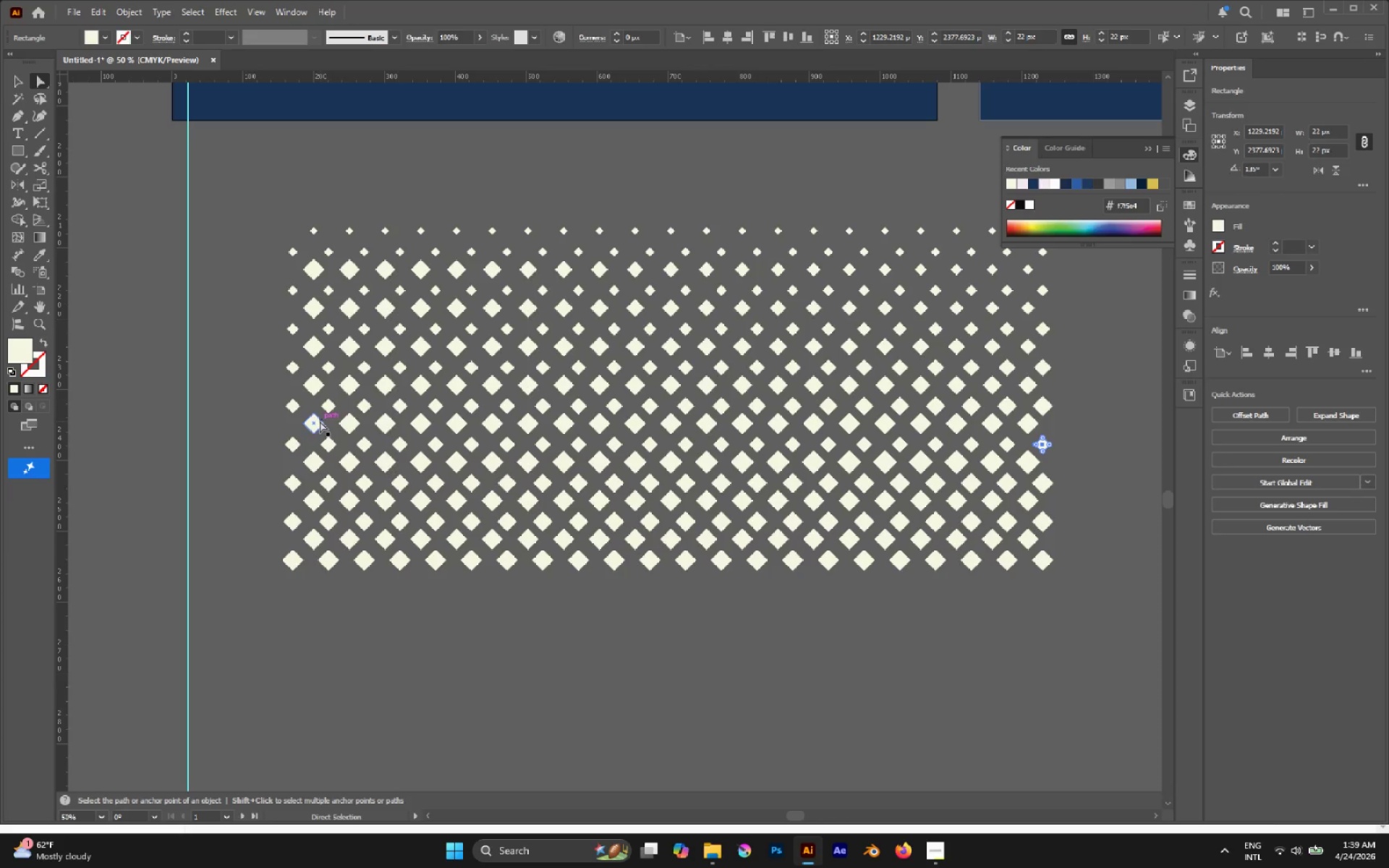 
hold_key(key=AltLeft, duration=1.08)
 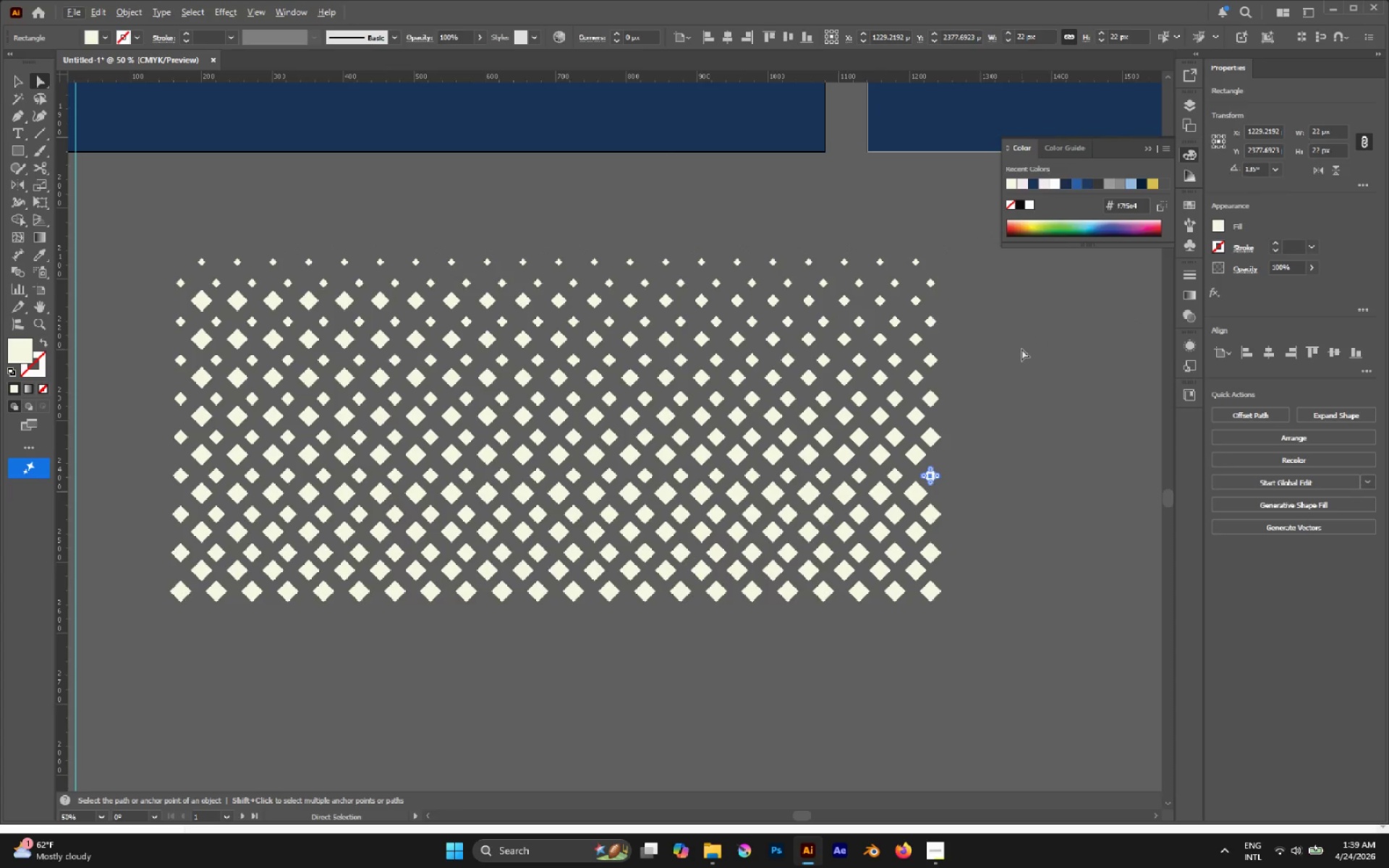 
wait(5.31)
 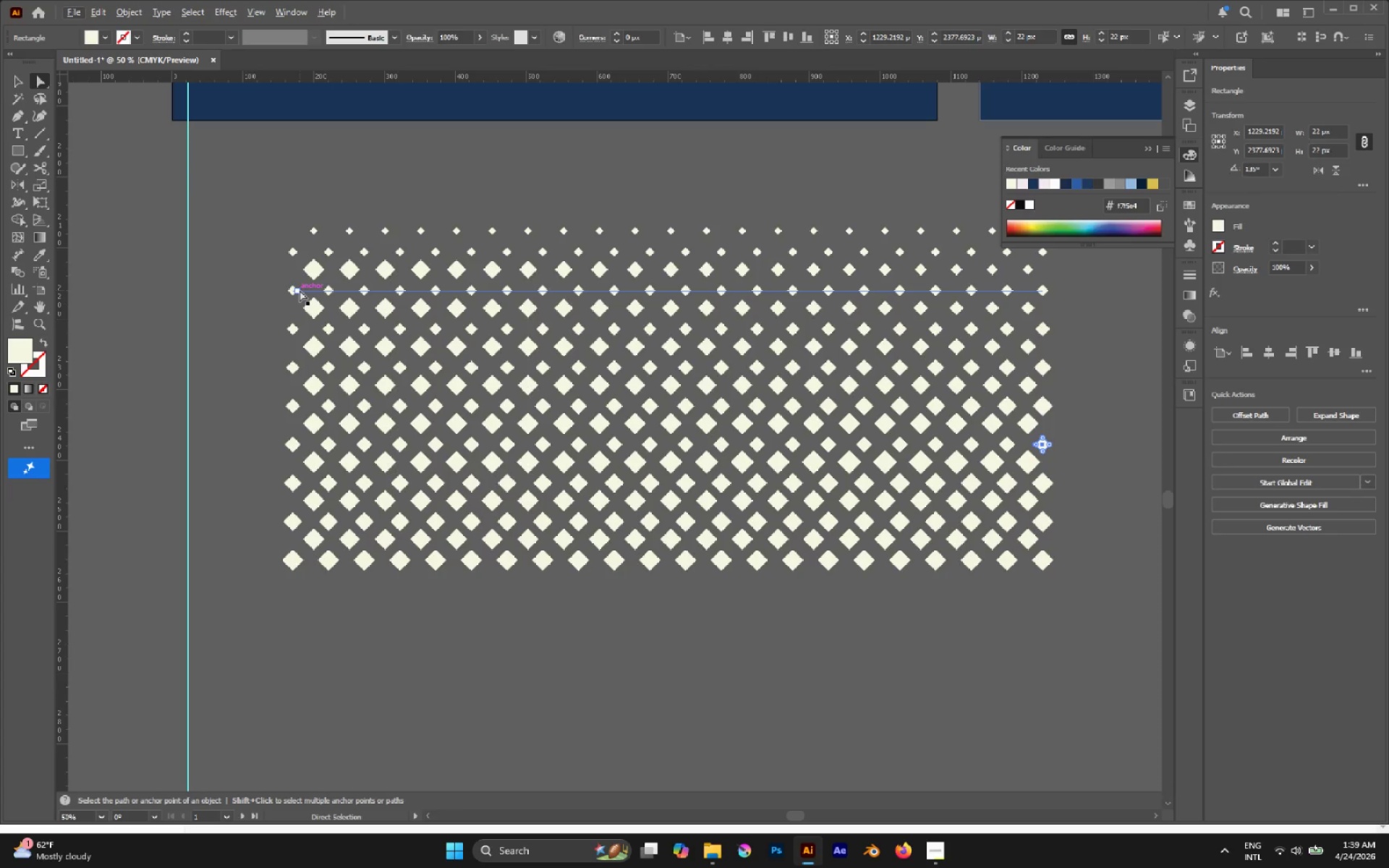 
left_click([985, 416])
 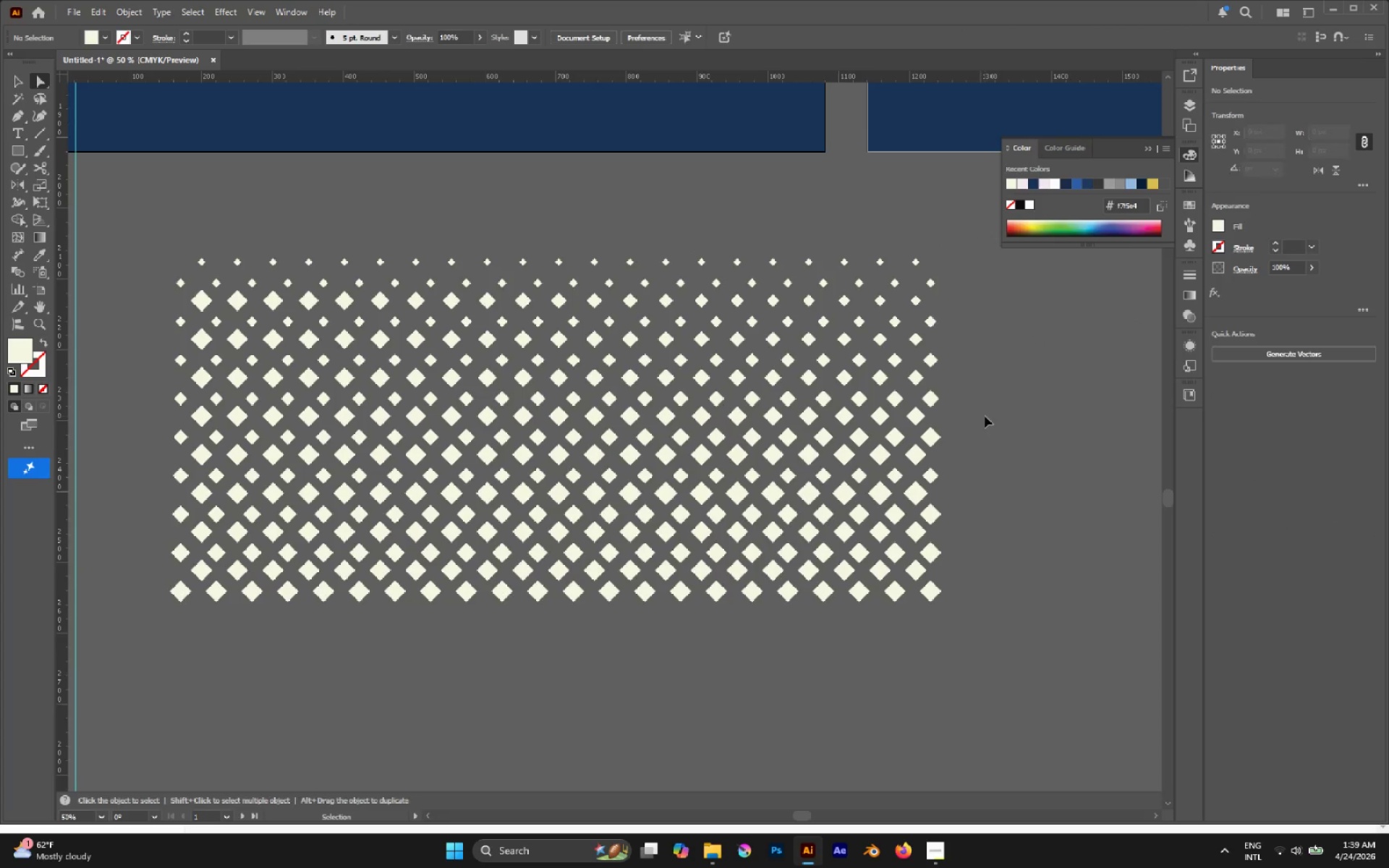 
key(Control+Z)
 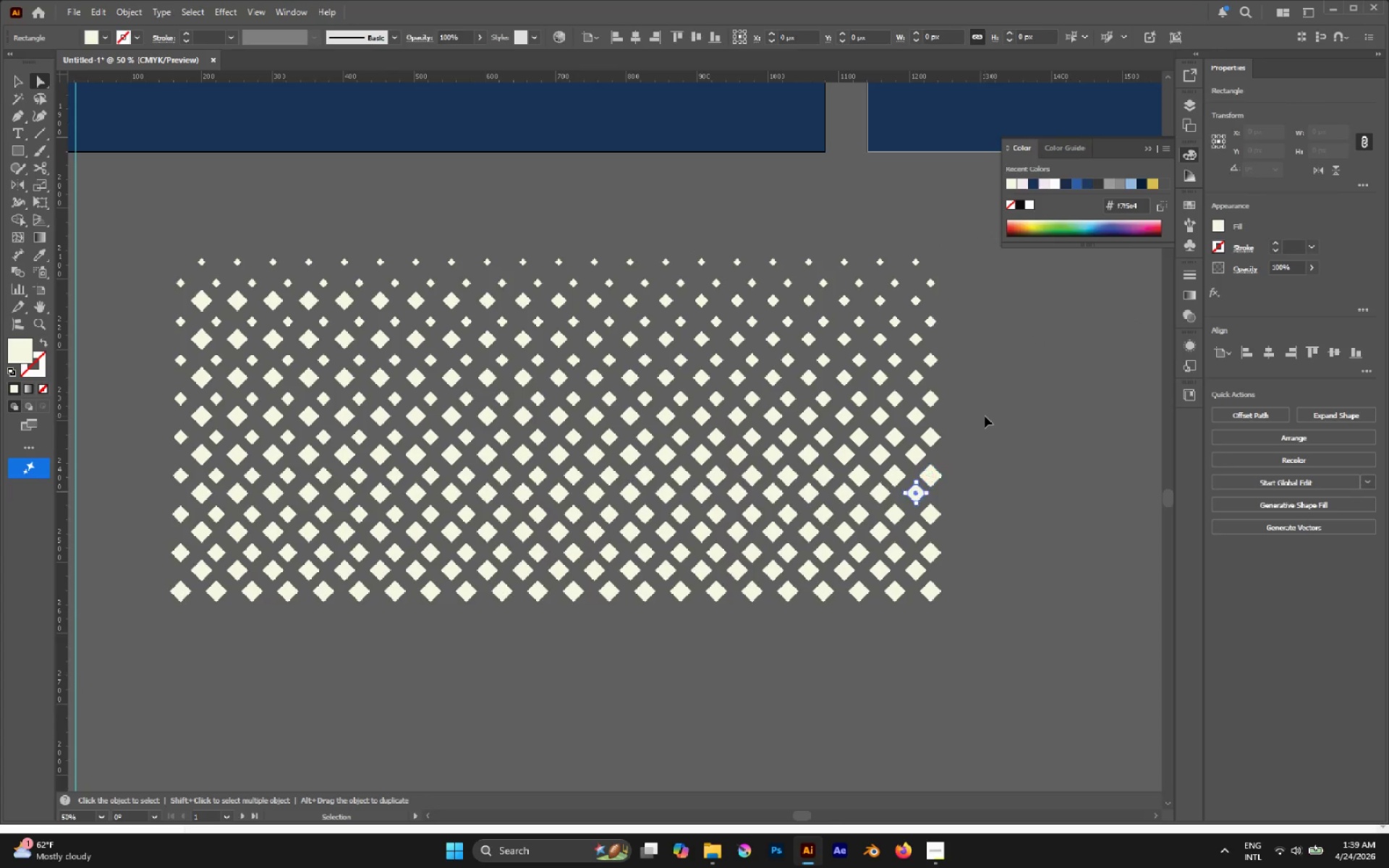 
key(Control+Z)
 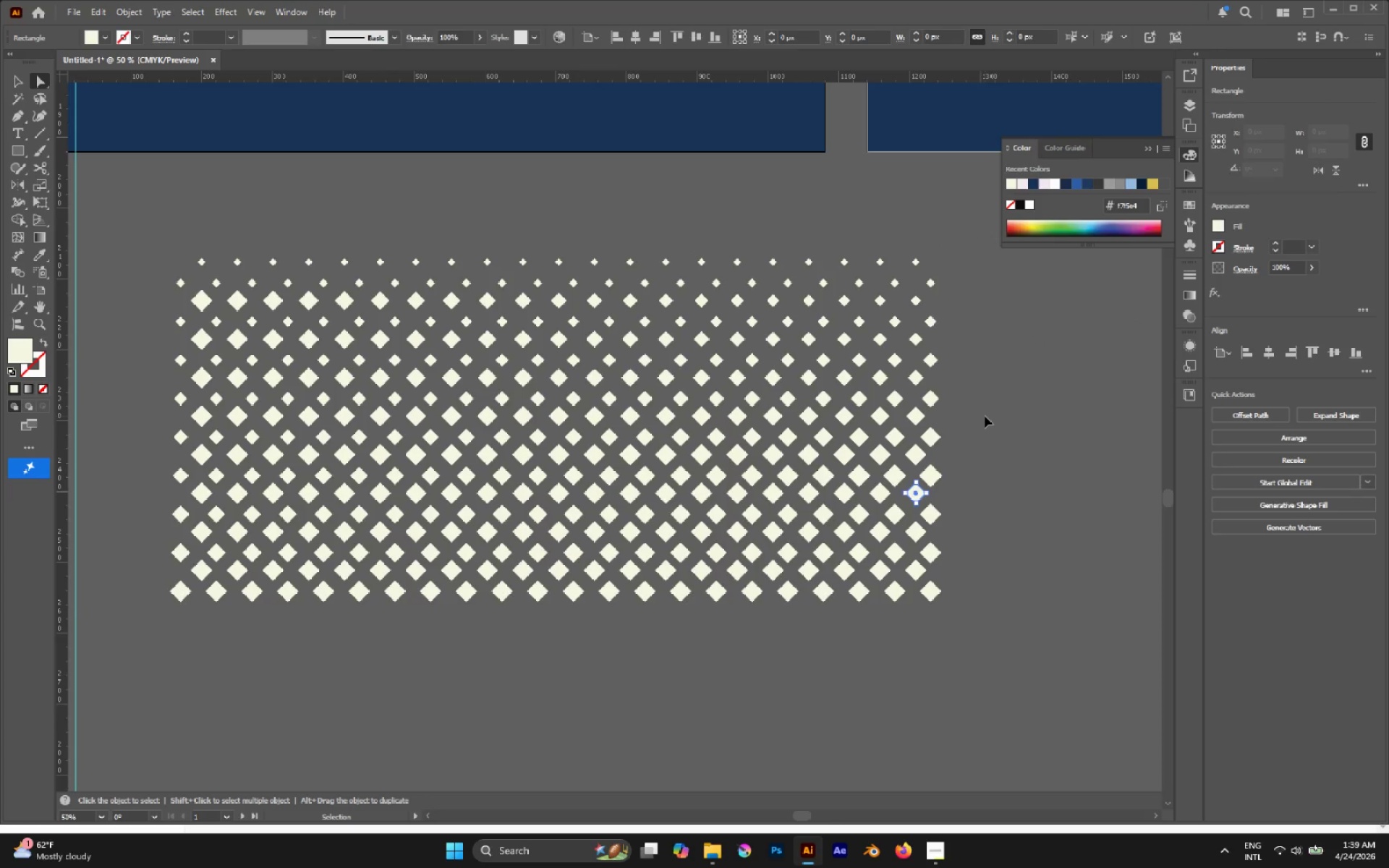 
key(Control+Z)
 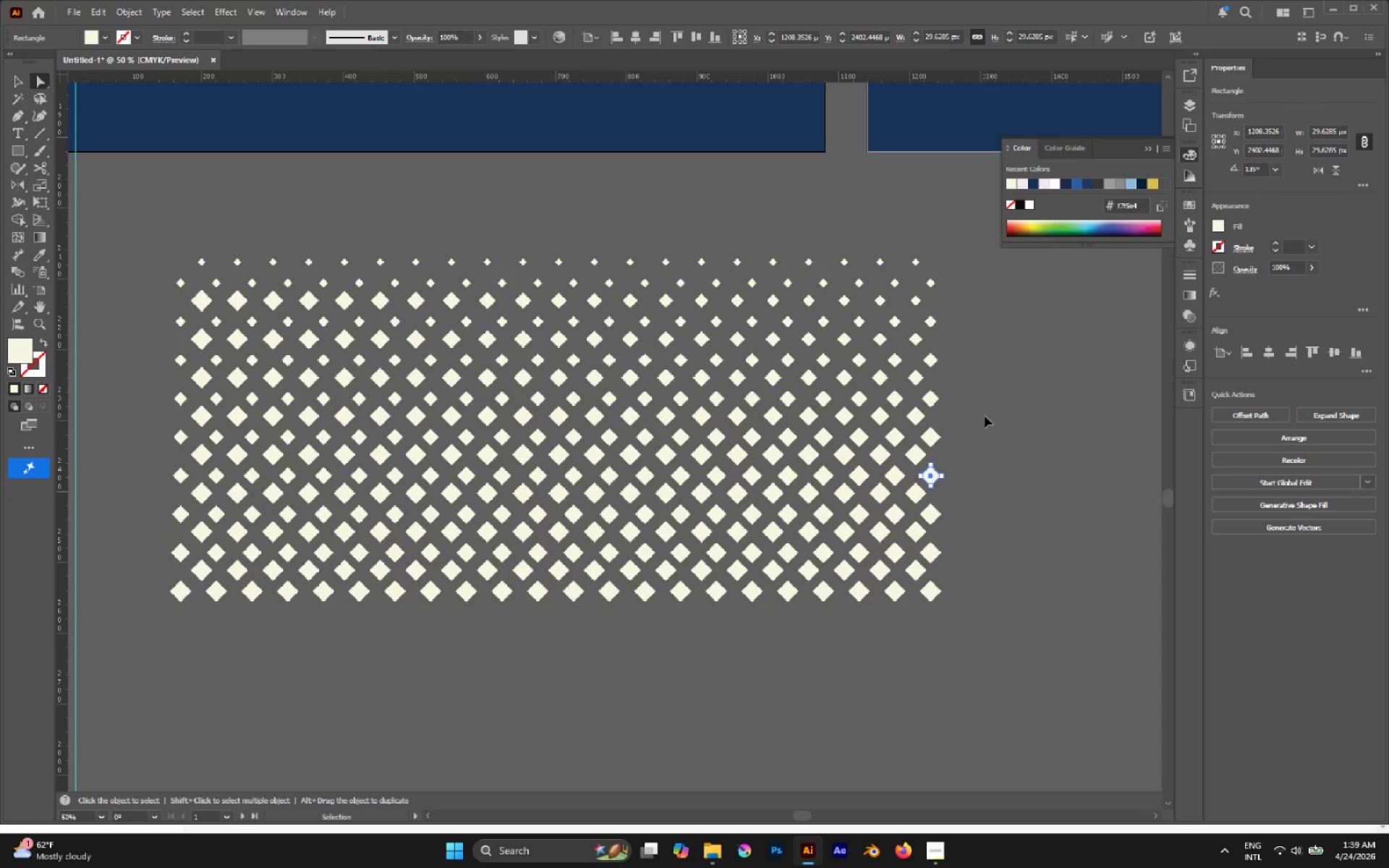 
key(Control+Z)
 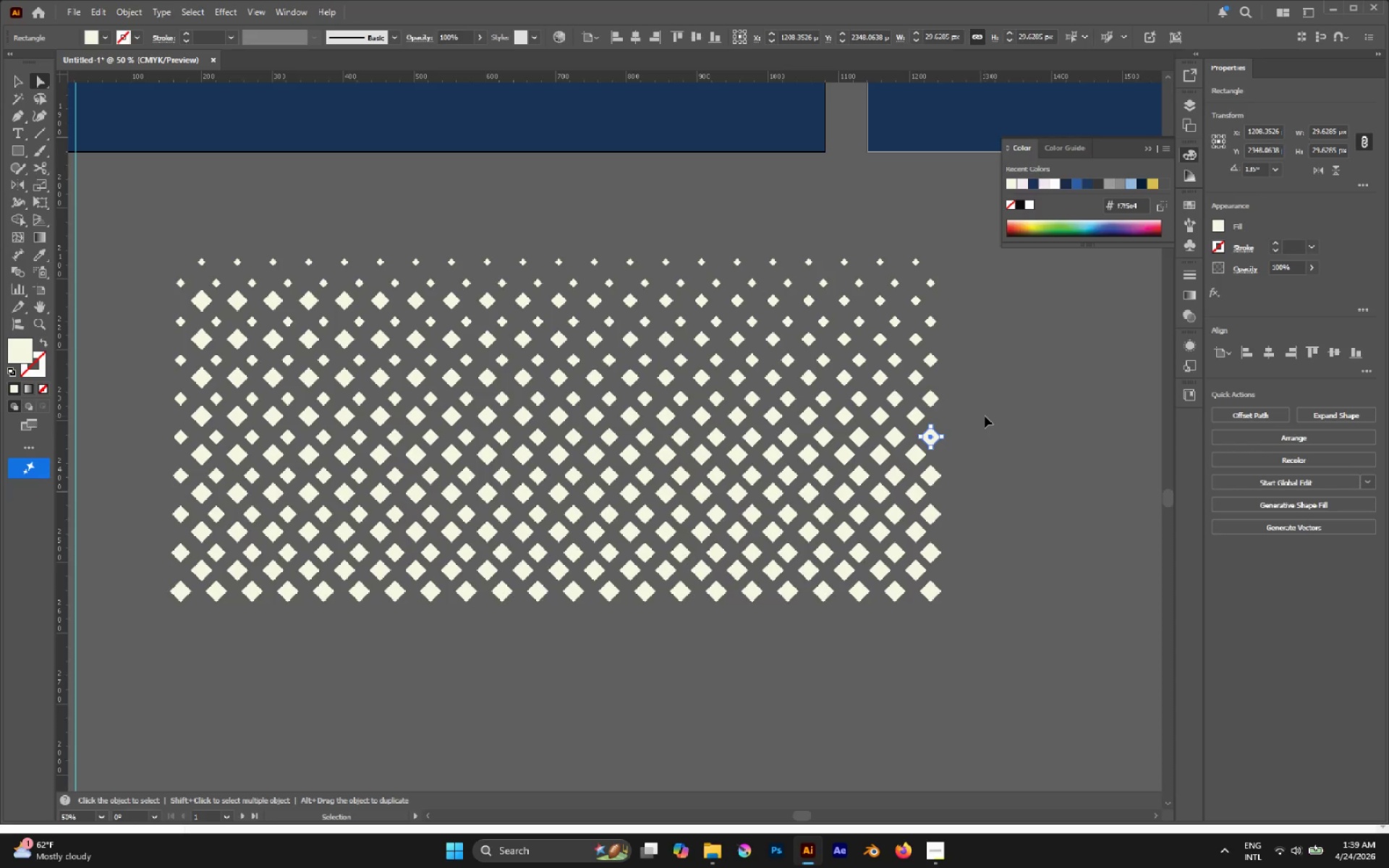 
key(Control+Z)
 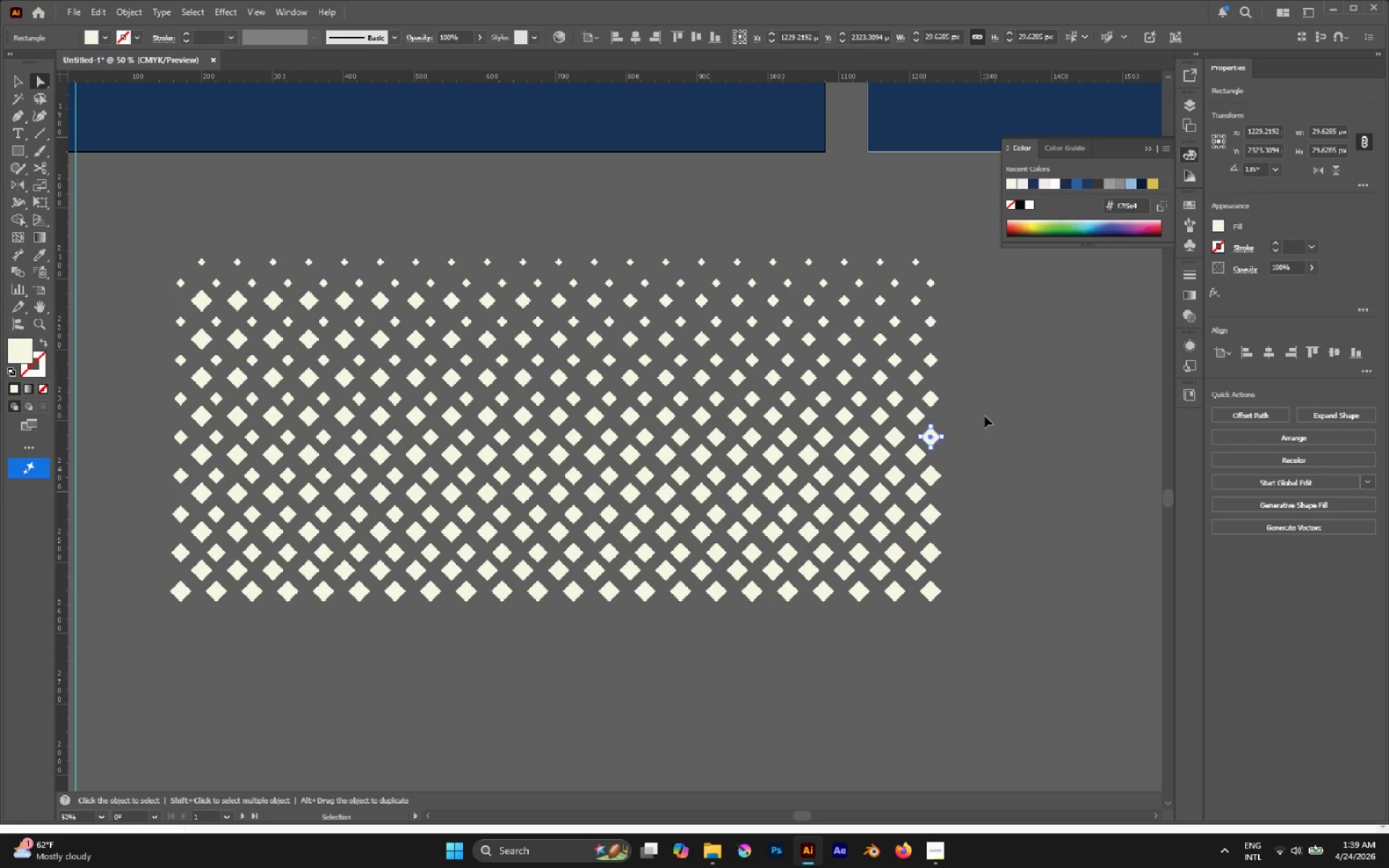 
key(Control+Z)
 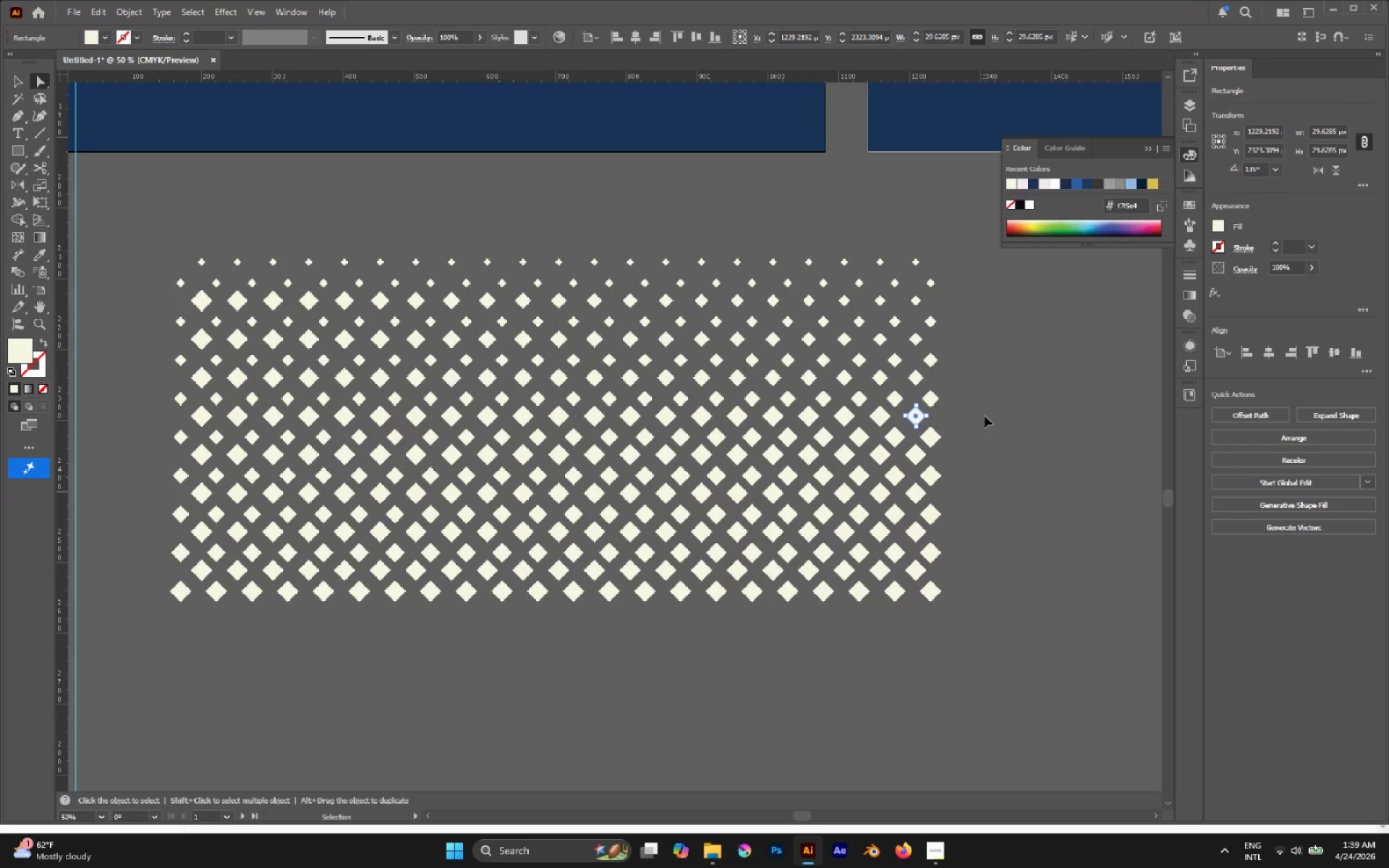 
key(Control+Z)
 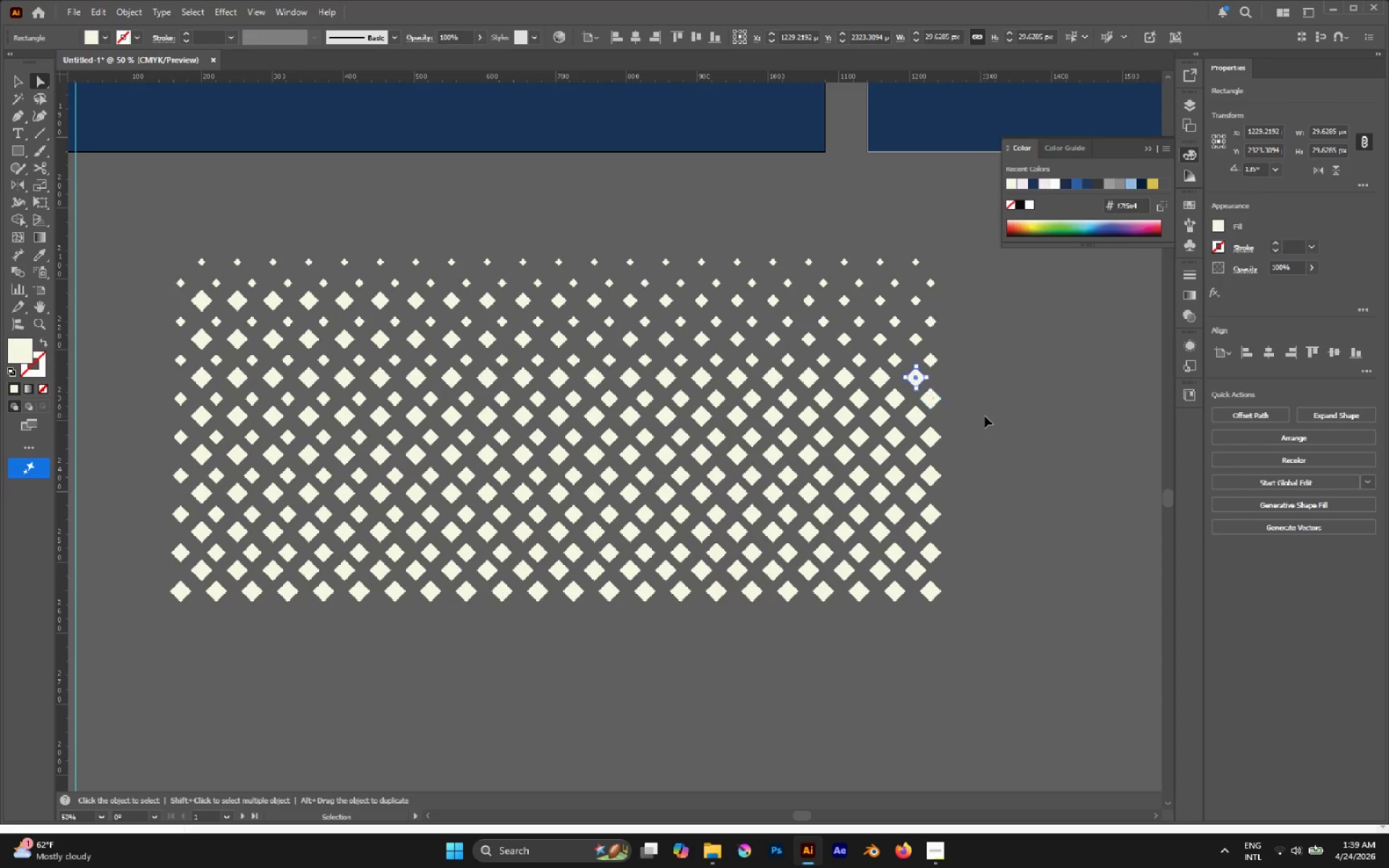 
key(Control+Z)
 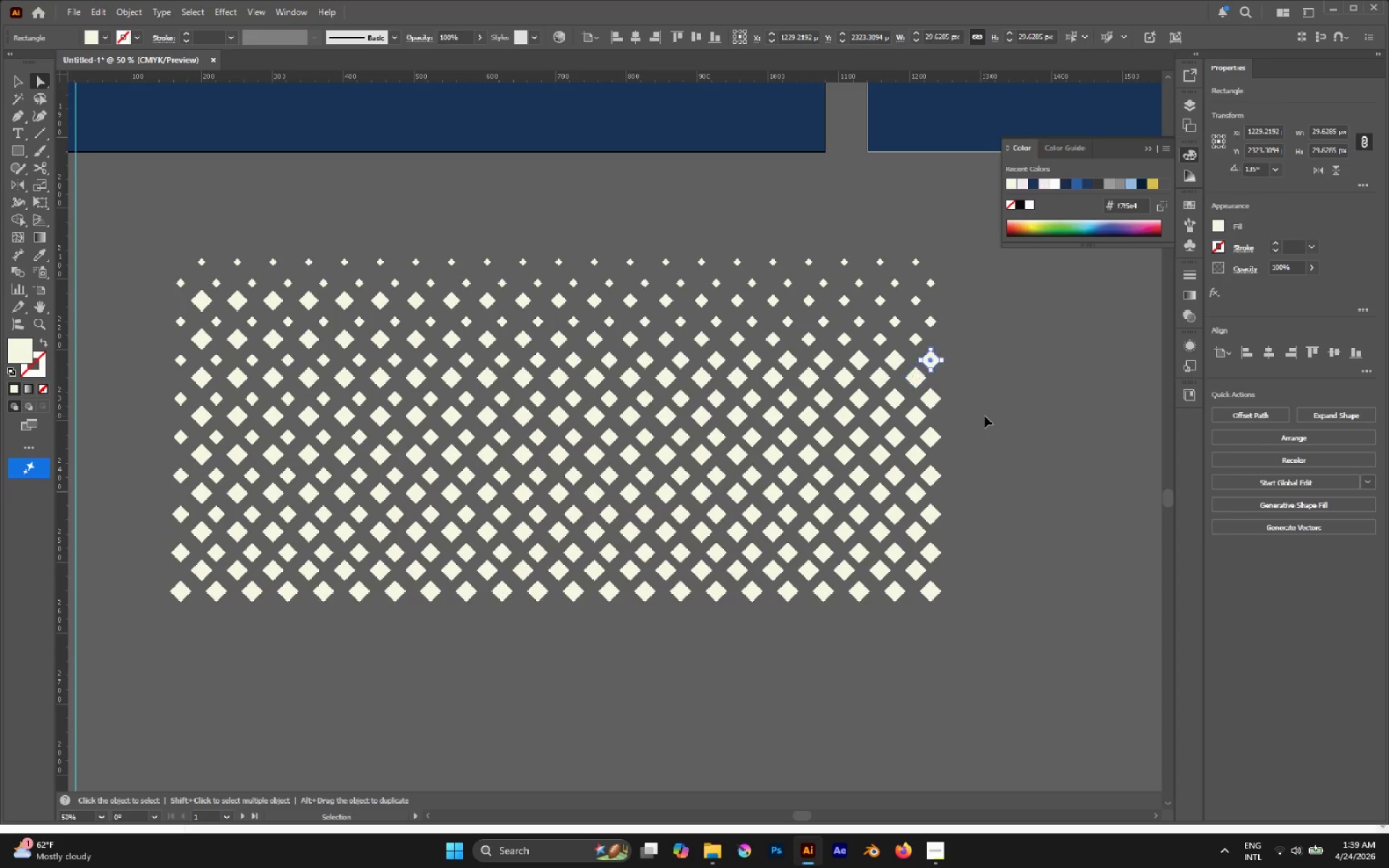 
key(Control+Z)
 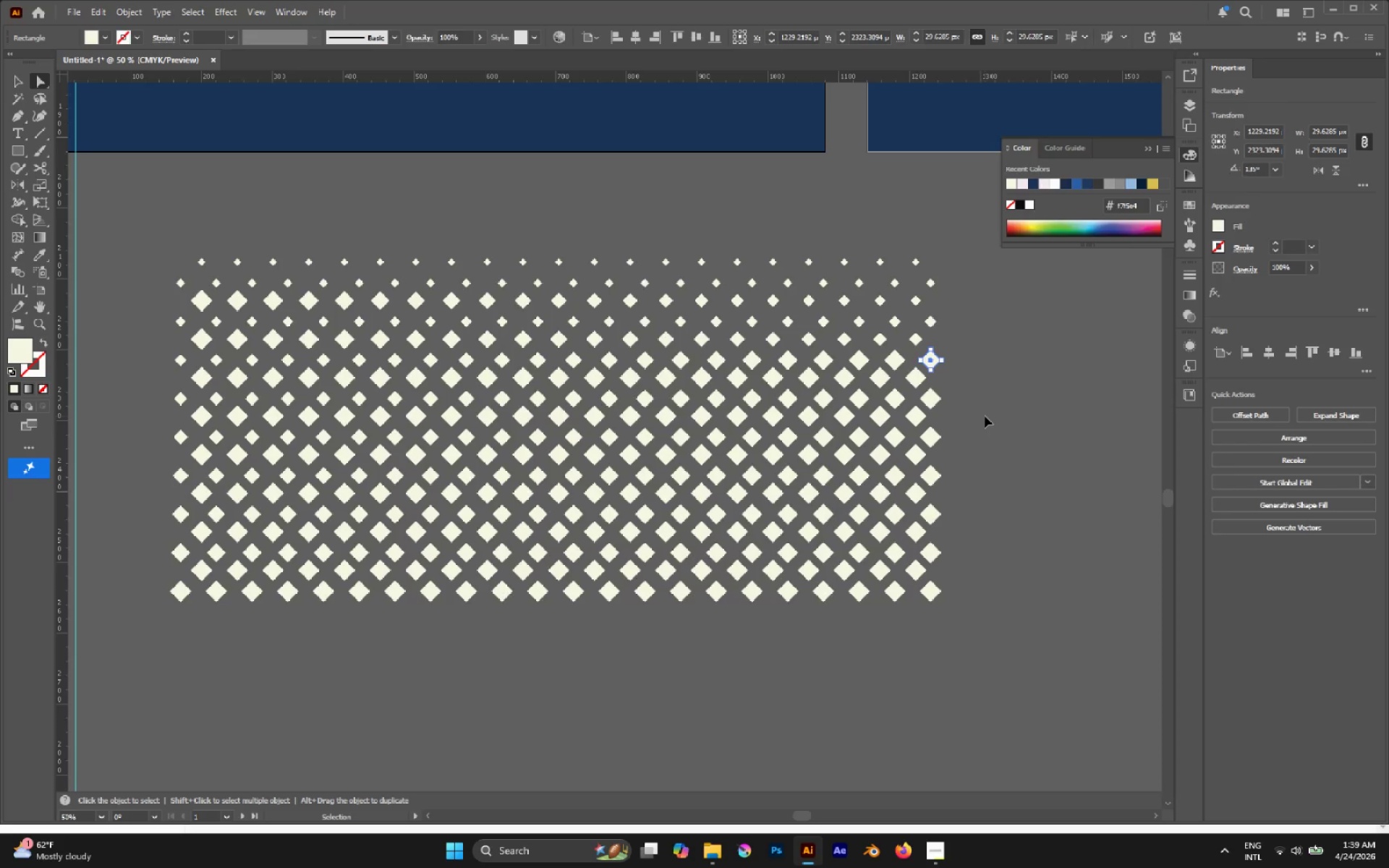 
key(Control+Z)
 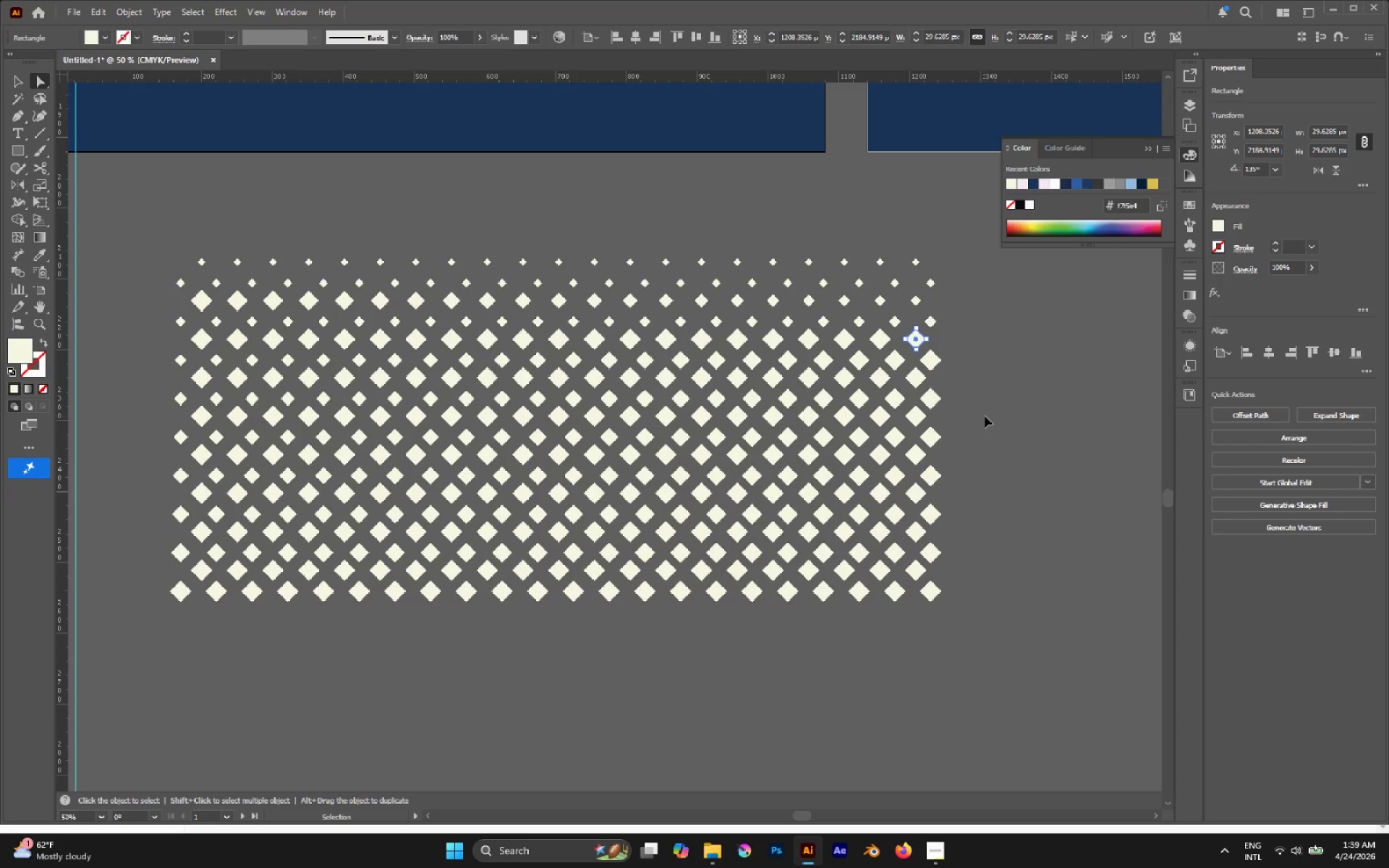 
key(Control+Z)
 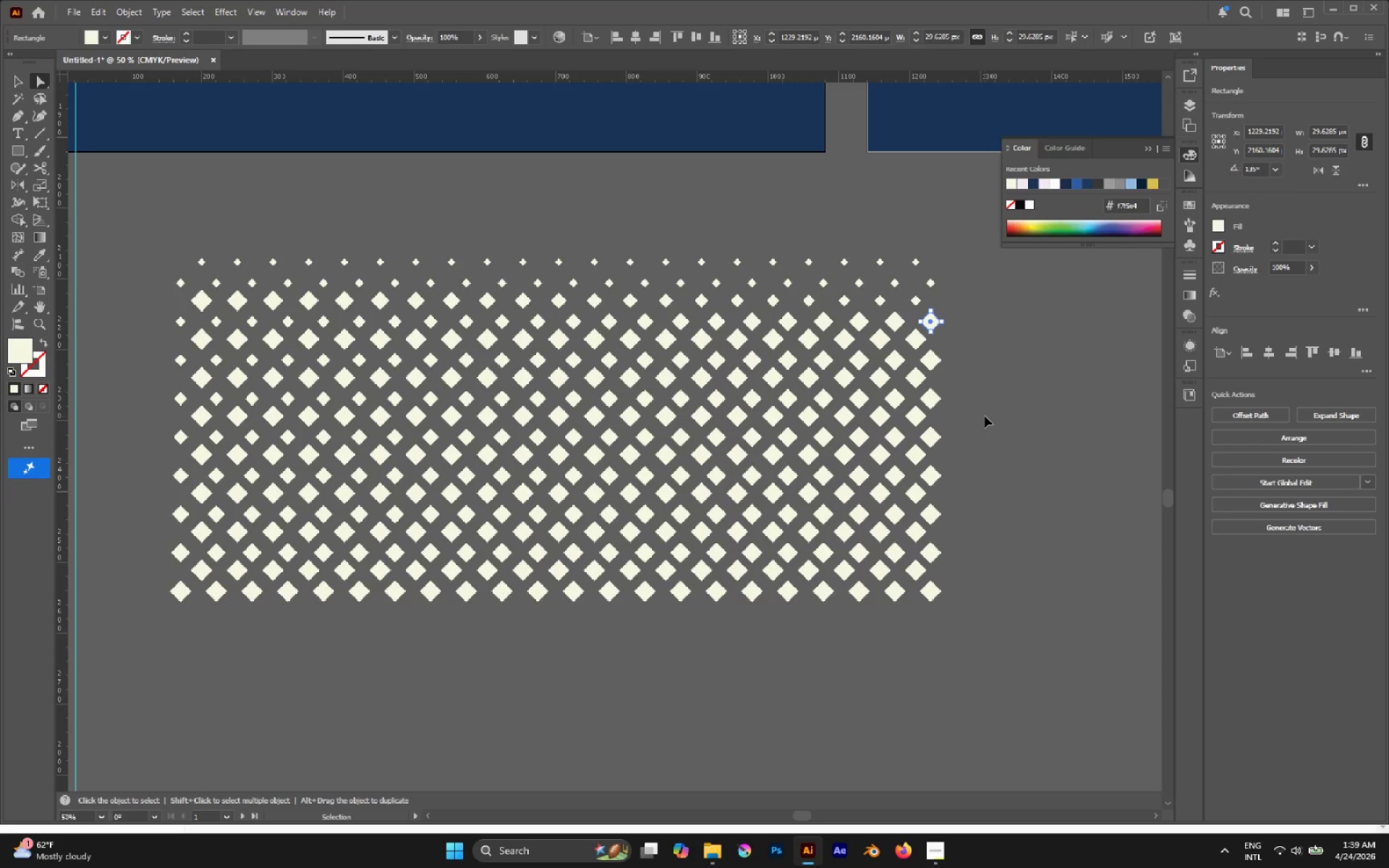 
key(Control+Z)
 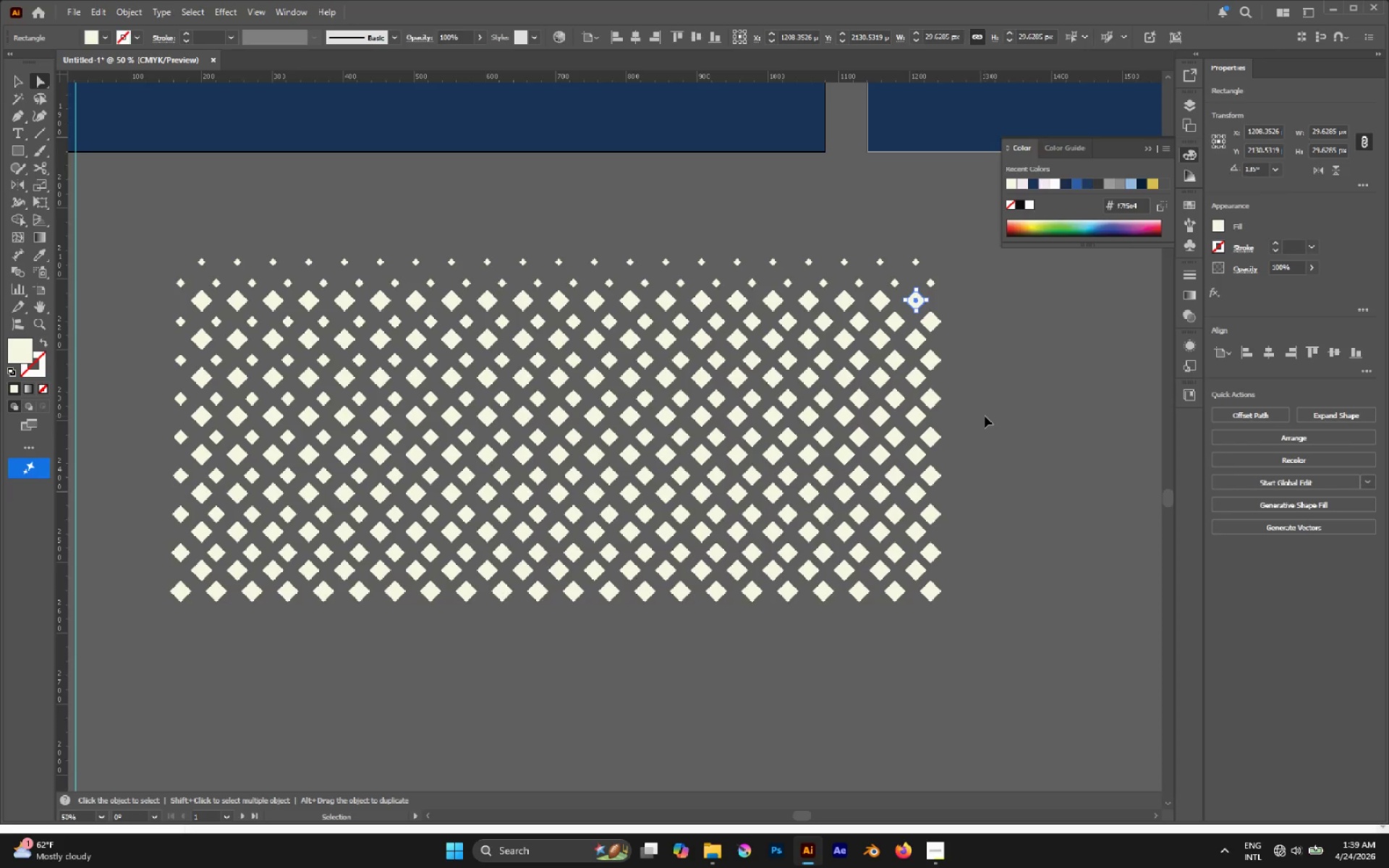 
wait(5.36)
 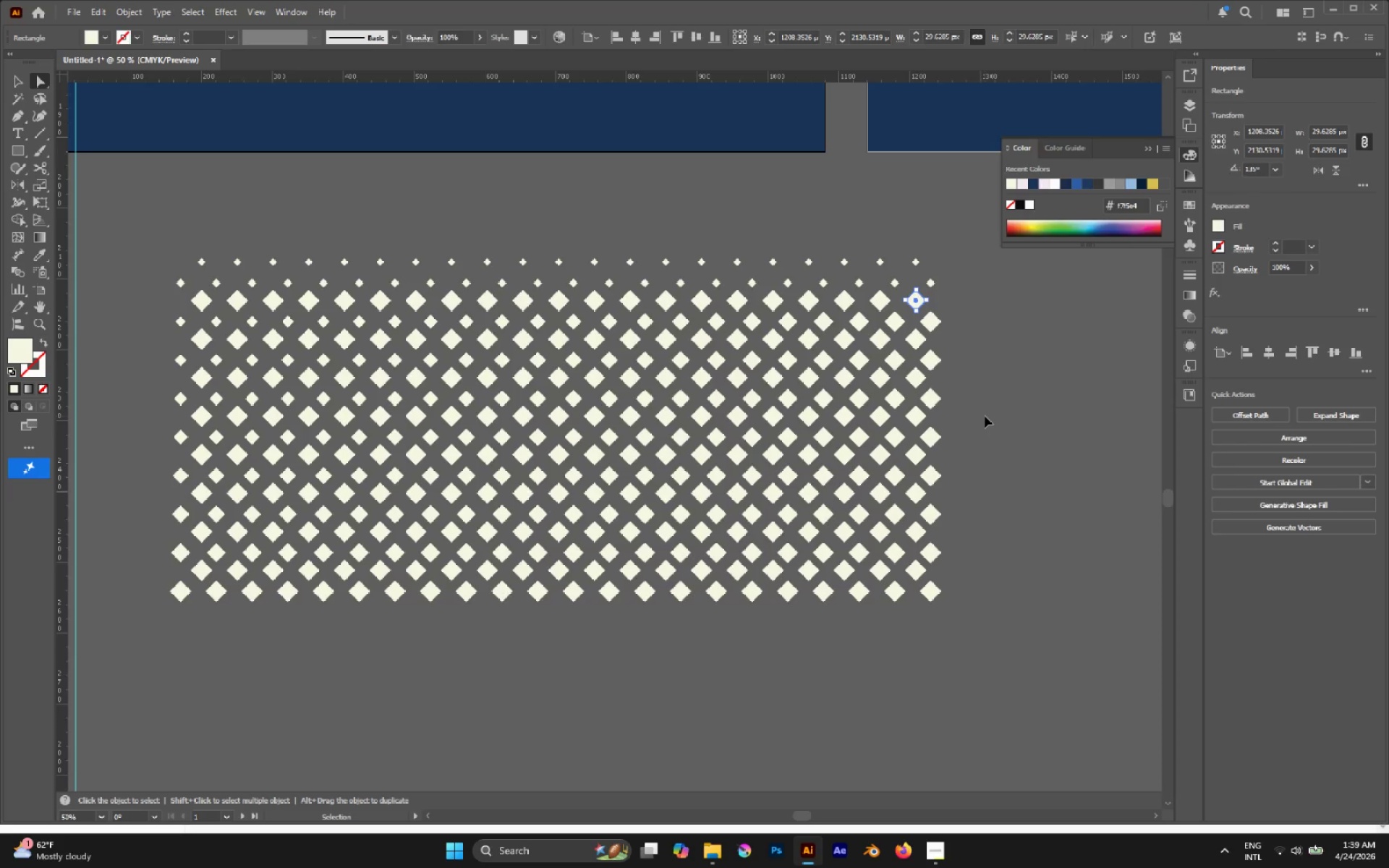 
left_click([967, 307])
 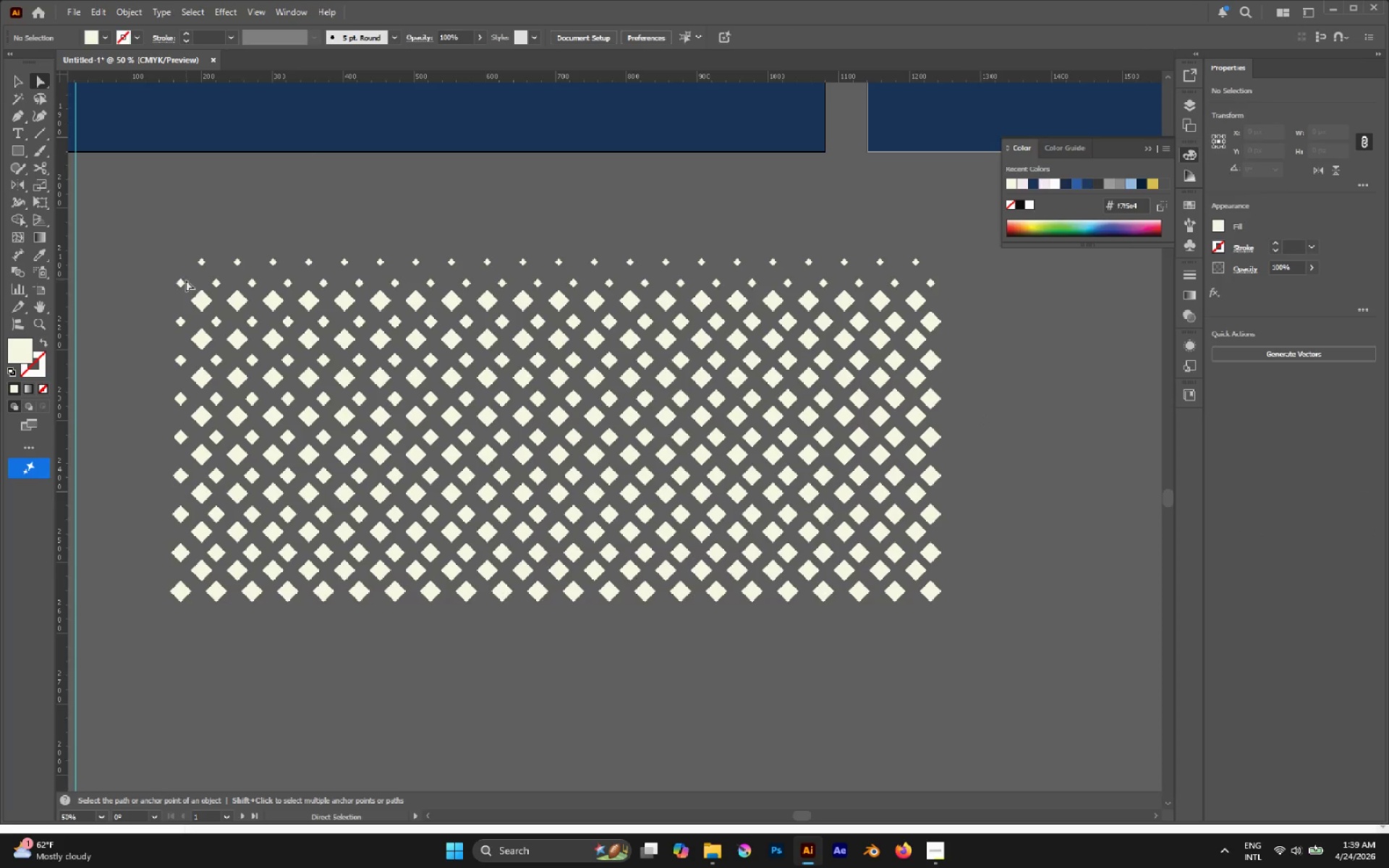 
hold_key(key=AltLeft, duration=0.59)
left_click([185, 281])
 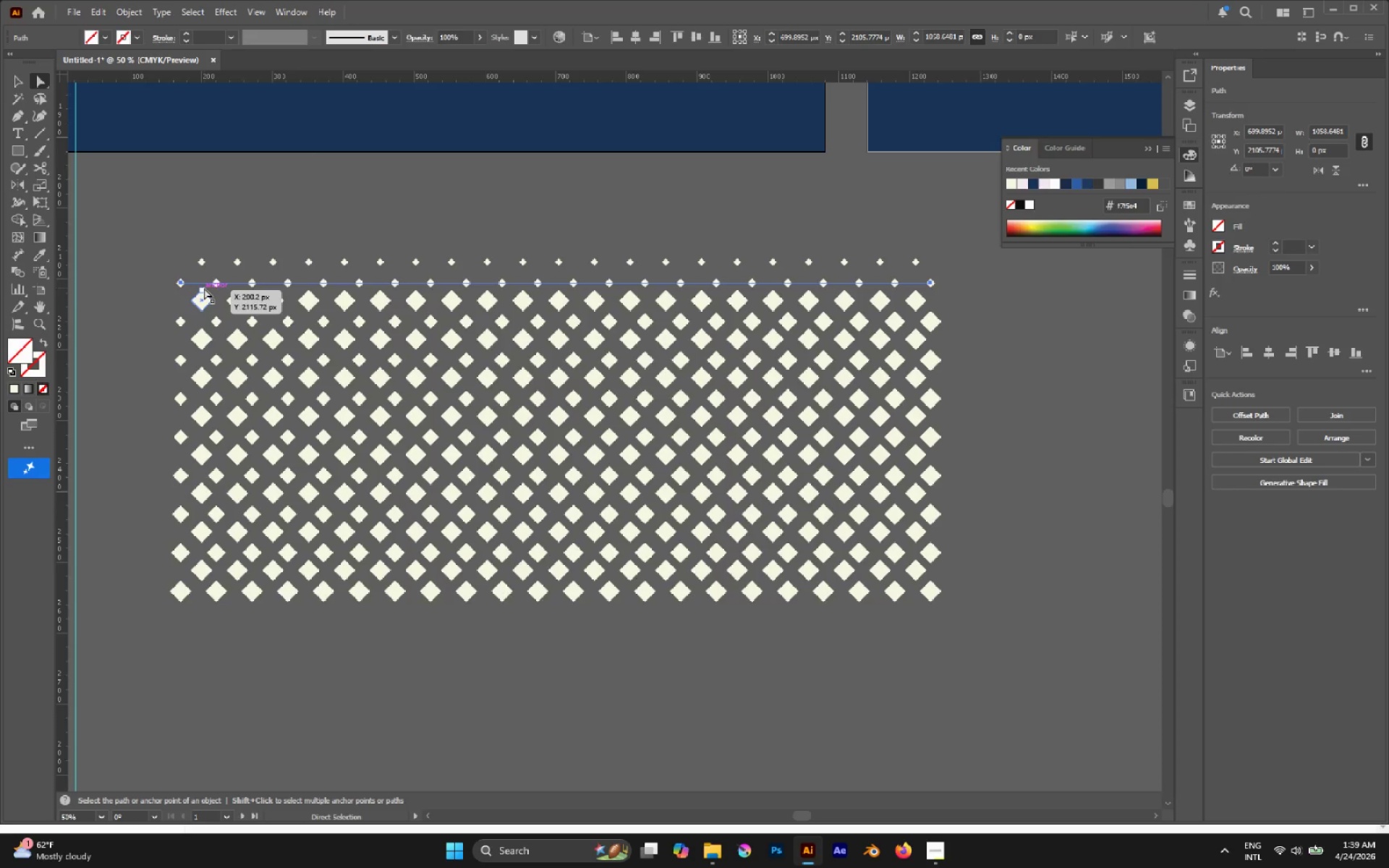 
left_click([177, 293])
 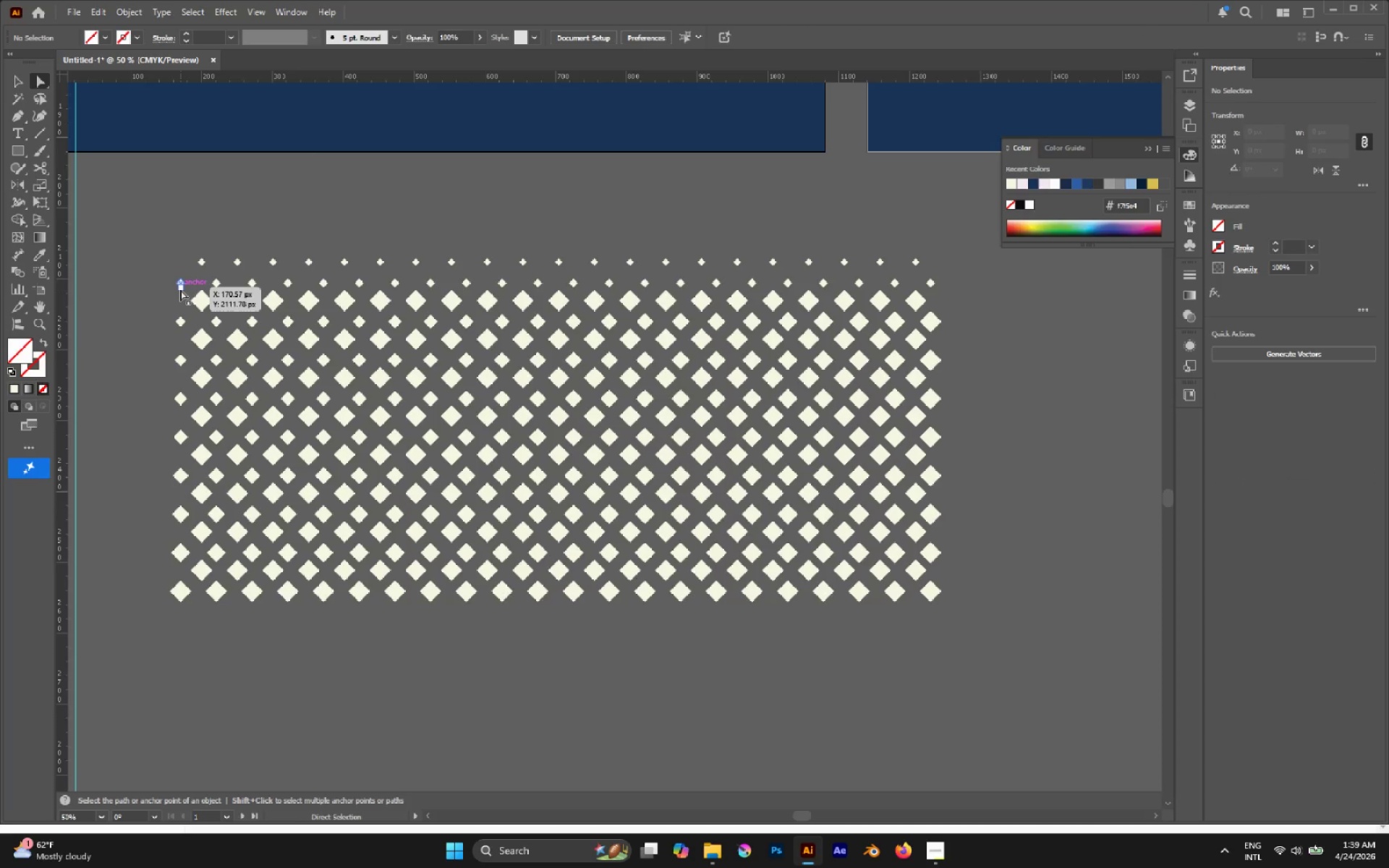 
hold_key(key=AltLeft, duration=0.81)
left_click([180, 289])
 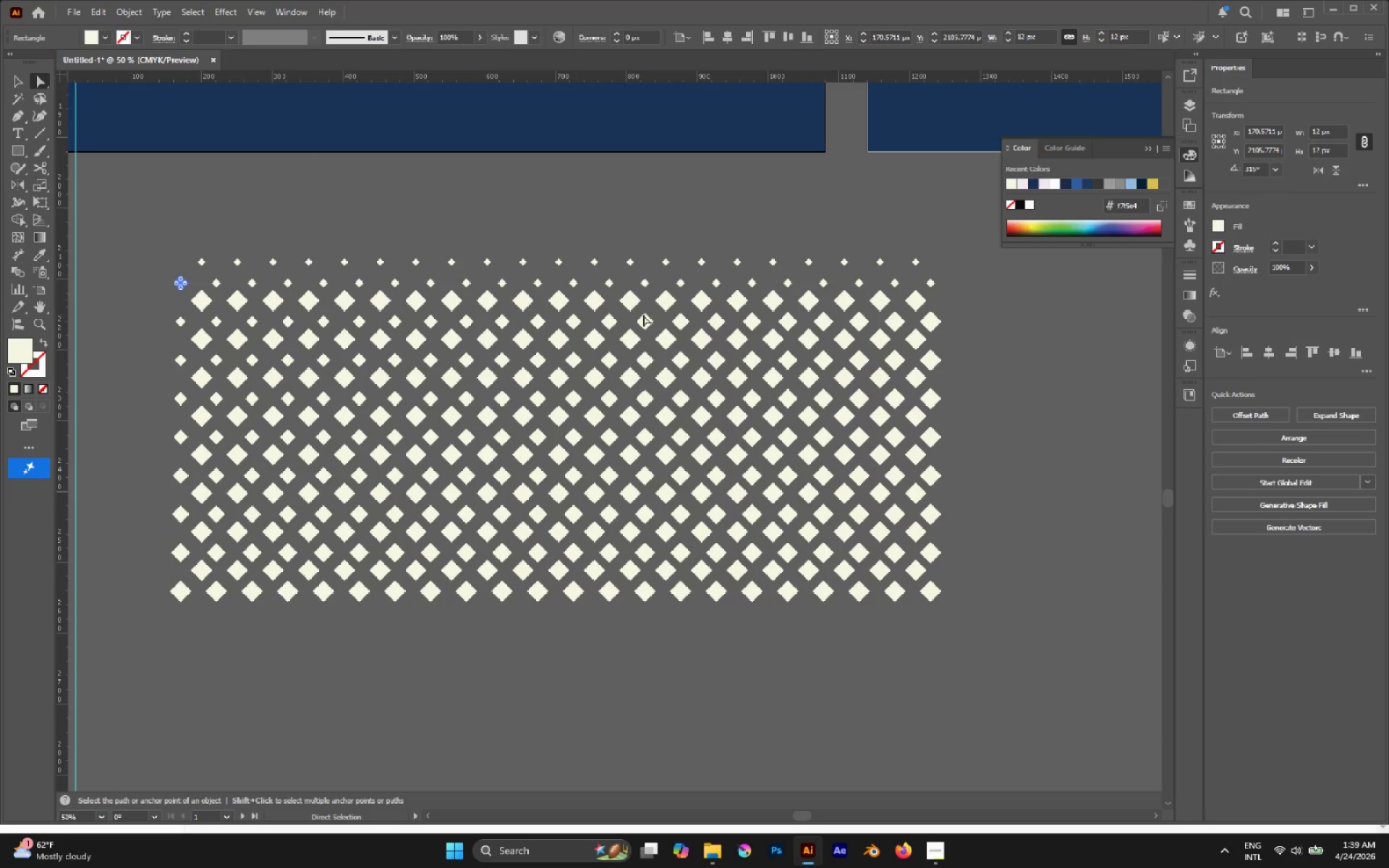 
hold_key(key=AltLeft, duration=1.27)
left_click([935, 285])
 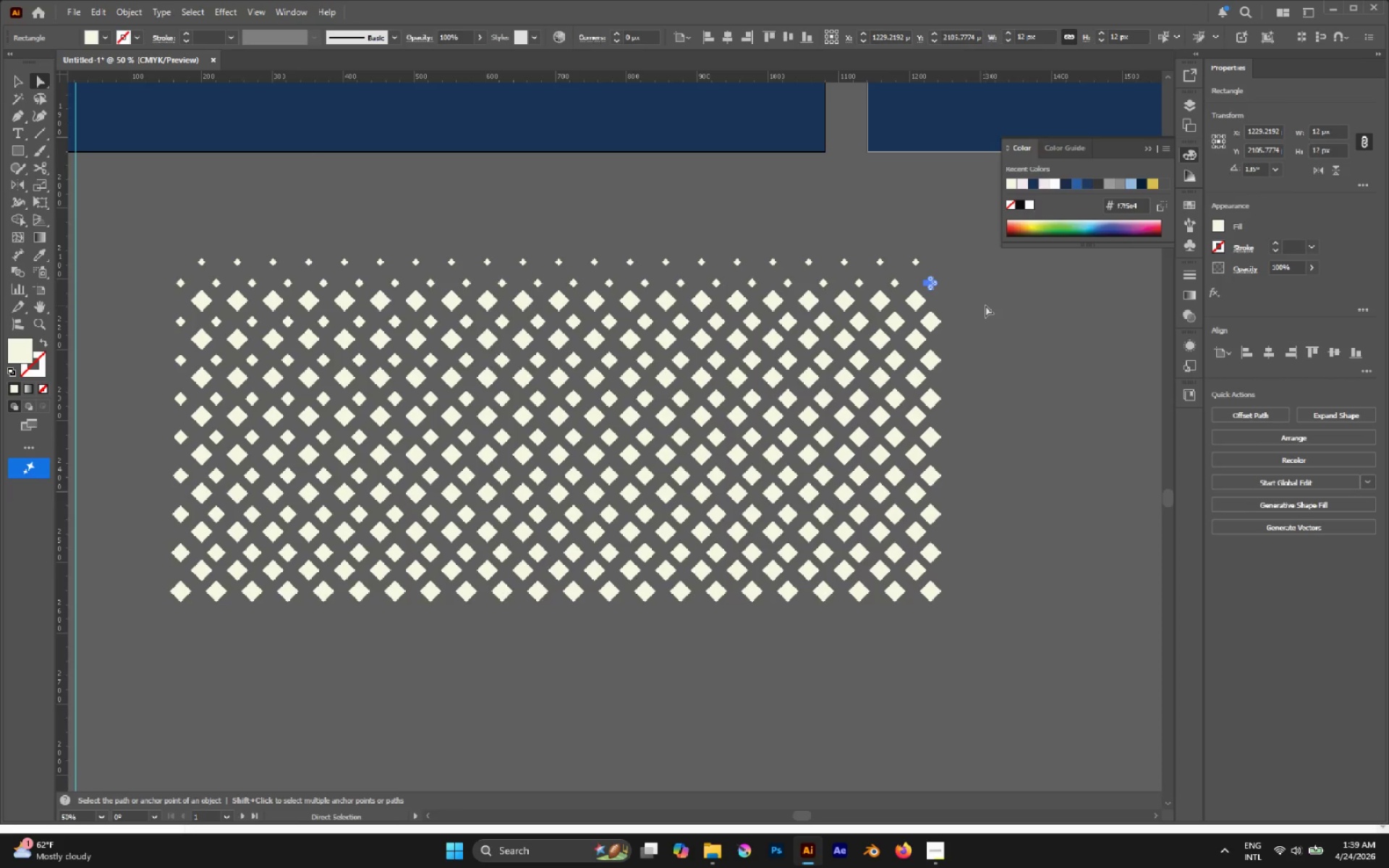 
hold_key(key=AltLeft, duration=0.45)
scroll: coordinate [986, 307], scroll_direction: up, amount: 3.0
 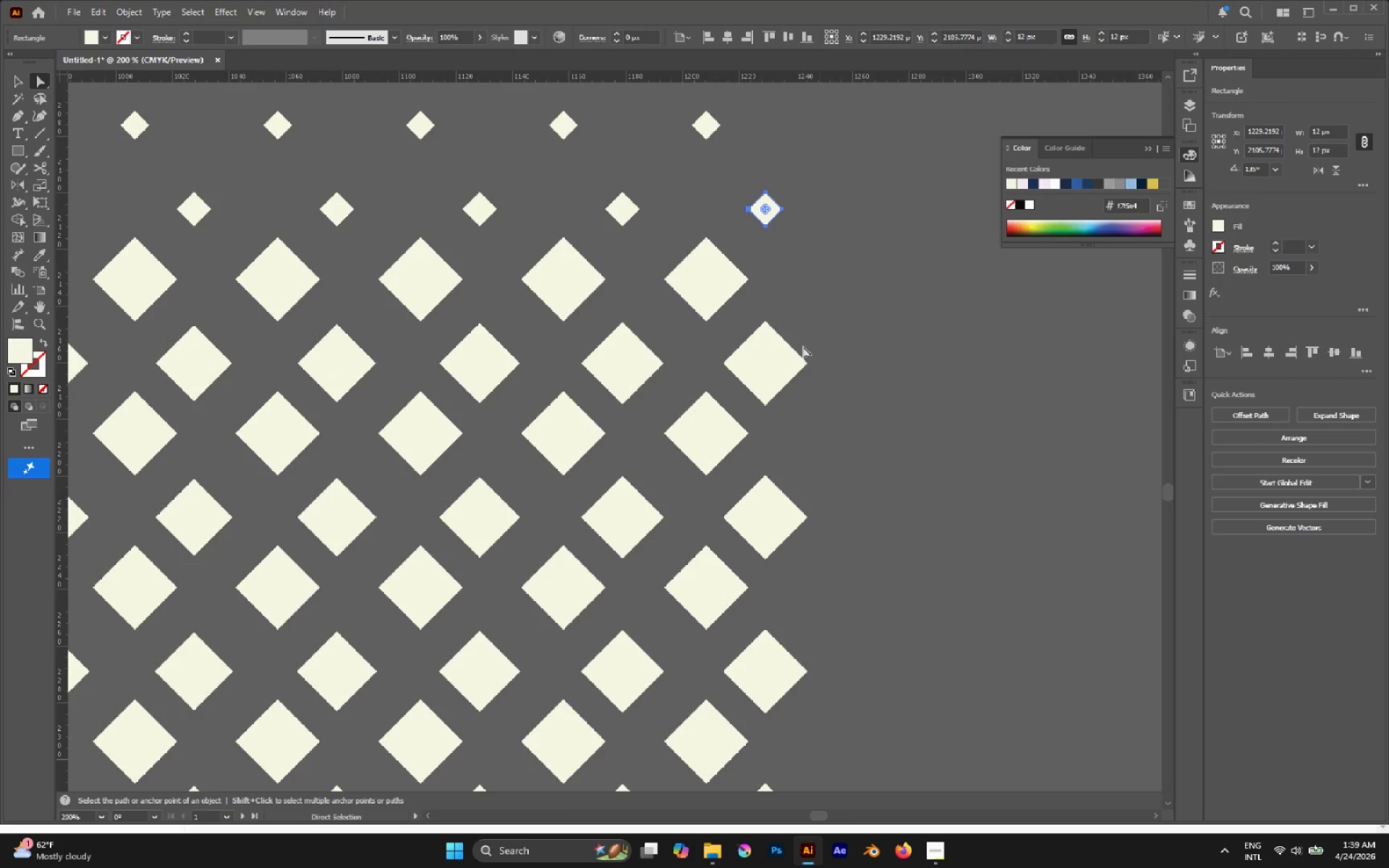 
hold_key(key=AltLeft, duration=0.69)
left_click([780, 354])
 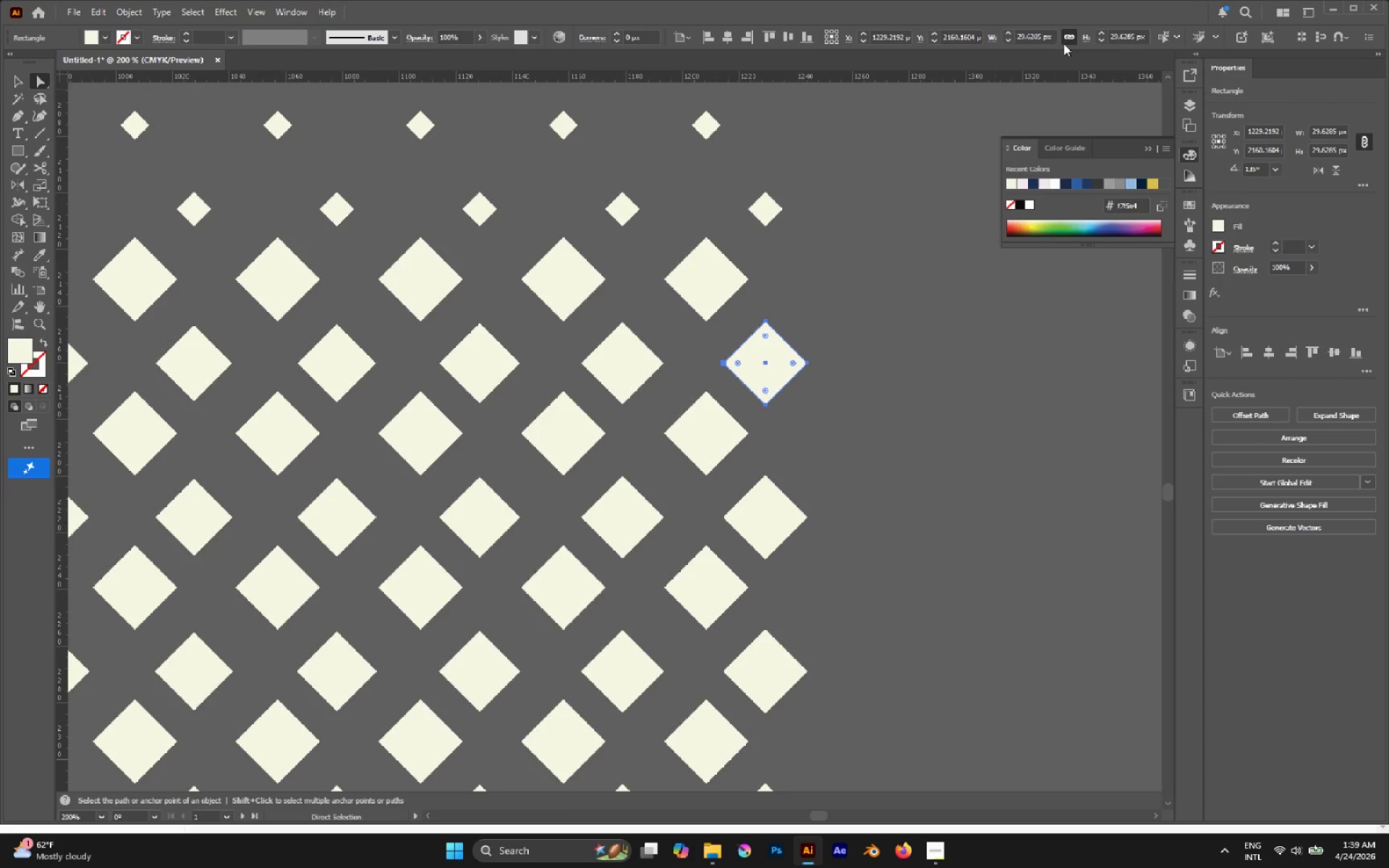 
left_click([946, 305])
 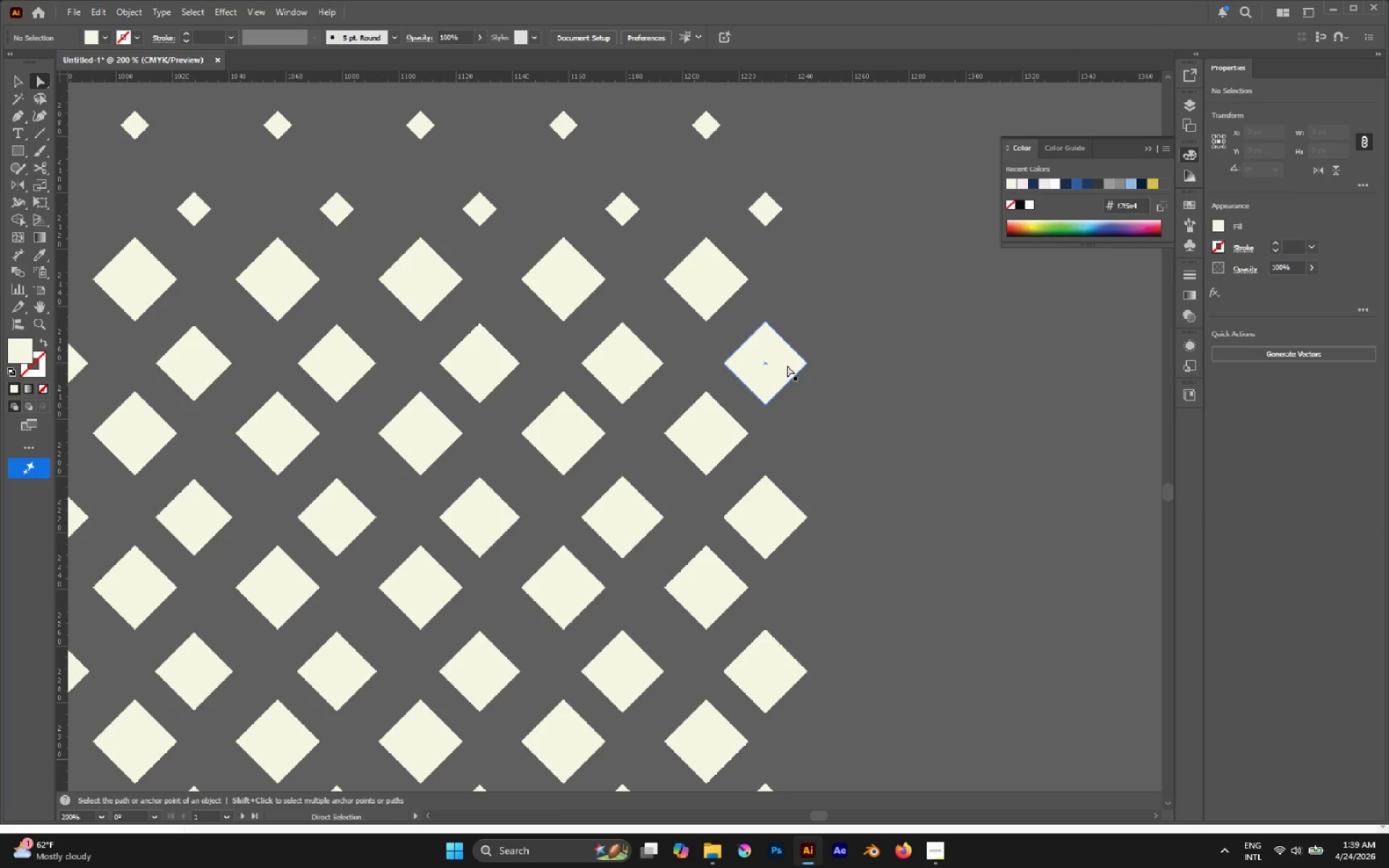 
hold_key(key=AltLeft, duration=0.73)
left_click([807, 364])
 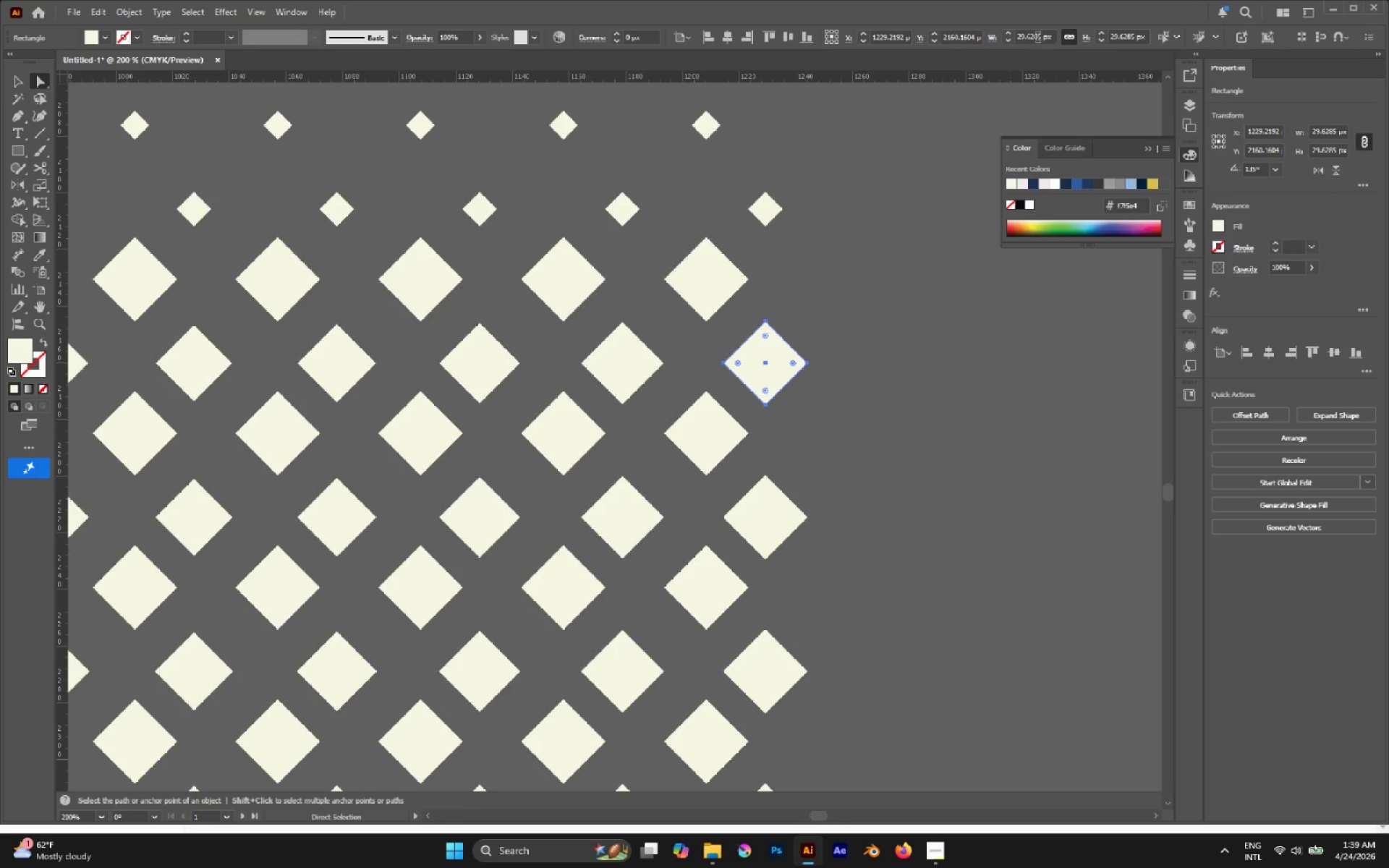 
double_click([1036, 35])
 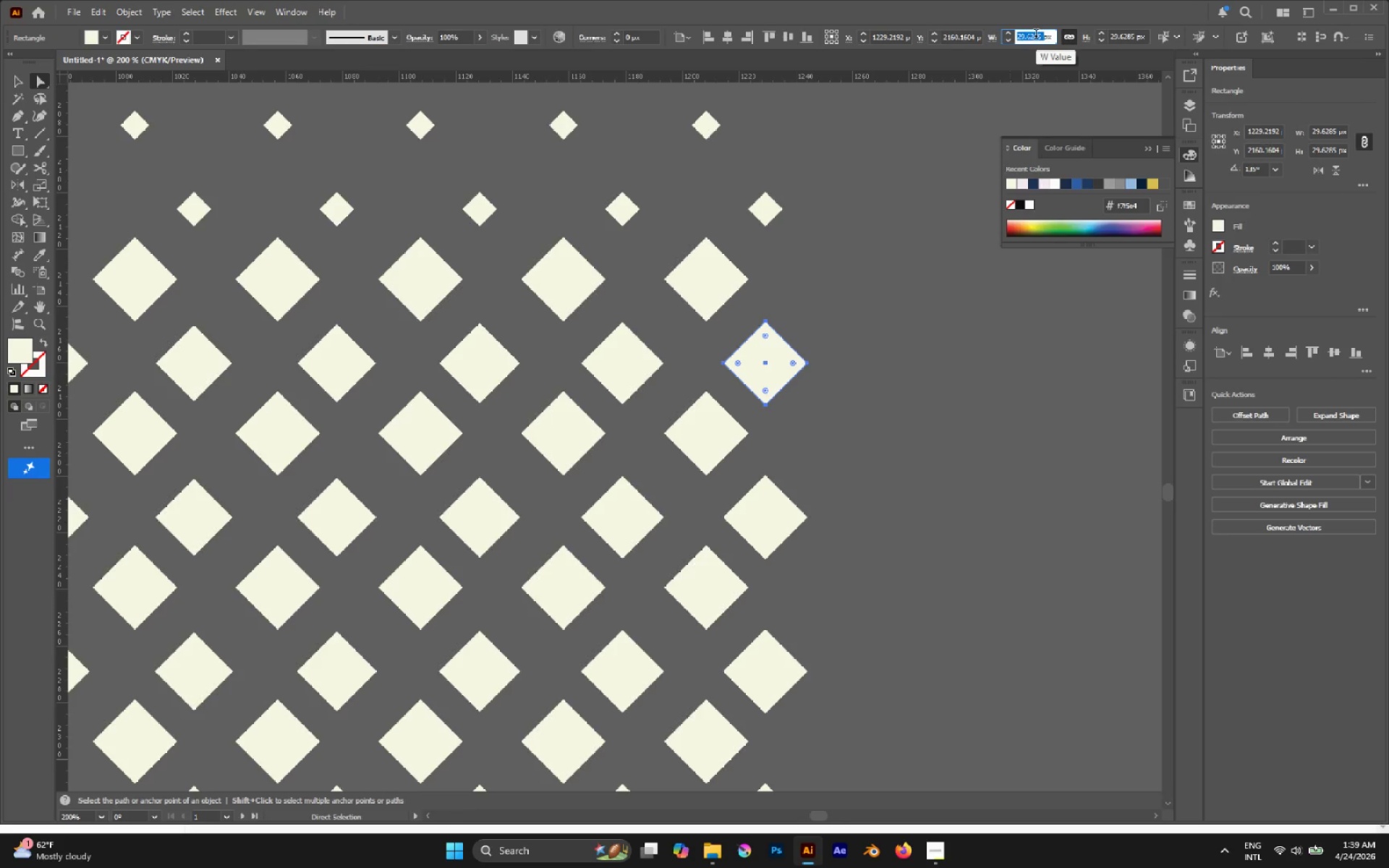 
type(14)
 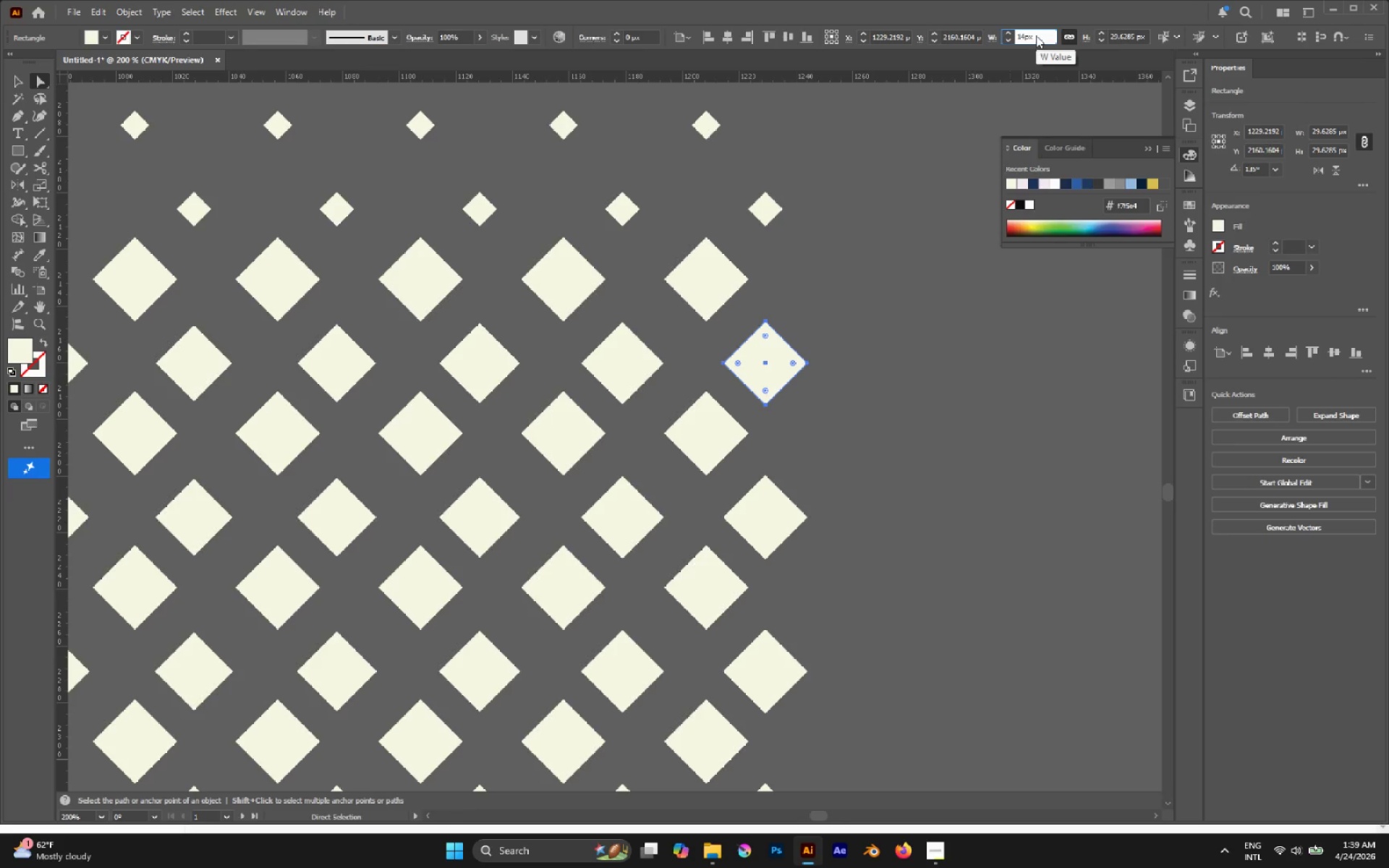 
key(Enter)
 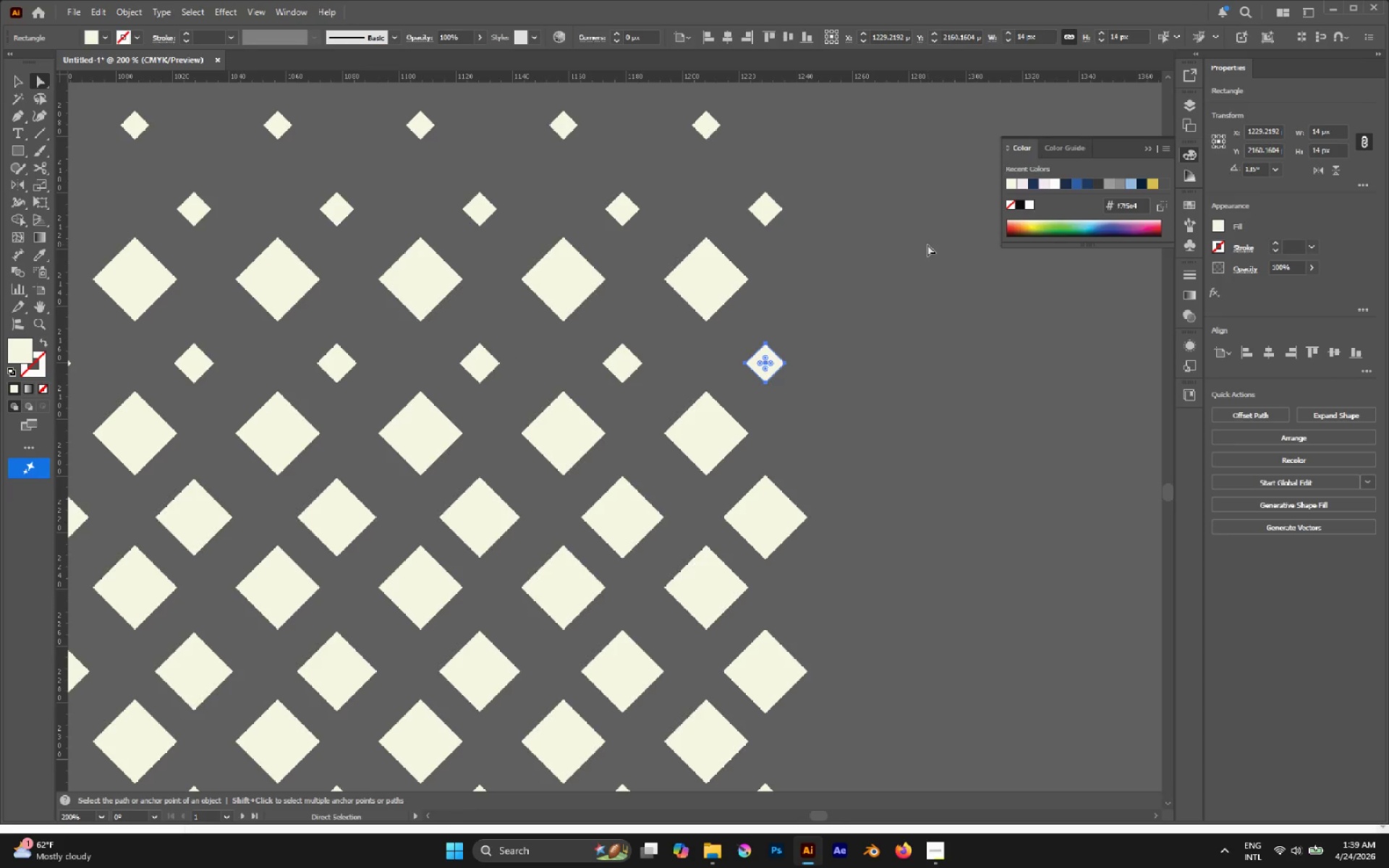 
hold_key(key=AltLeft, duration=0.59)
scroll: coordinate [893, 323], scroll_direction: down, amount: 2.0
 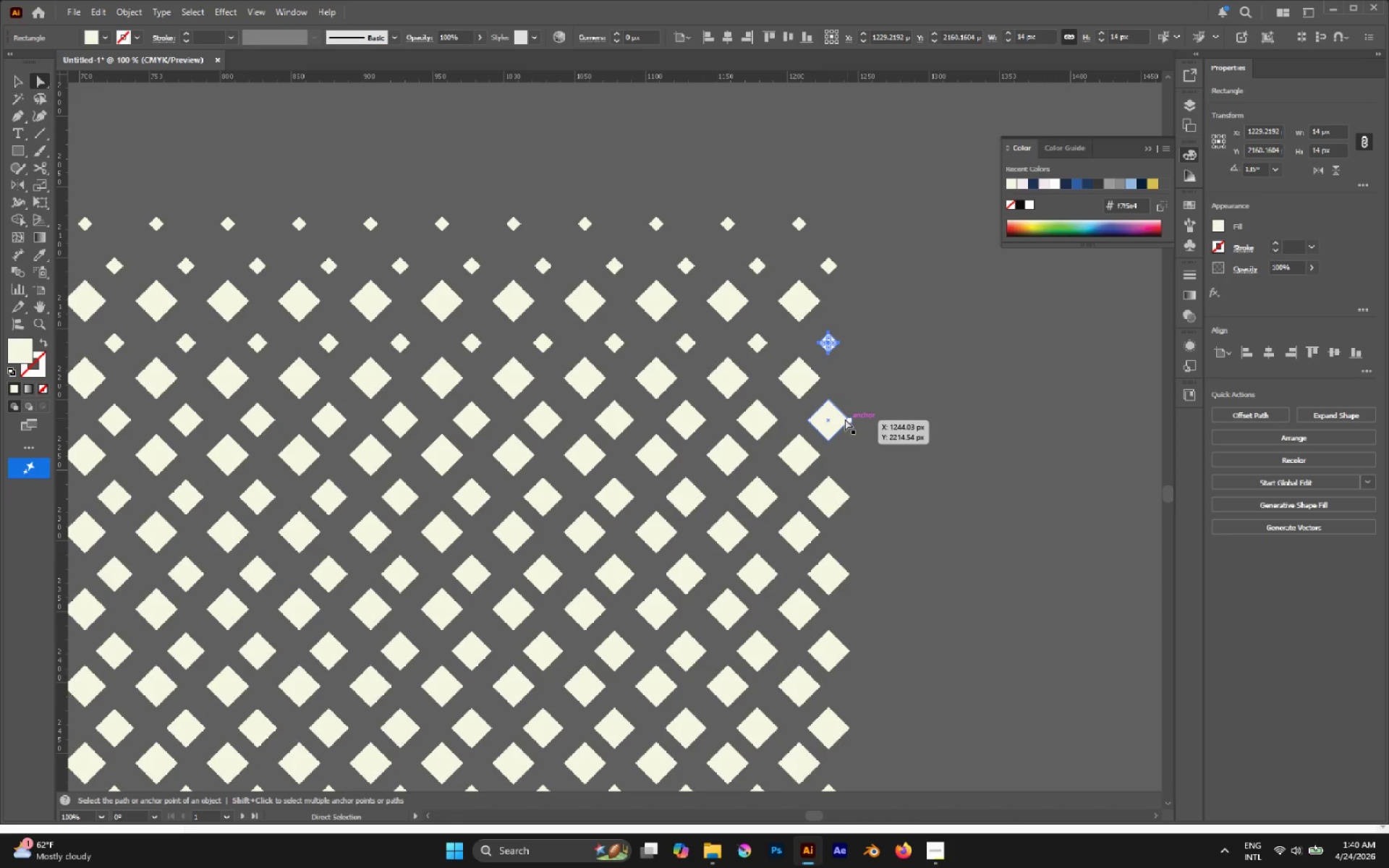 
hold_key(key=AltLeft, duration=0.62)
left_click([843, 422])
 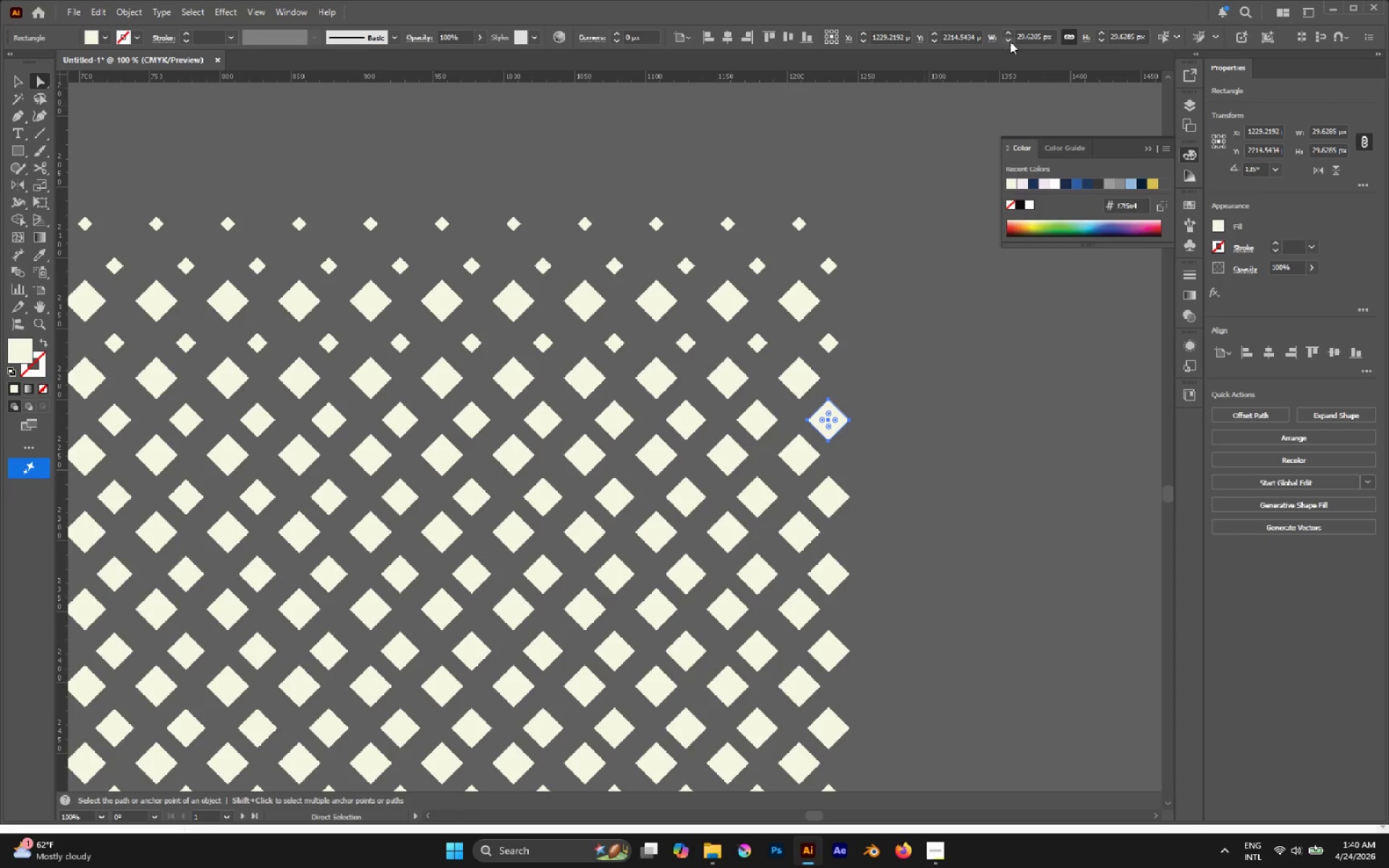 
double_click([1037, 36])
 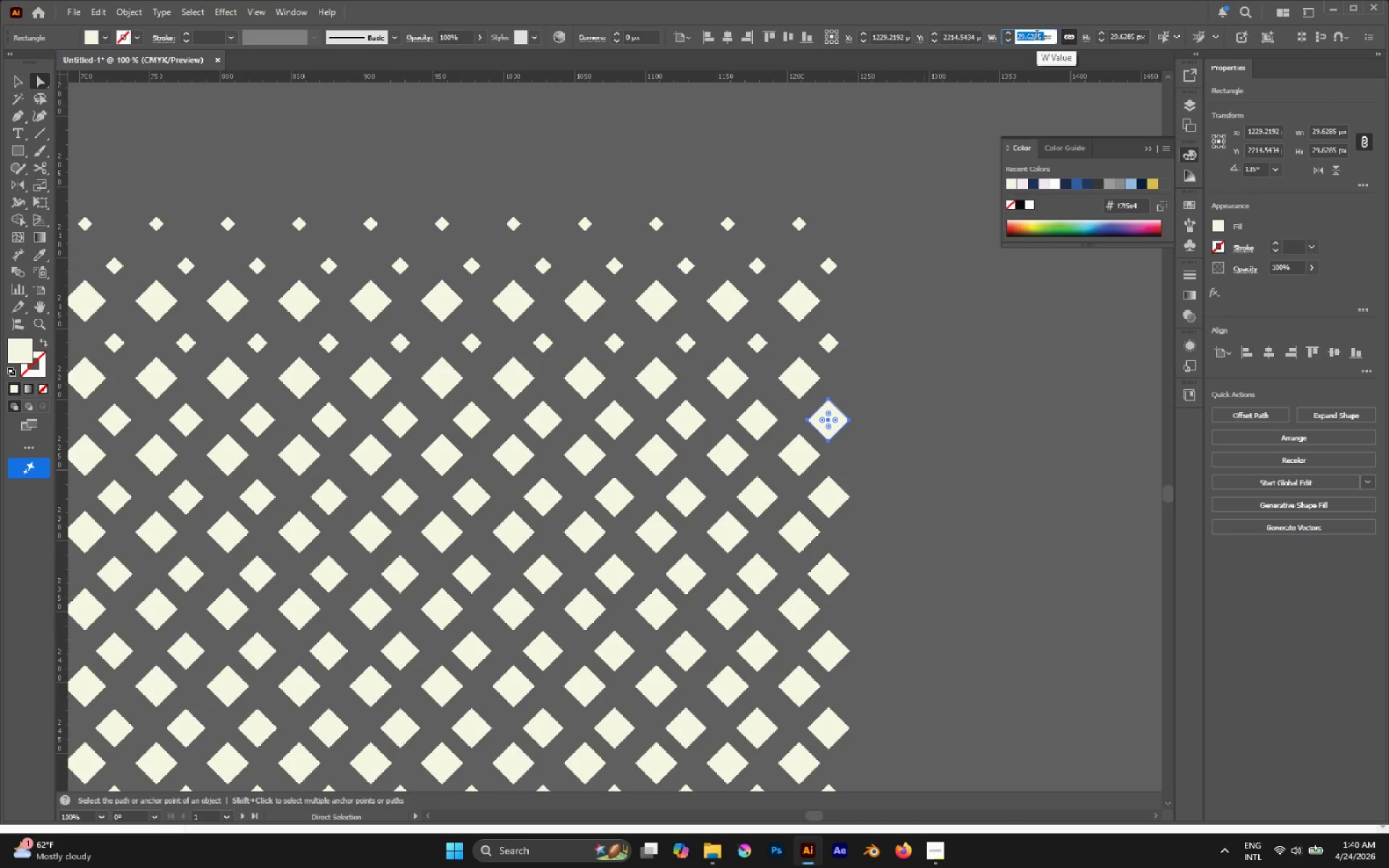 
type(16)
 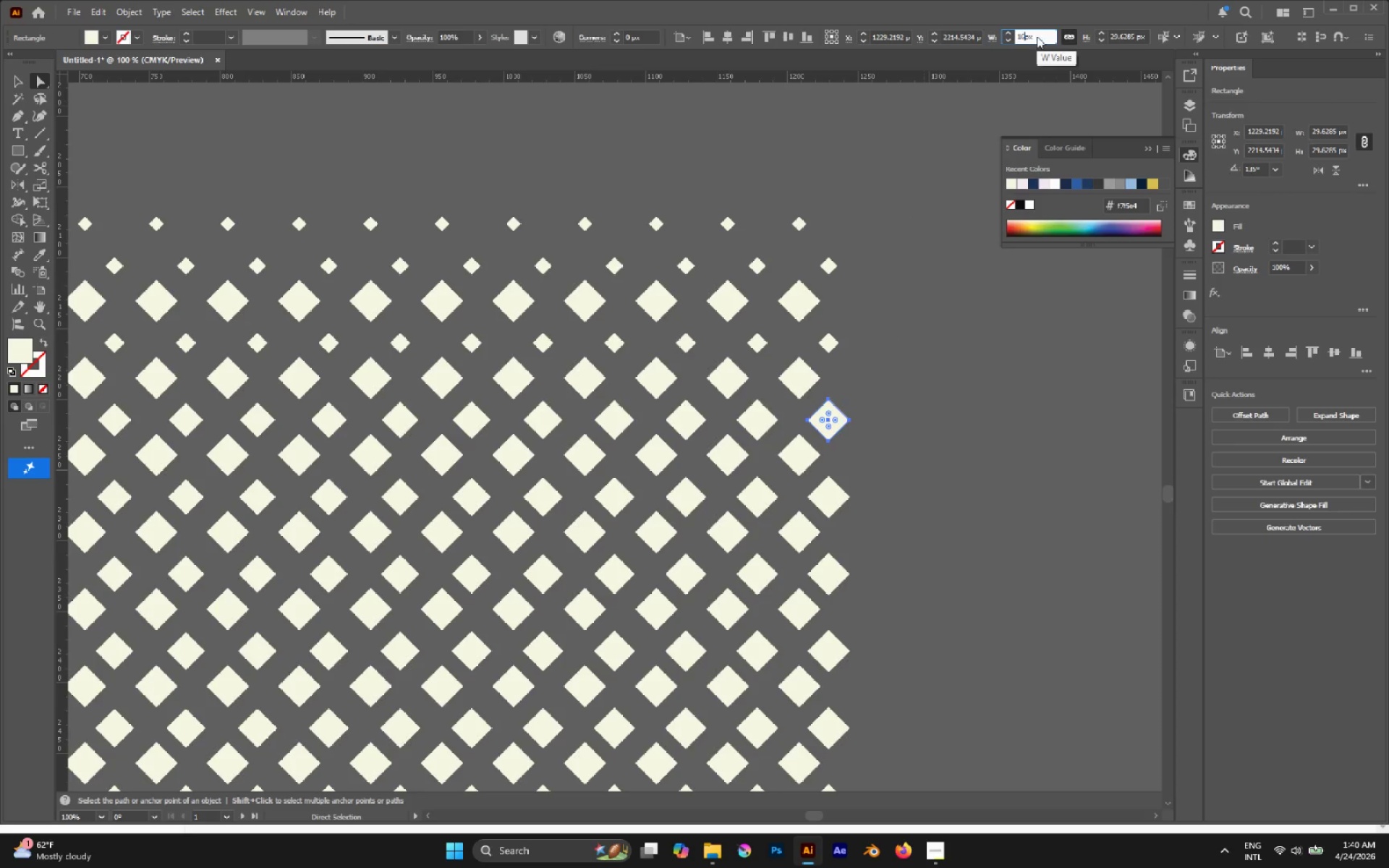 
key(Enter)
 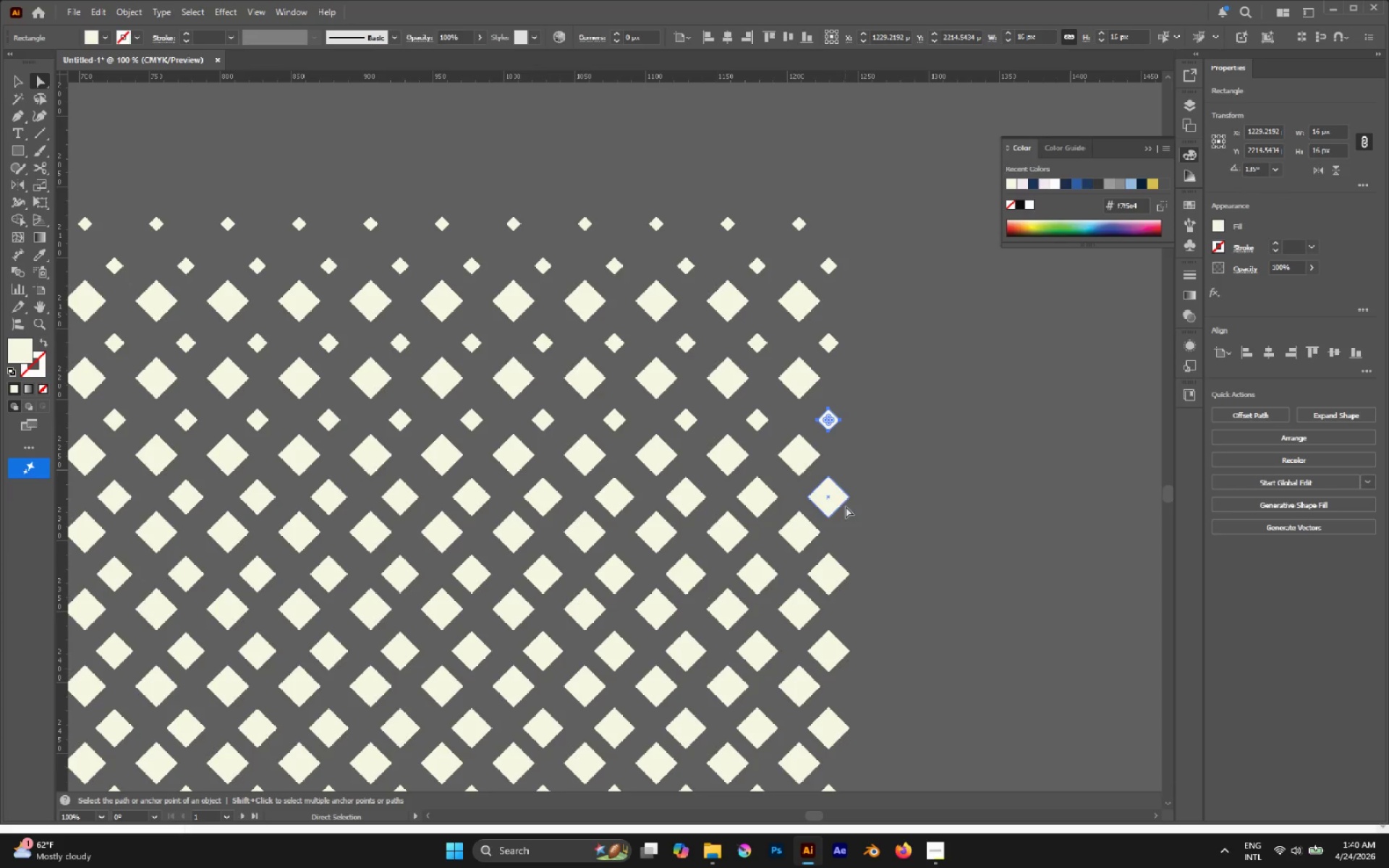 
hold_key(key=AltLeft, duration=0.45)
left_click([844, 499])
 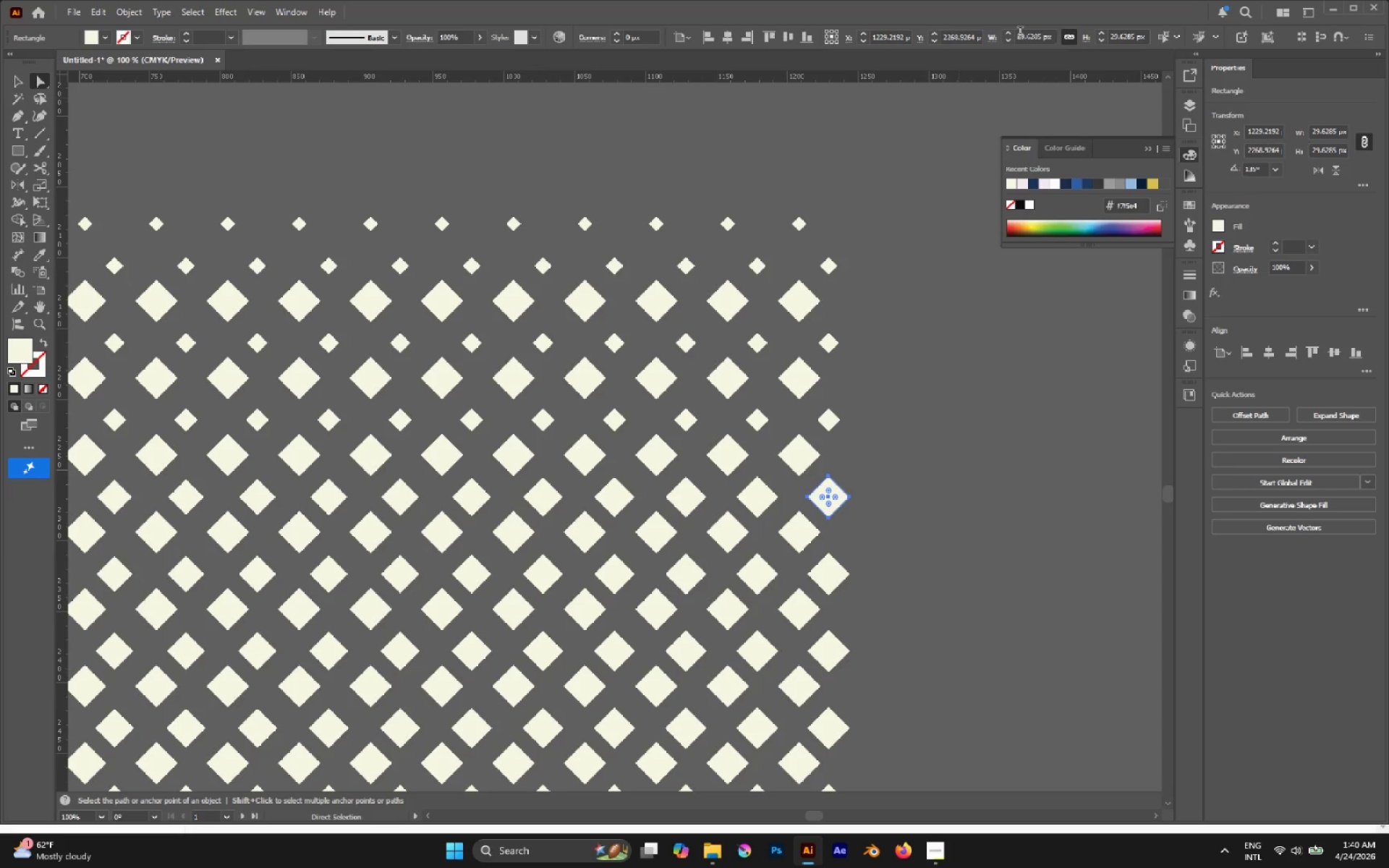 
double_click([1020, 33])
 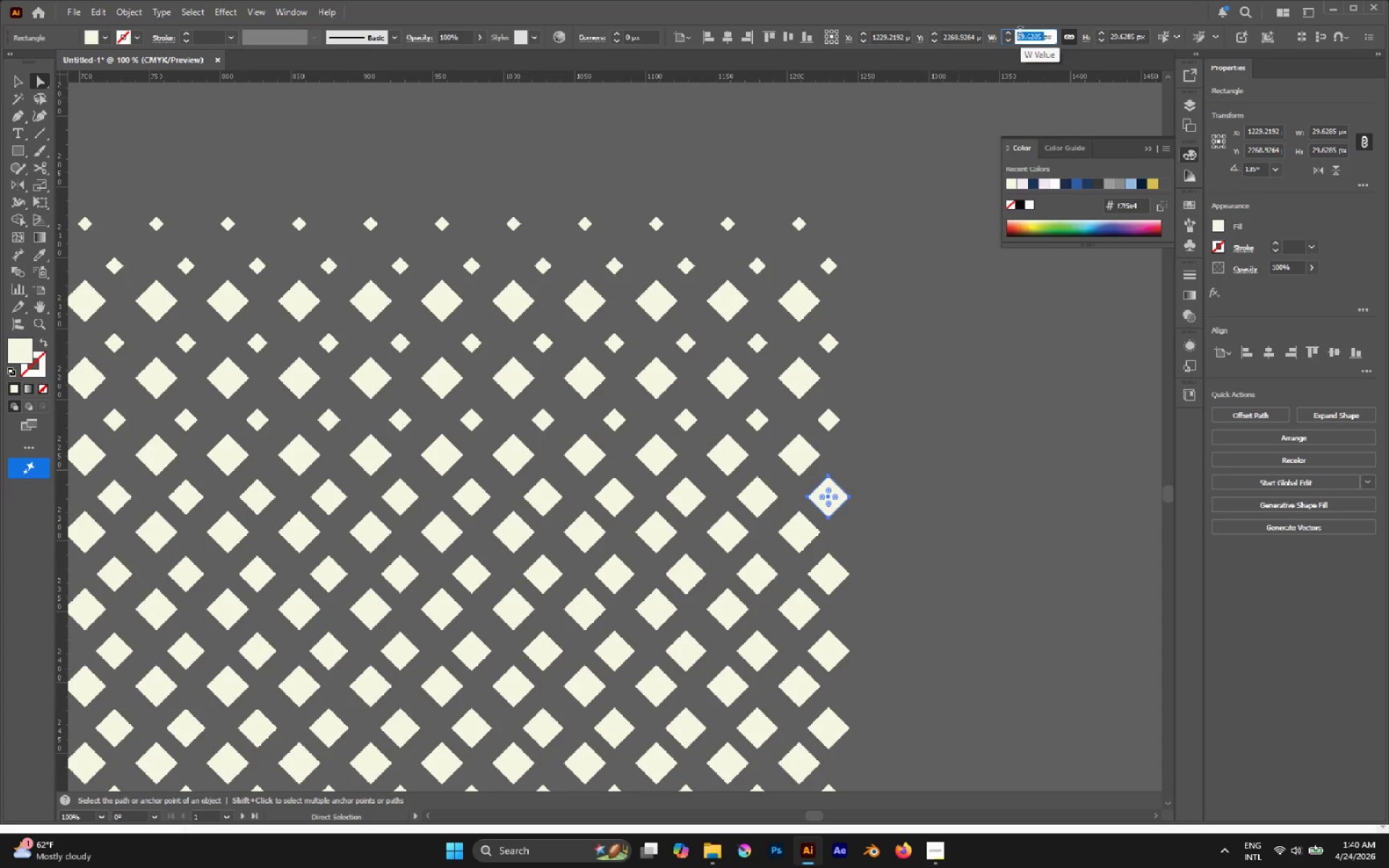 
type(18)
 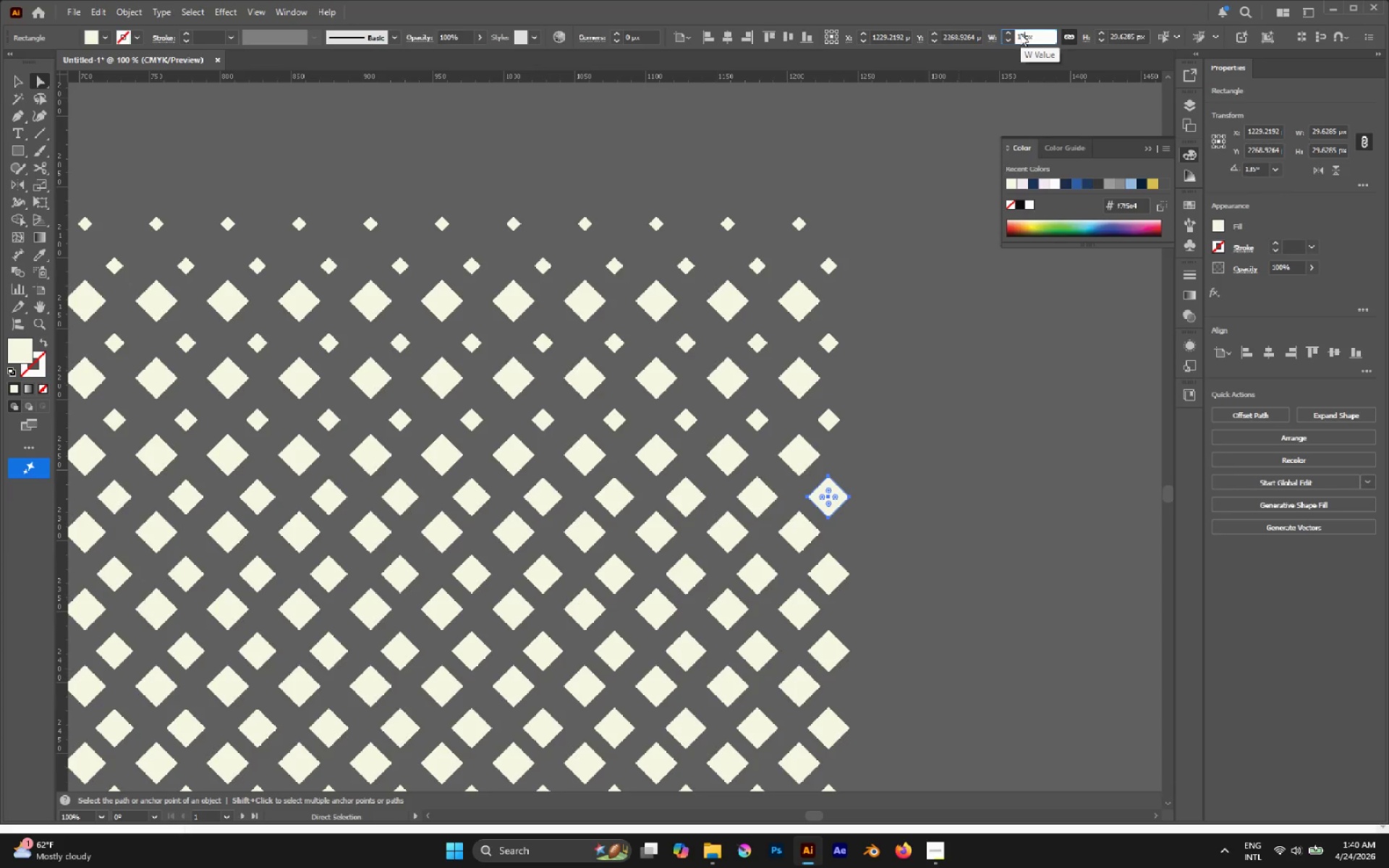 
key(Enter)
 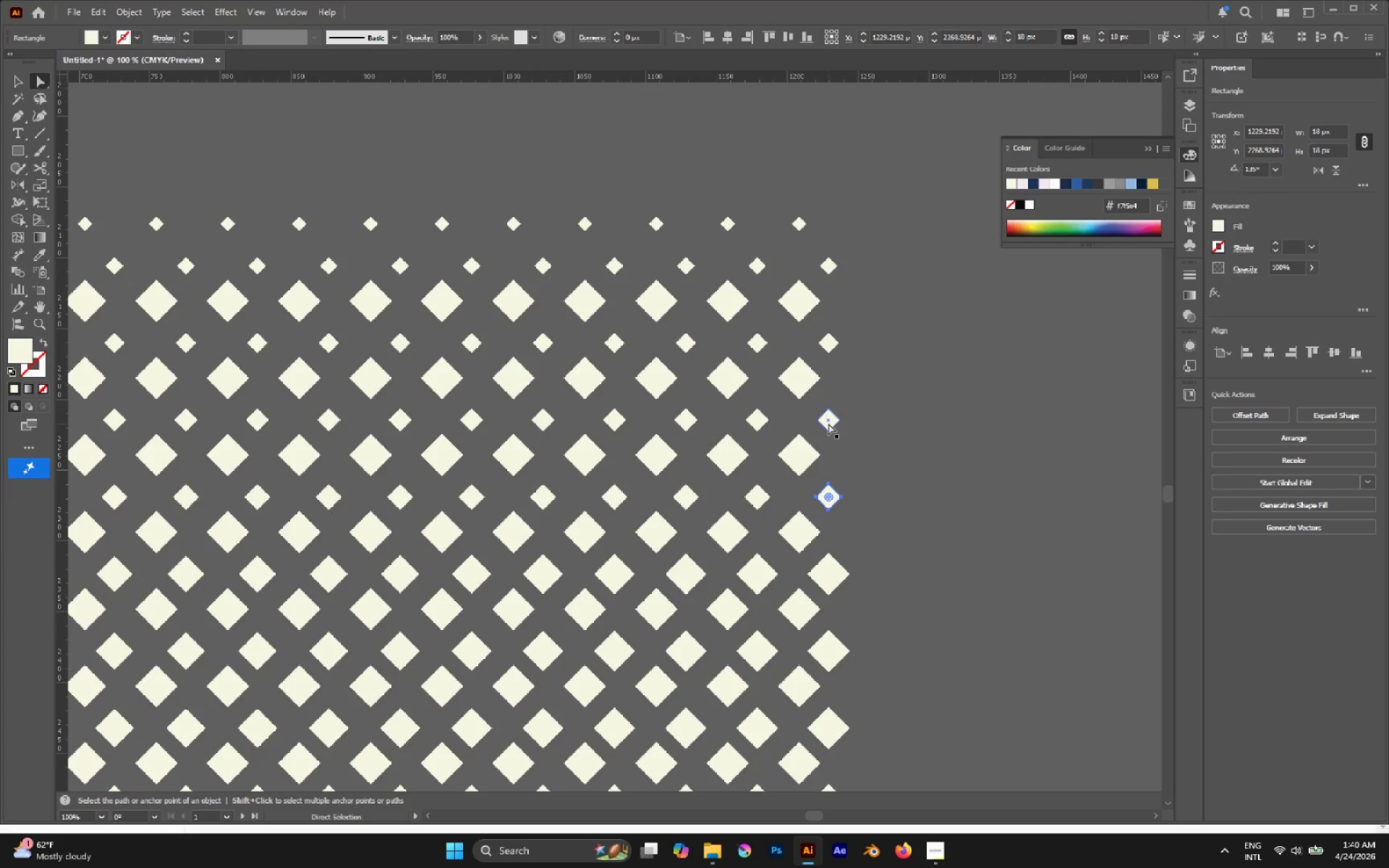 
hold_key(key=AltLeft, duration=1.02)
left_click([834, 426])
 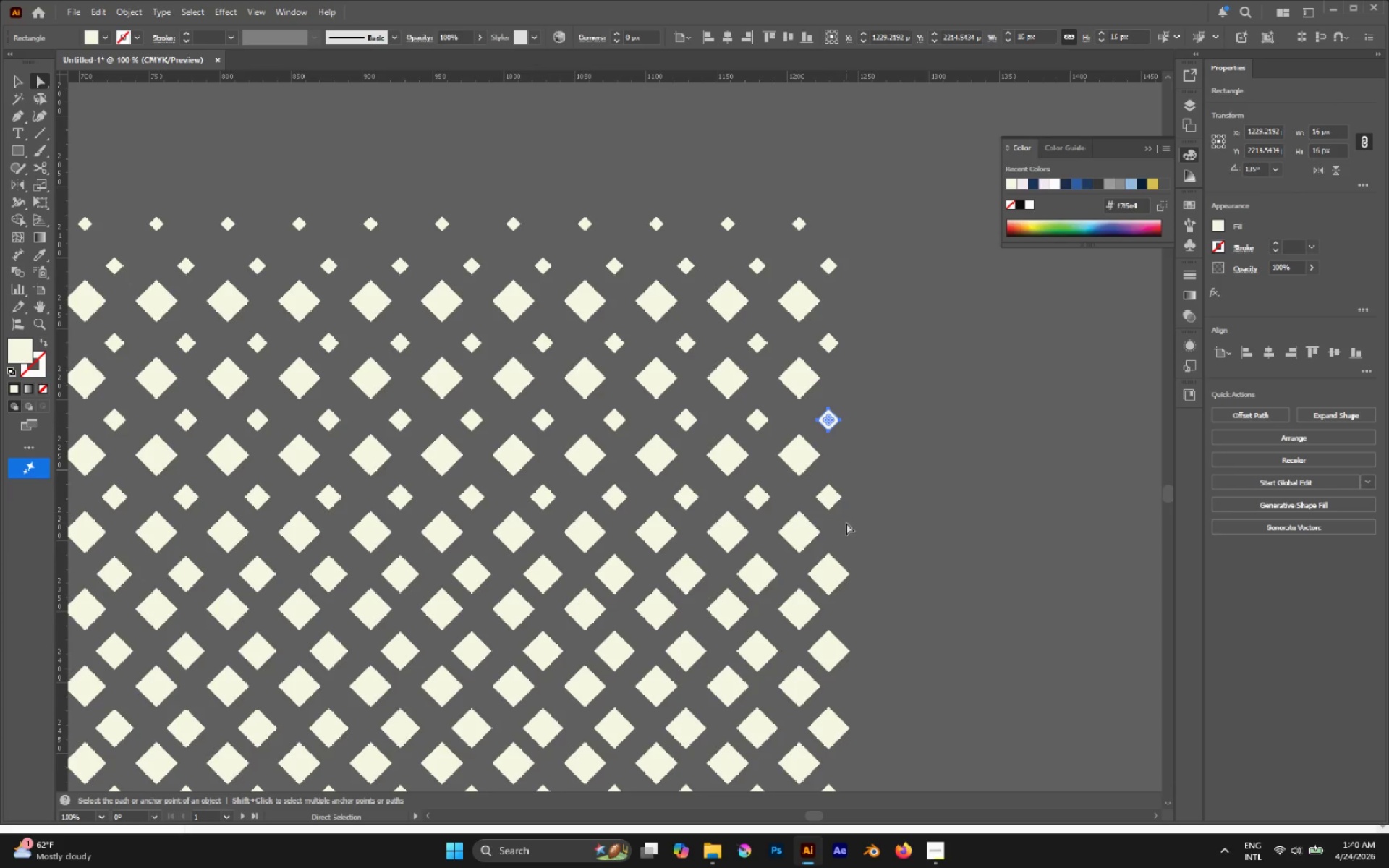 
hold_key(key=AltLeft, duration=0.92)
left_click([840, 500])
 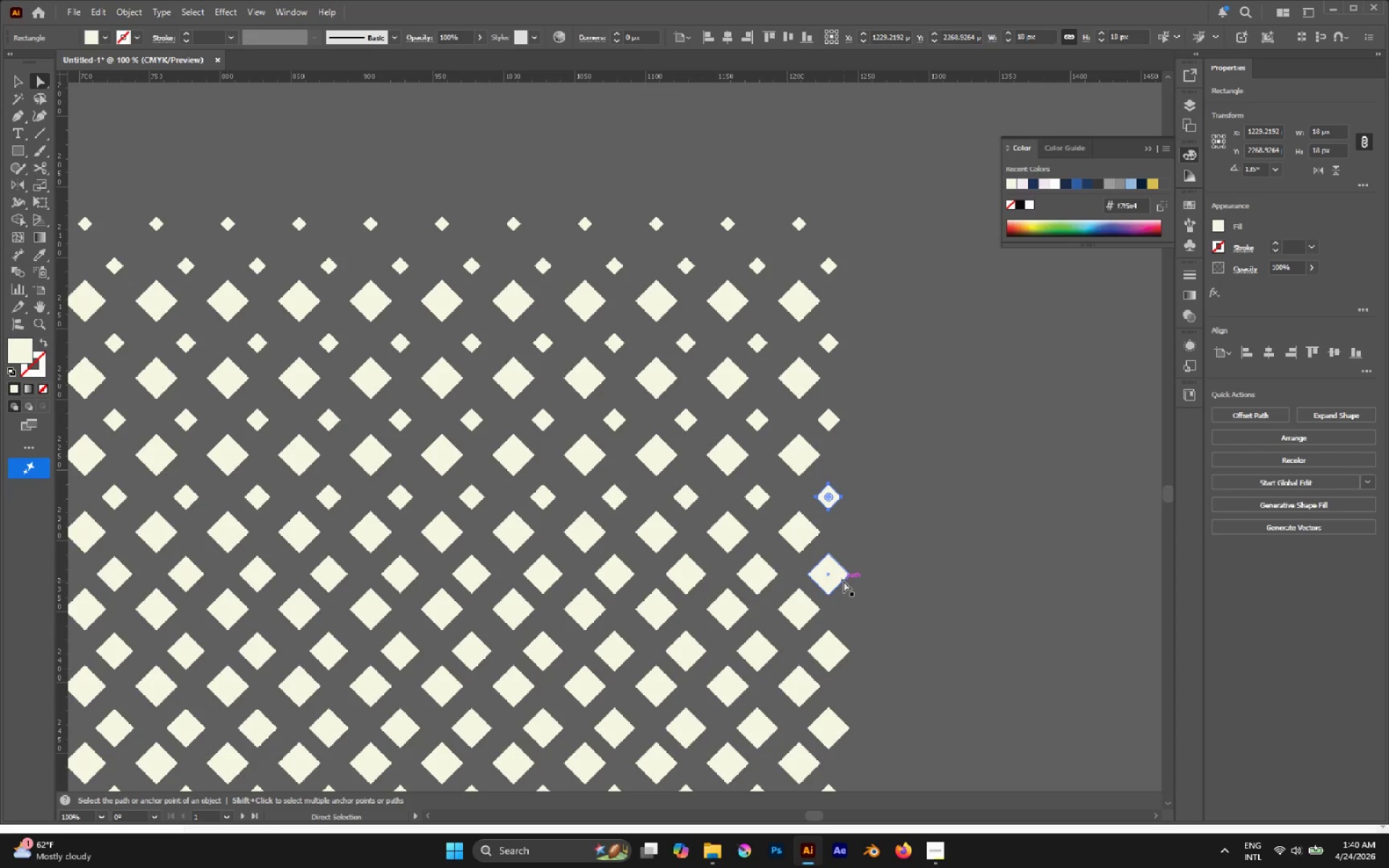 
hold_key(key=AltLeft, duration=1.02)
left_click([844, 581])
 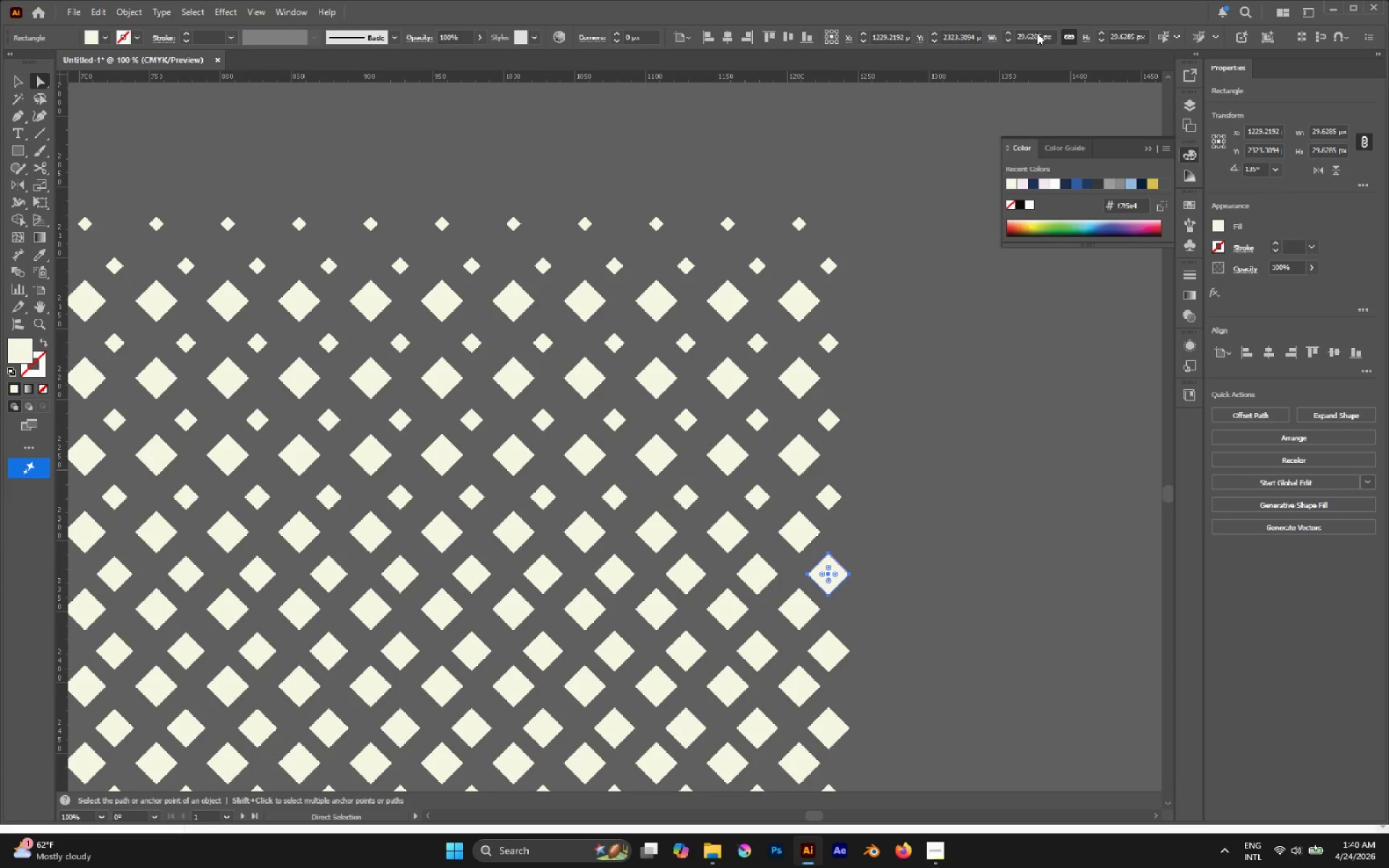 
double_click([1034, 36])
 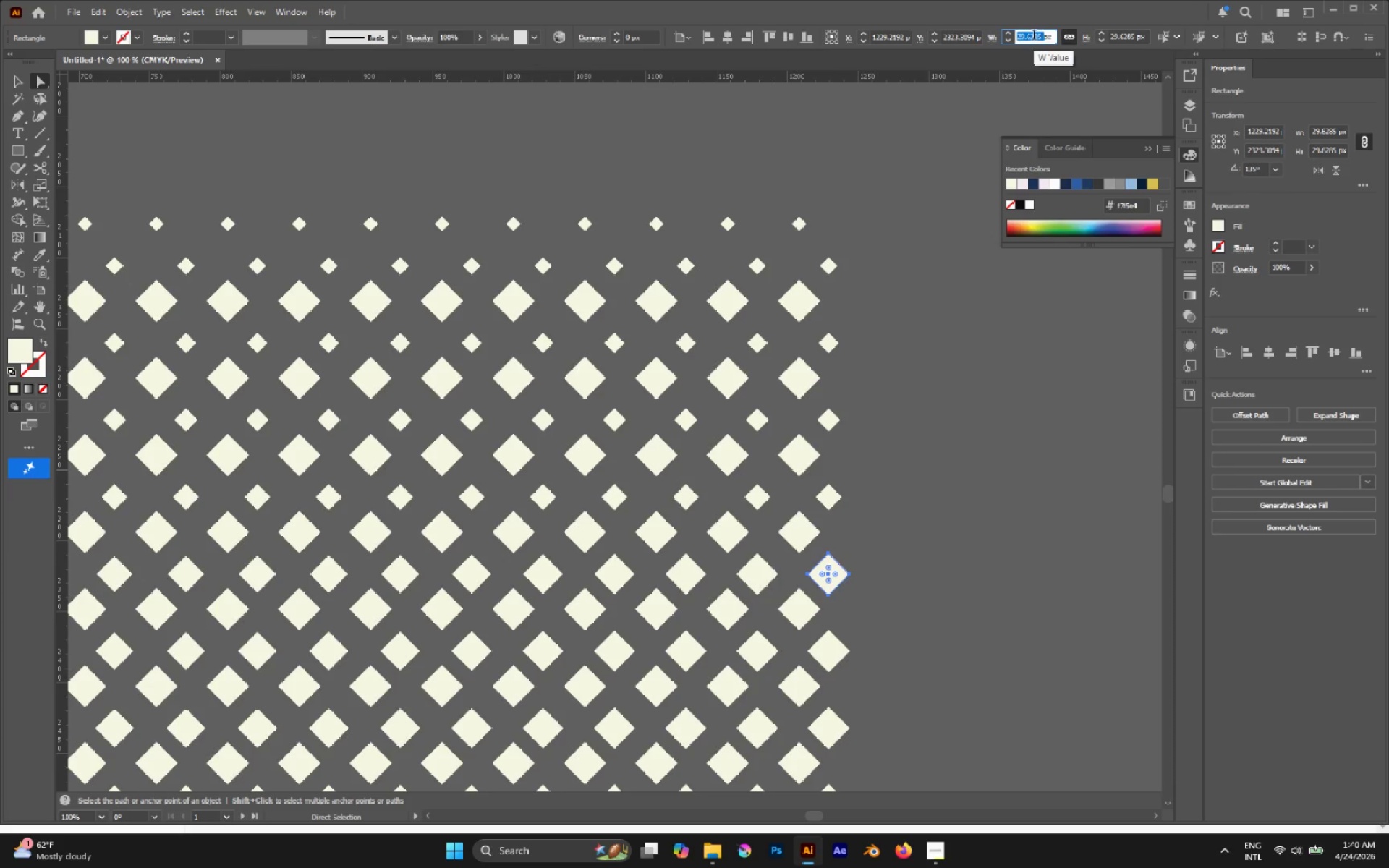 
type(20)
 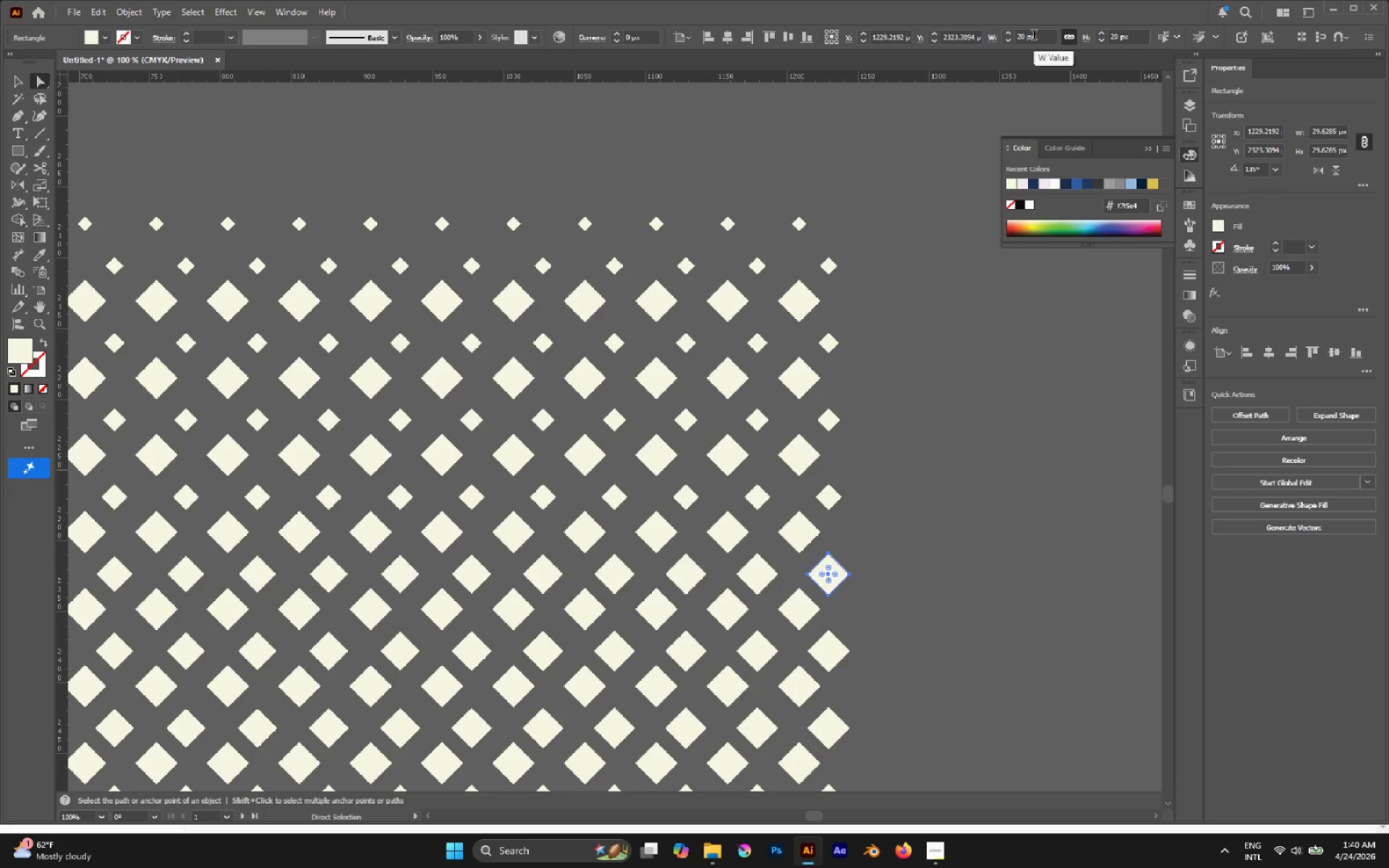 
hold_key(key=Enter, duration=12.36)
 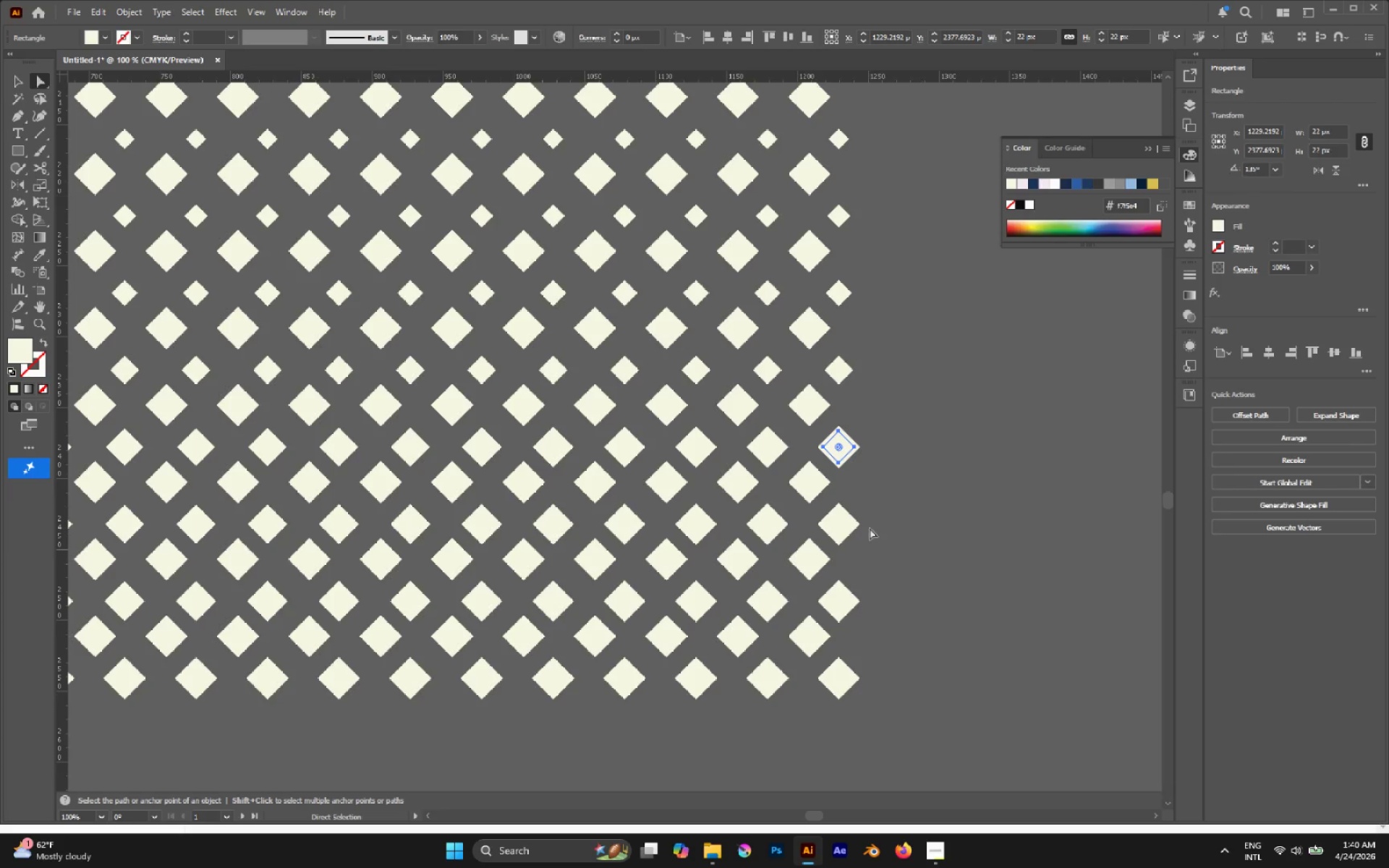 
hold_key(key=AltLeft, duration=0.73)
left_click([851, 452])
 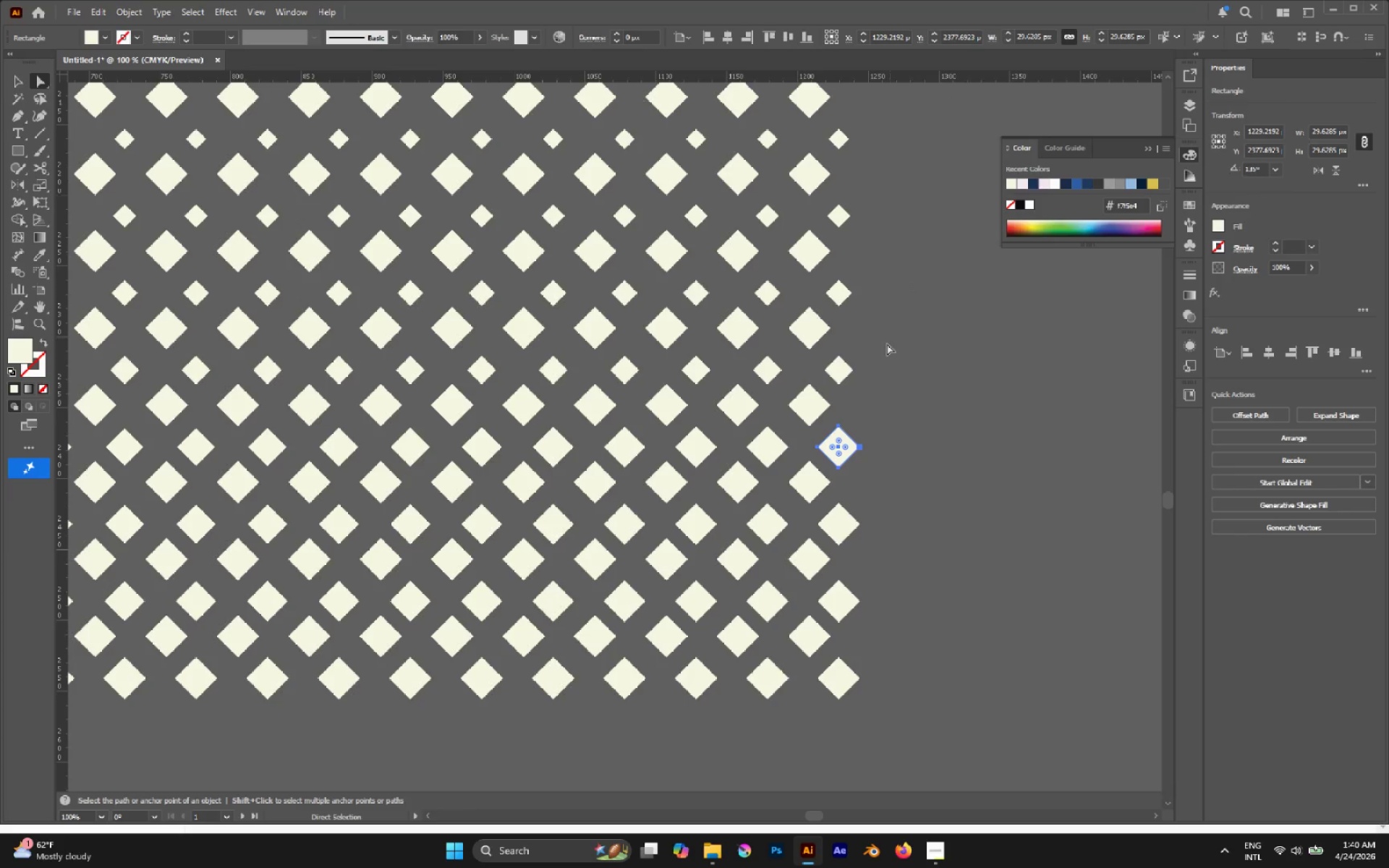 
hold_key(key=AltLeft, duration=0.44)
 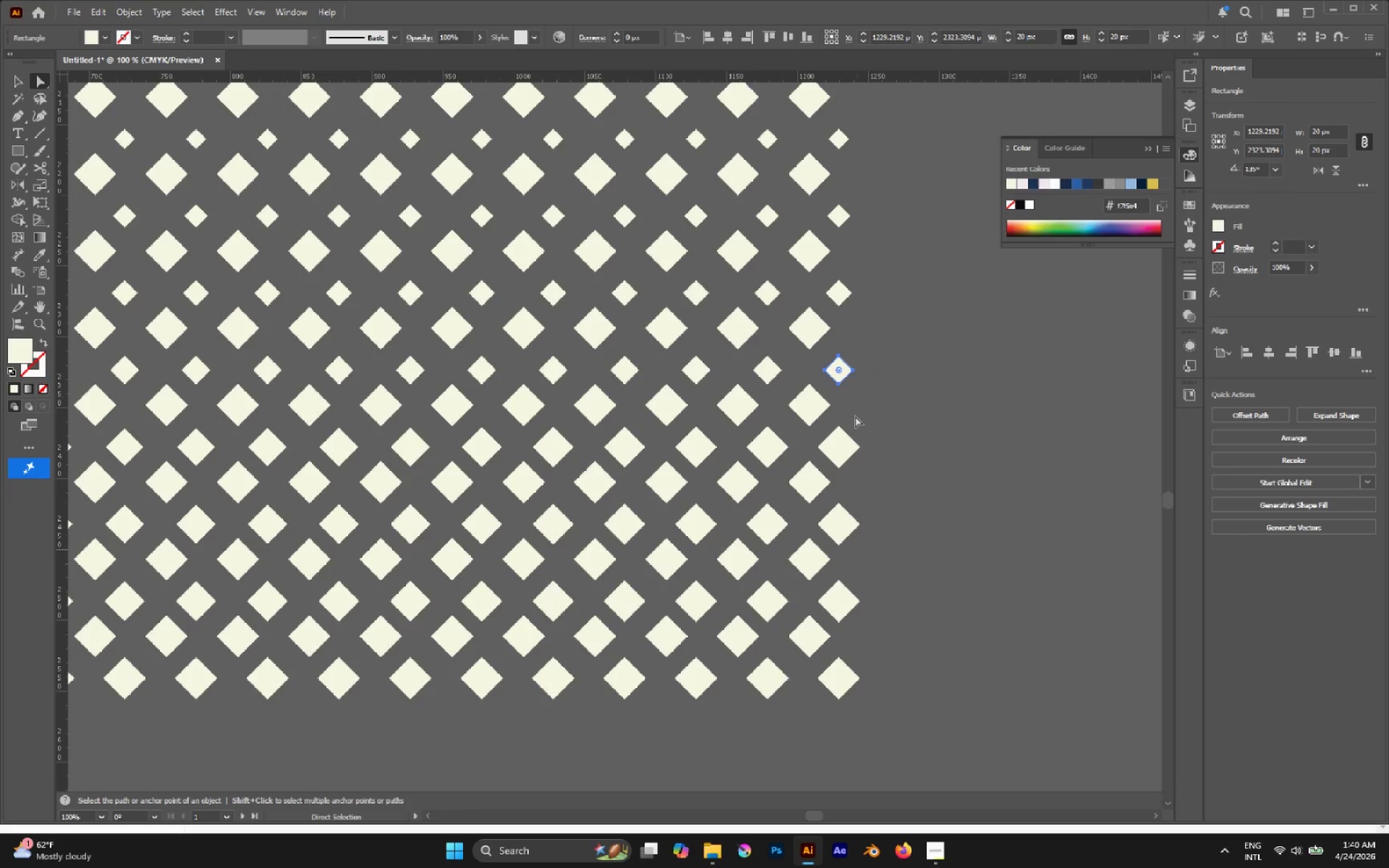 
hold_key(key=AltLeft, duration=0.89)
left_click([852, 445])
 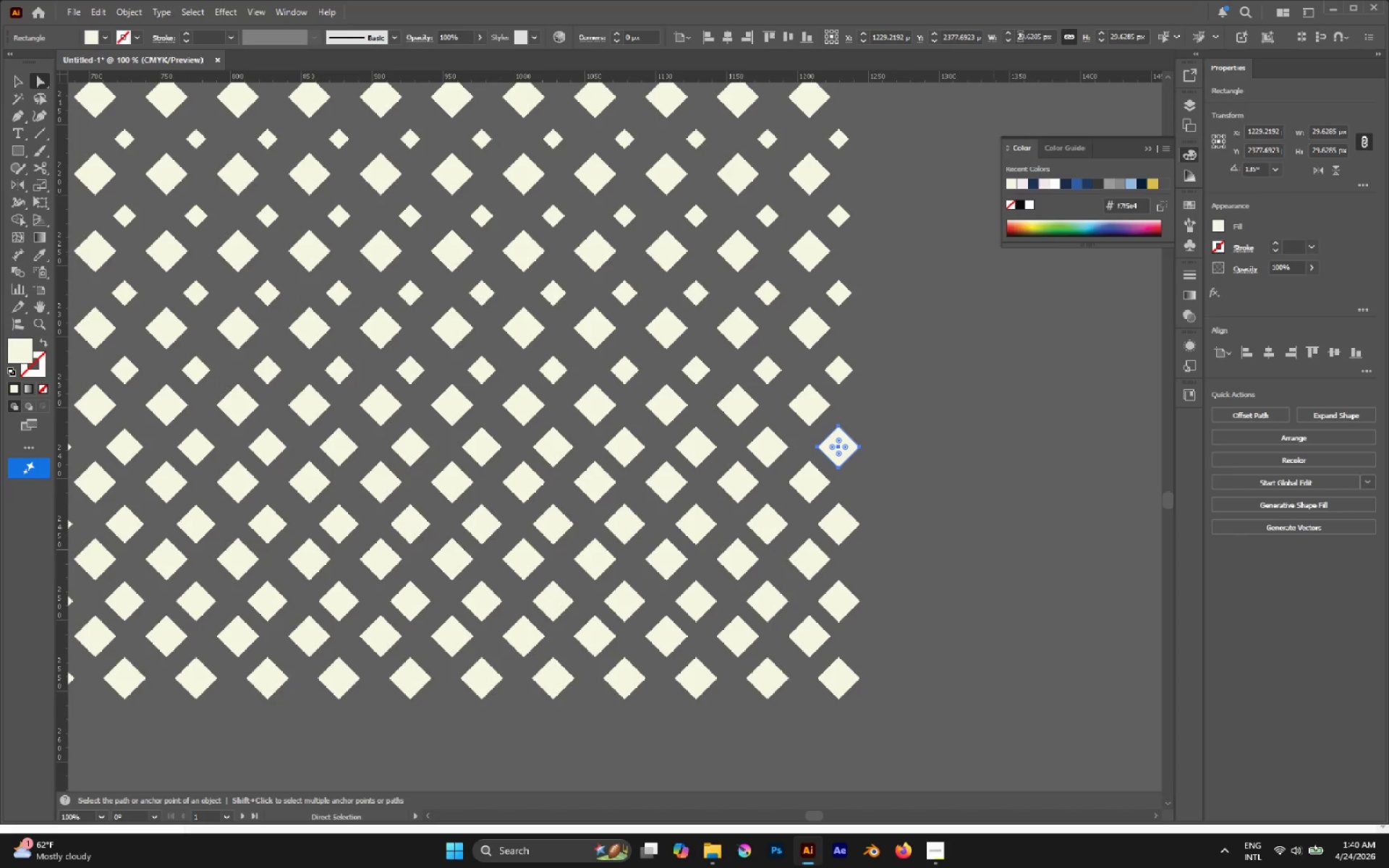 
double_click([1020, 38])
 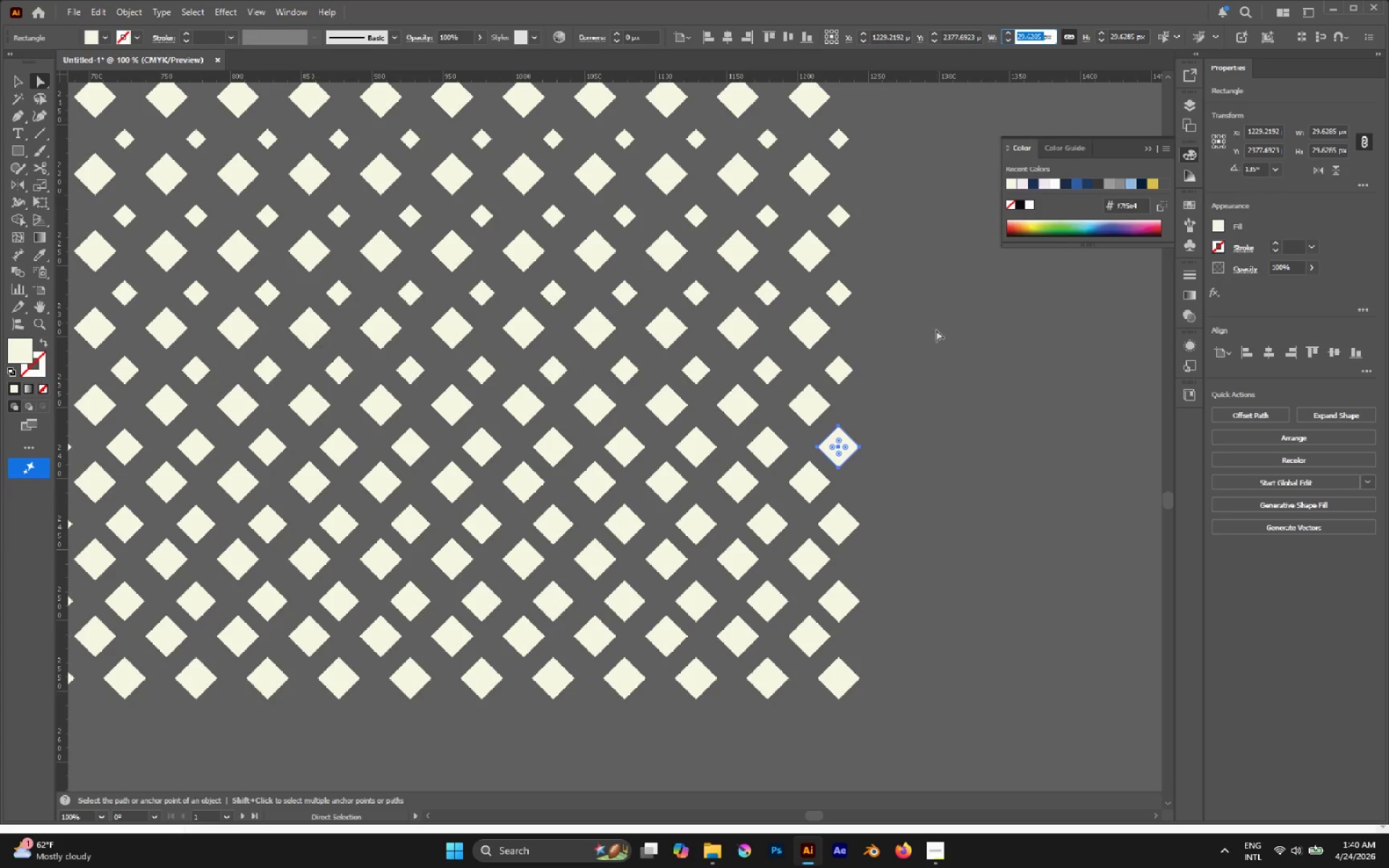 
hold_key(key=AltLeft, duration=2.08)
left_click([852, 372])
 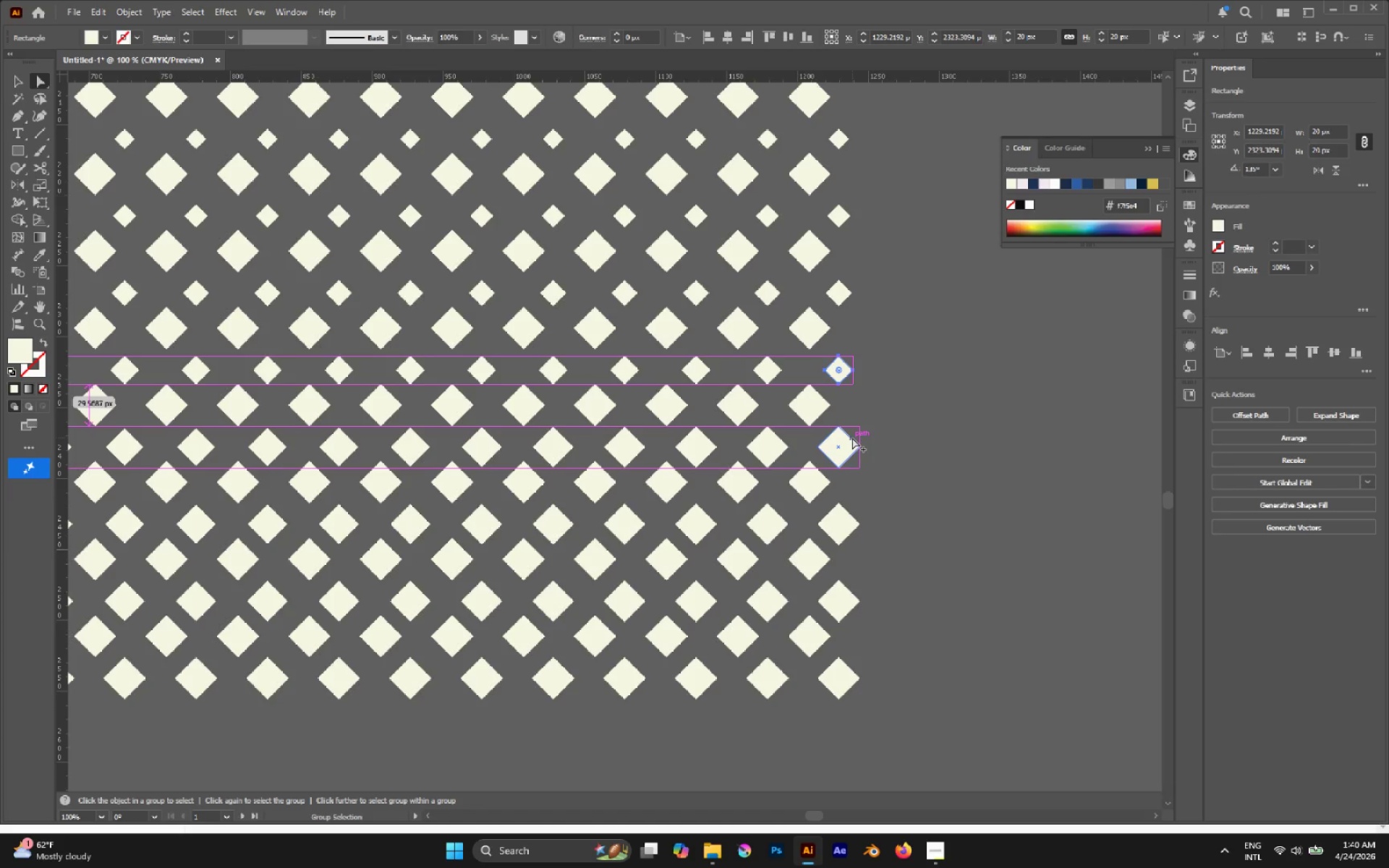 
left_click([852, 438])
 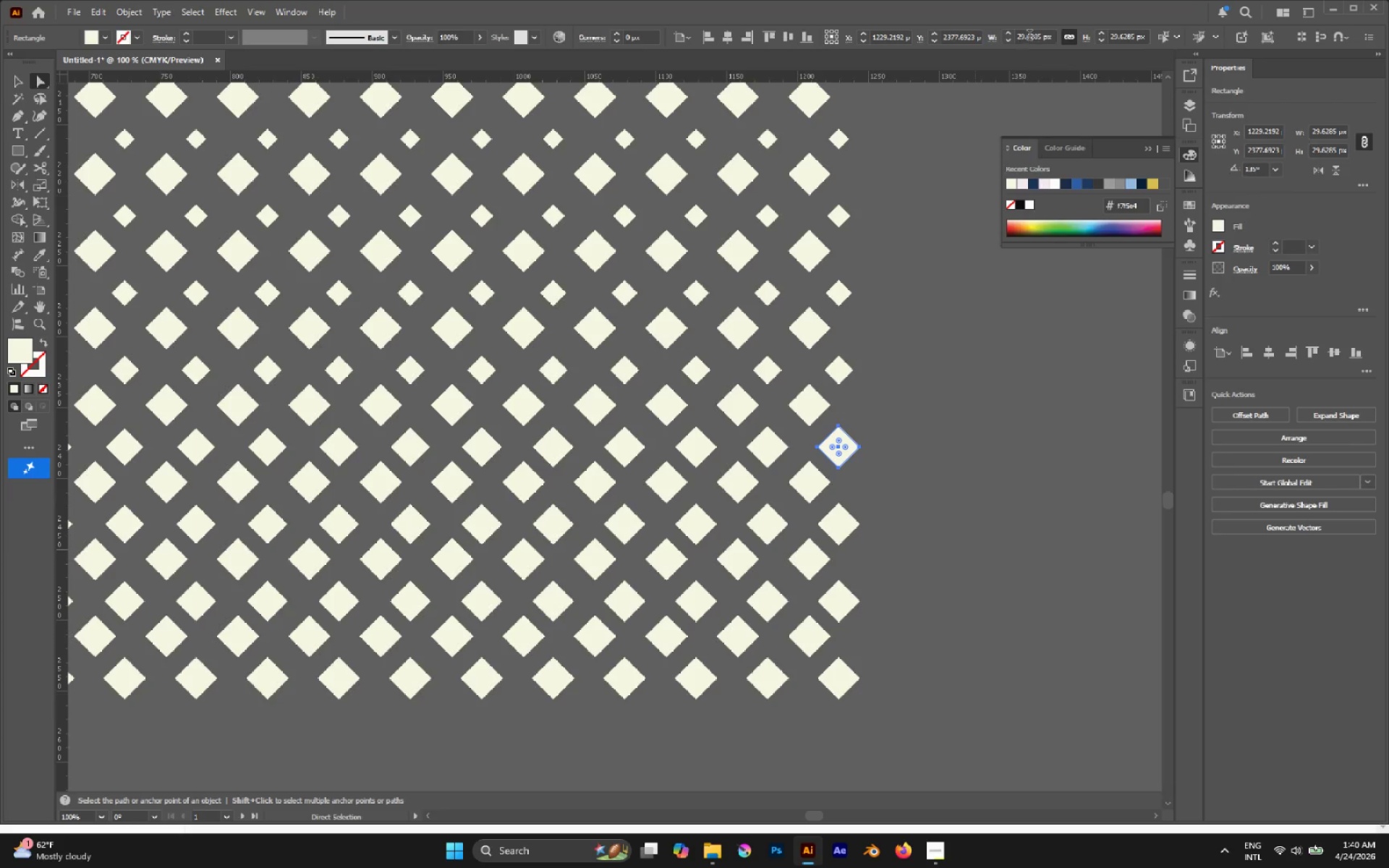 
double_click([1029, 35])
 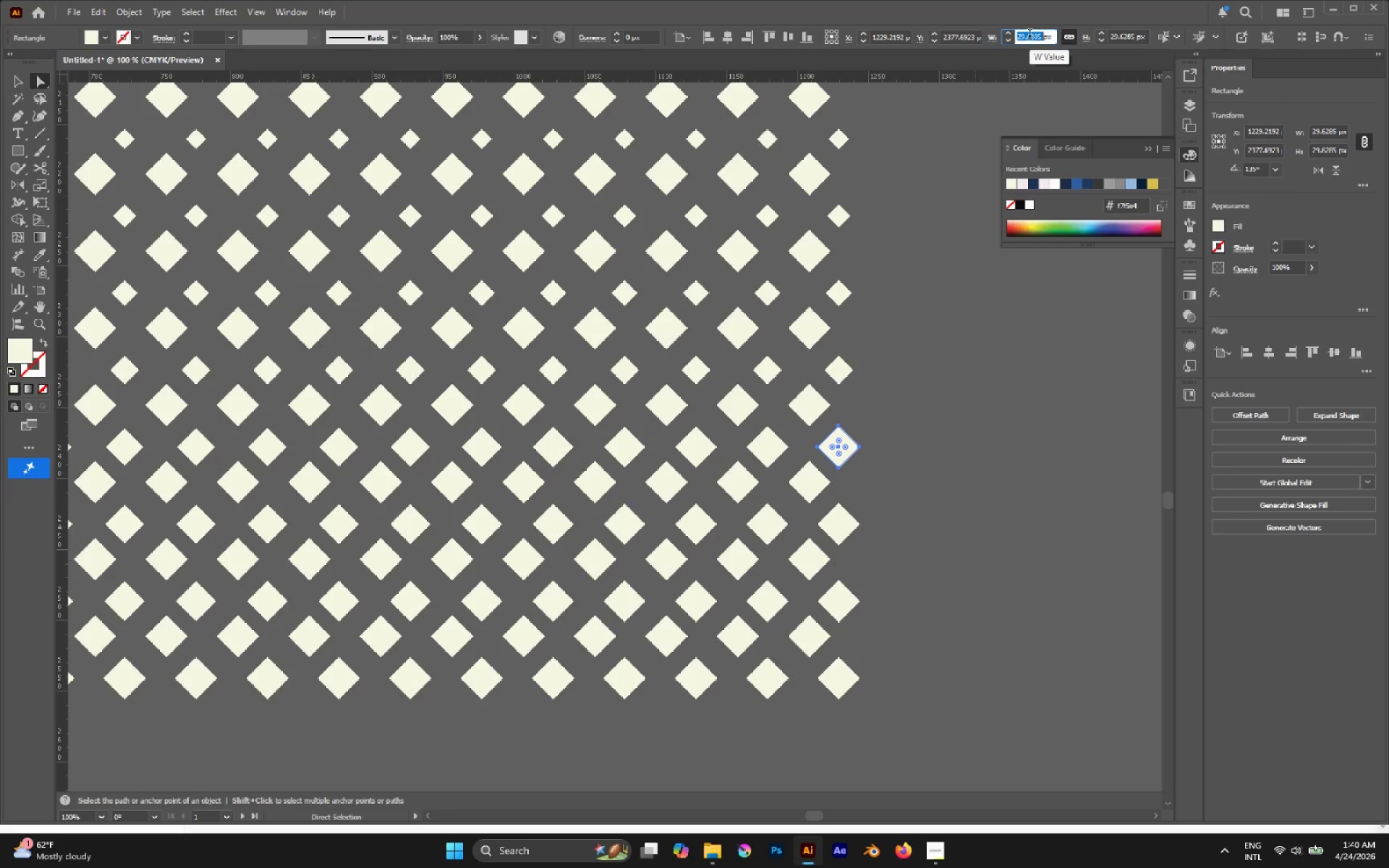 
type(22)
 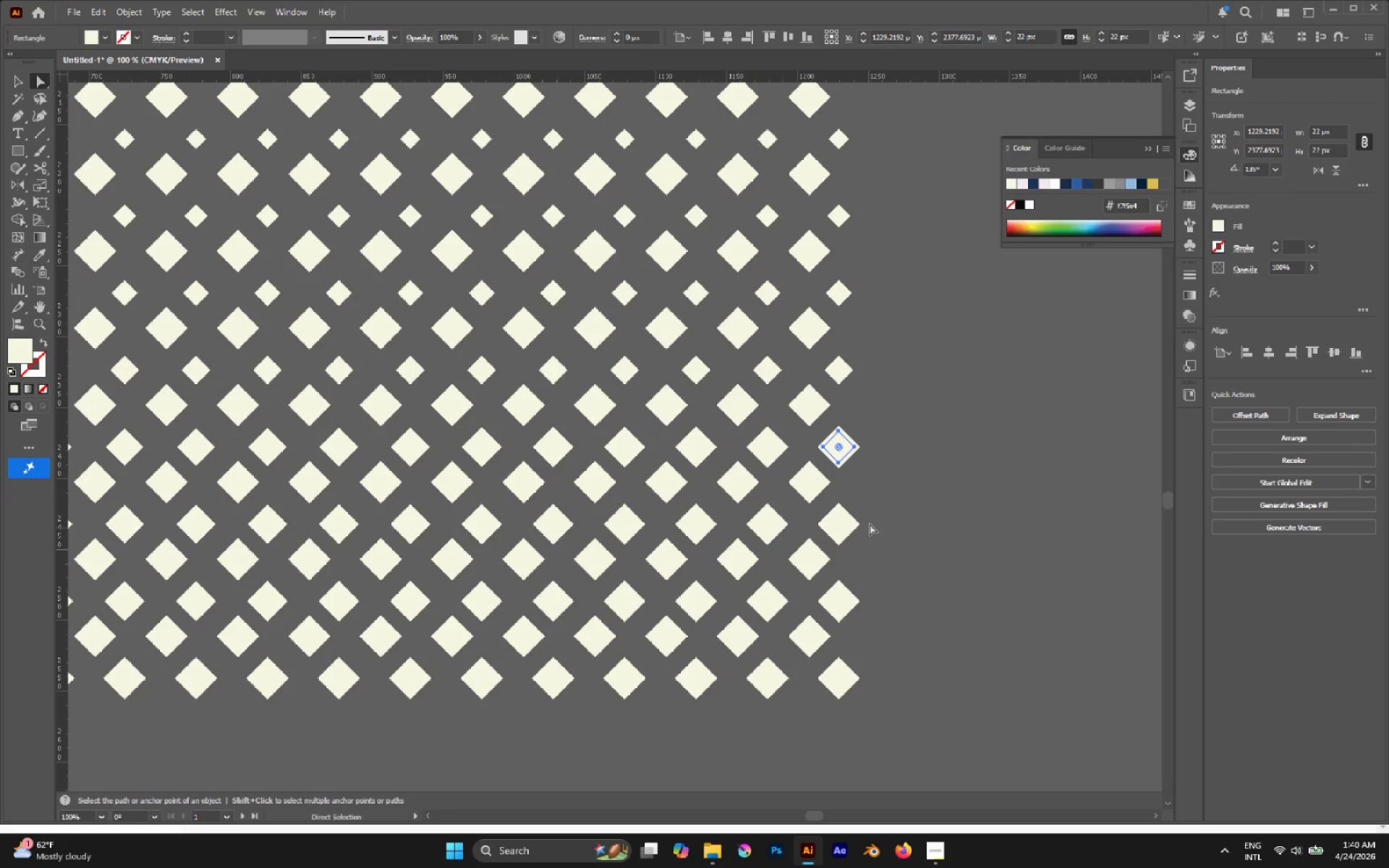 
hold_key(key=AltLeft, duration=0.42)
scroll: coordinate [869, 456], scroll_direction: up, amount: 2.0
 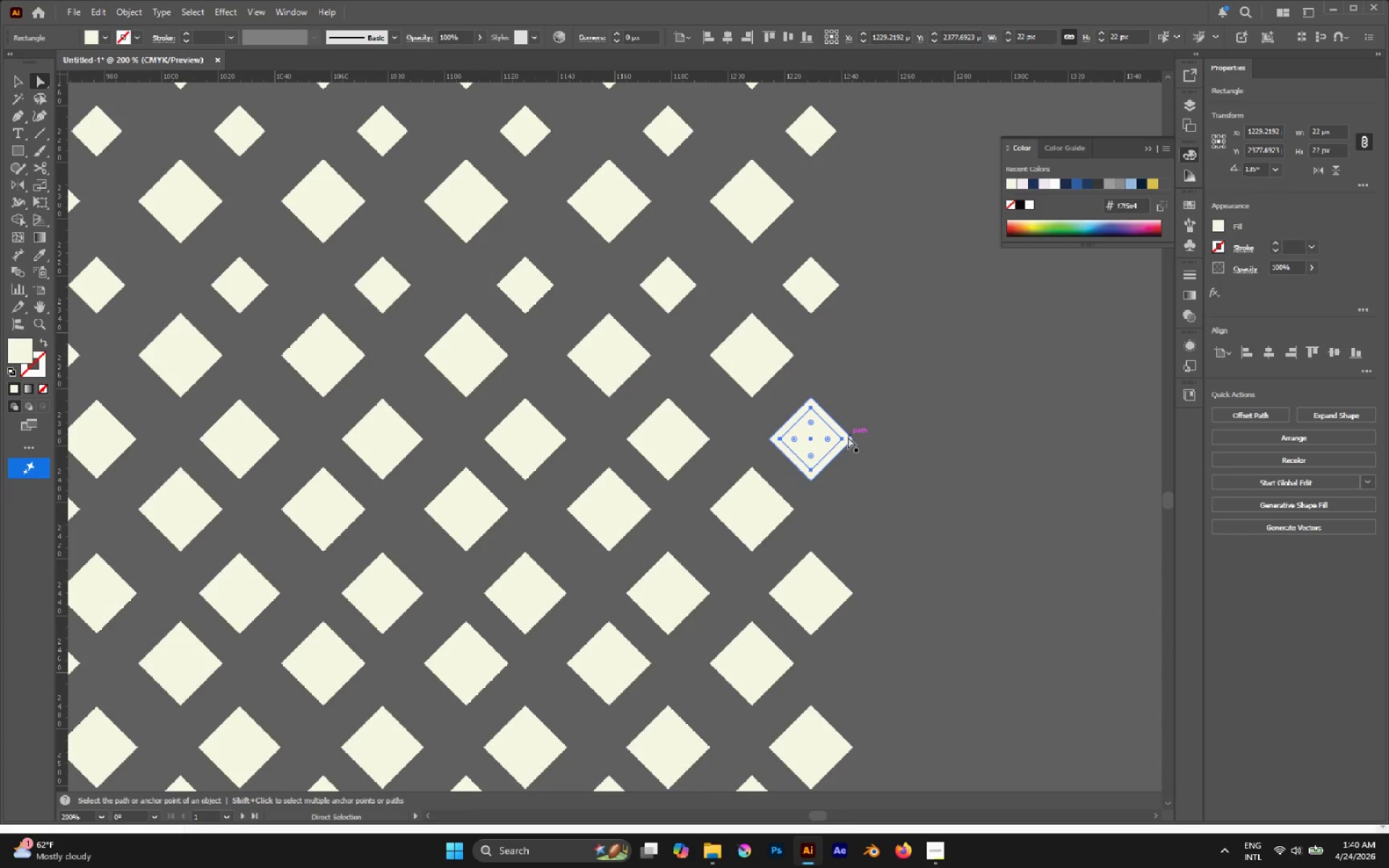 
left_click([848, 437])
 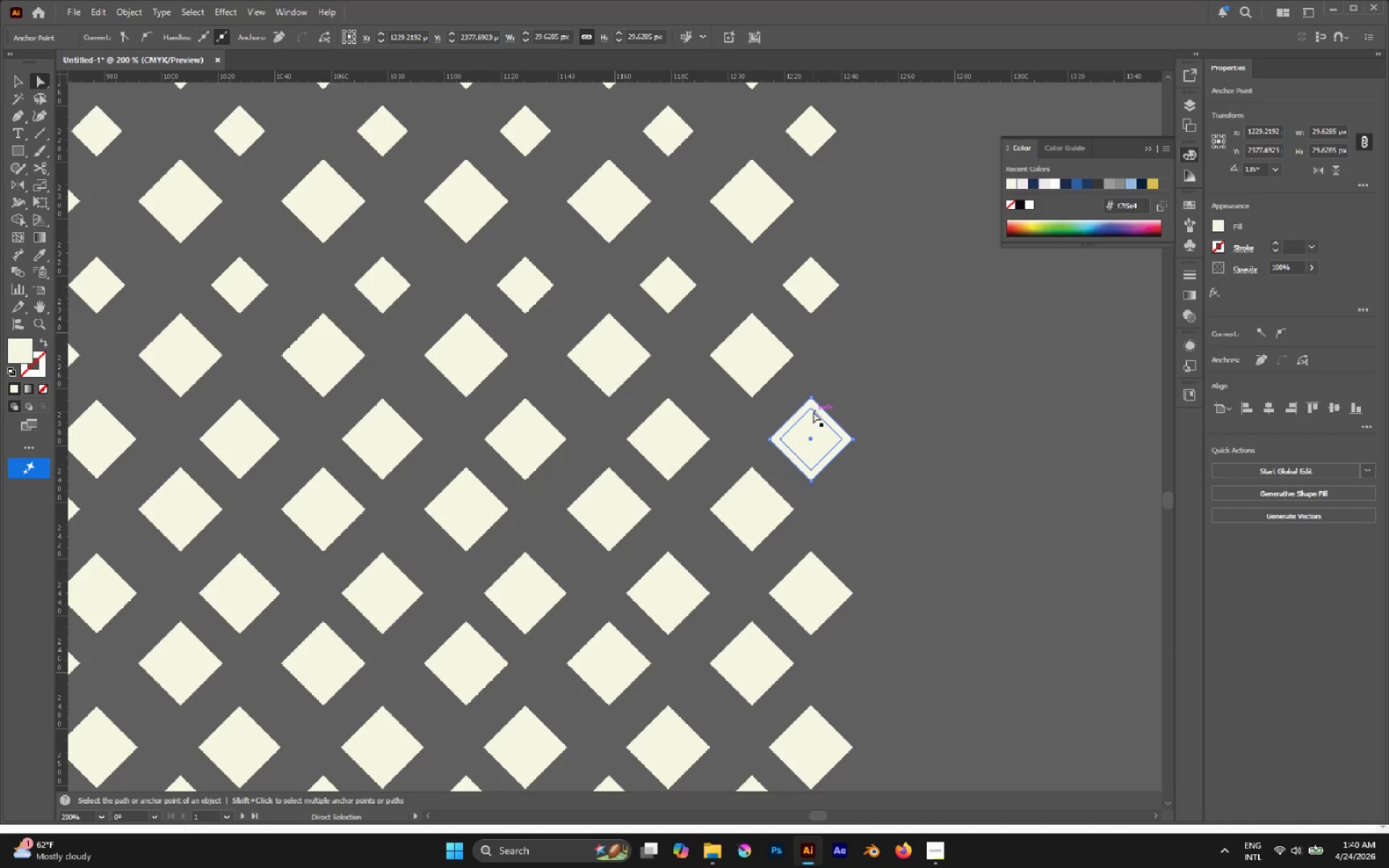 
left_click([824, 414])
 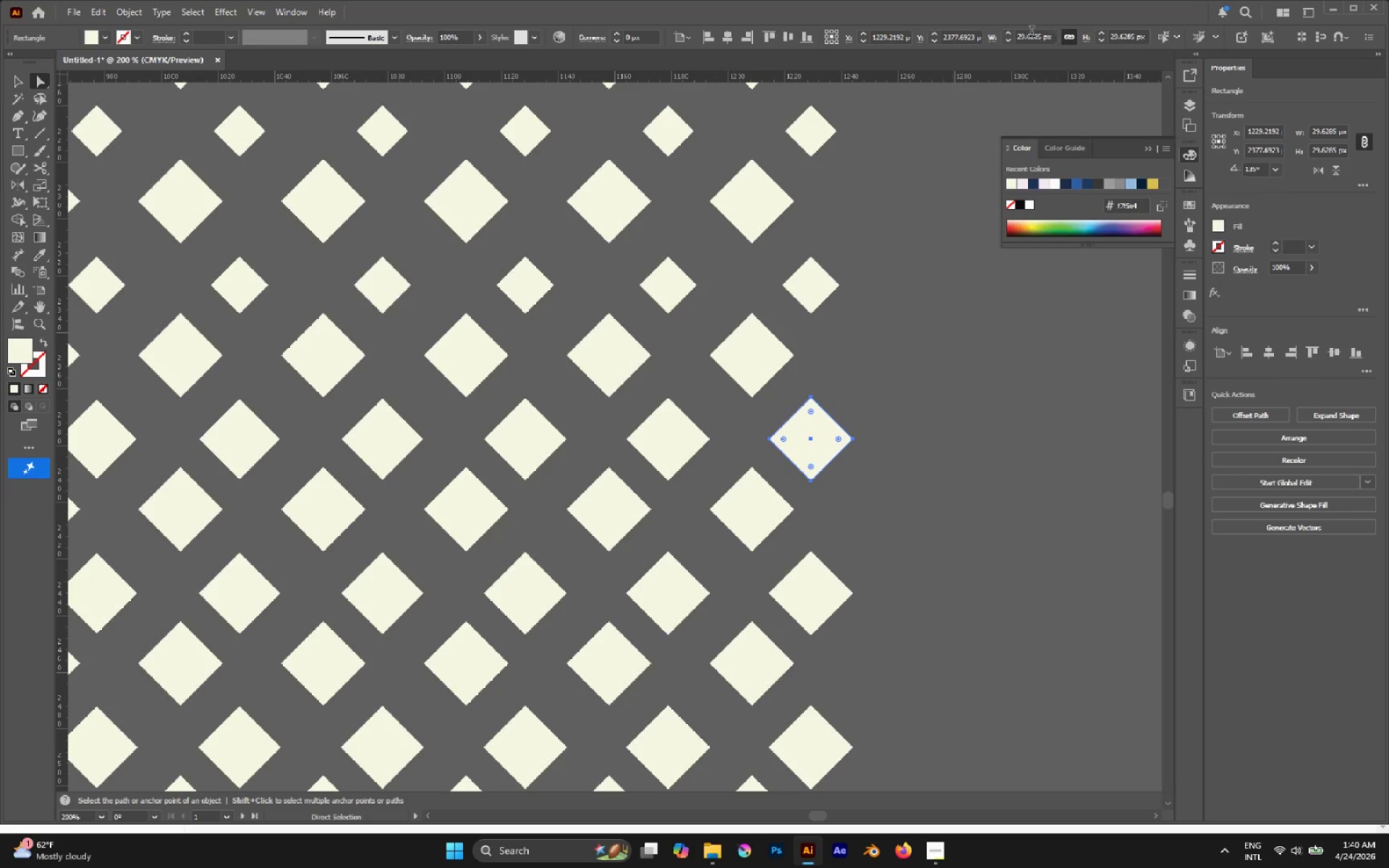 
double_click([1029, 33])
 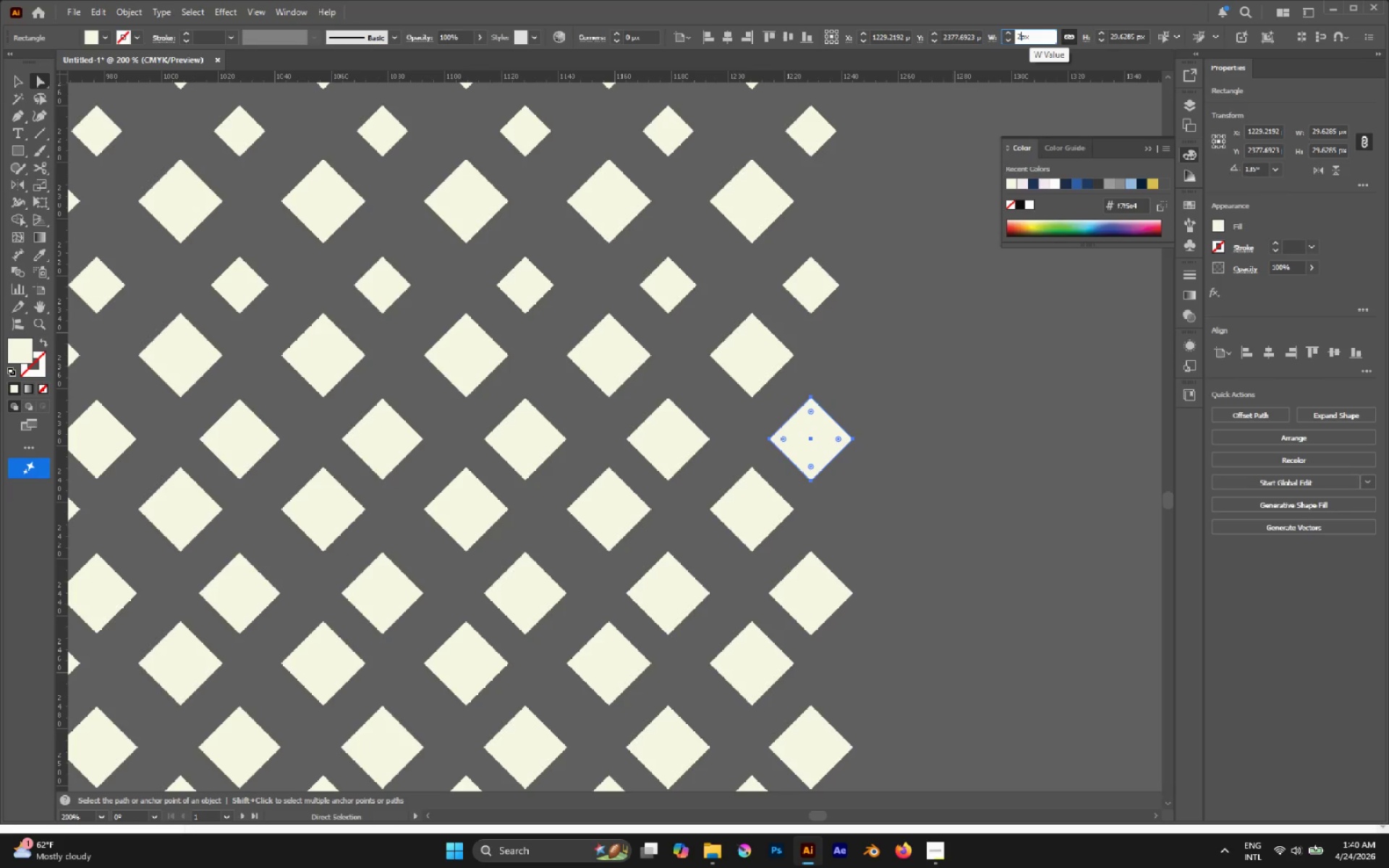 
type(22)
 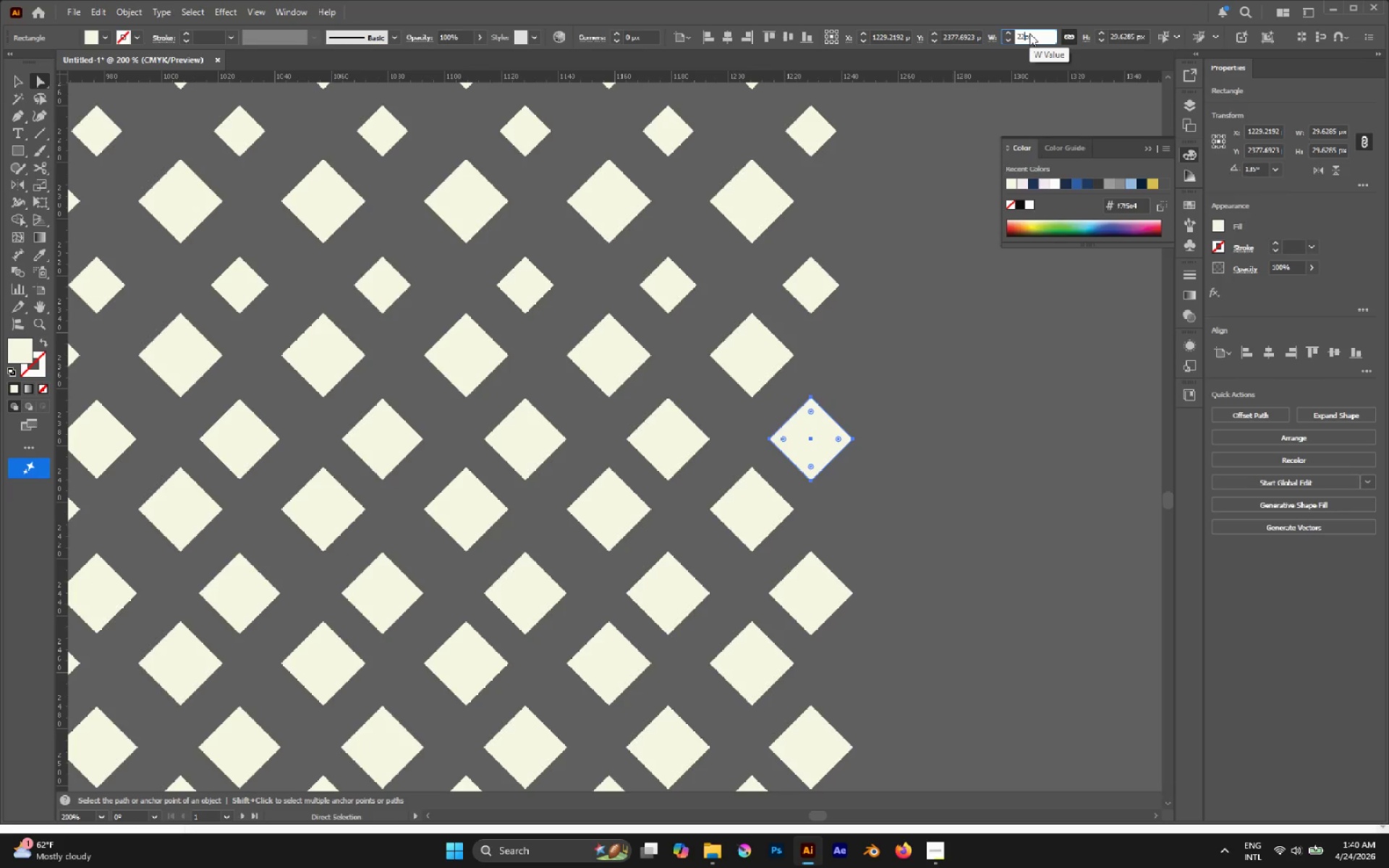 
key(Enter)
 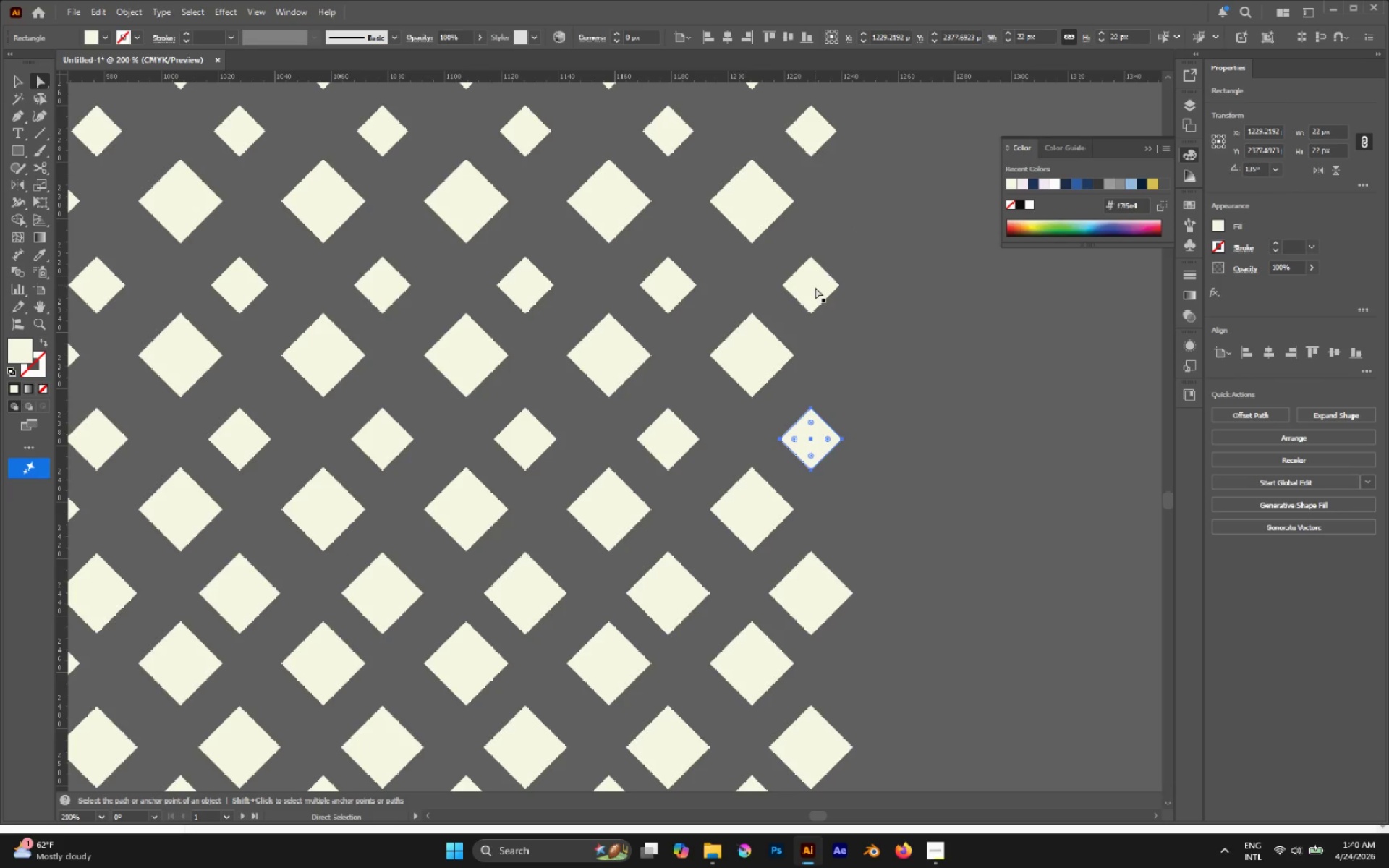 
hold_key(key=AltLeft, duration=1.17)
left_click([811, 289])
 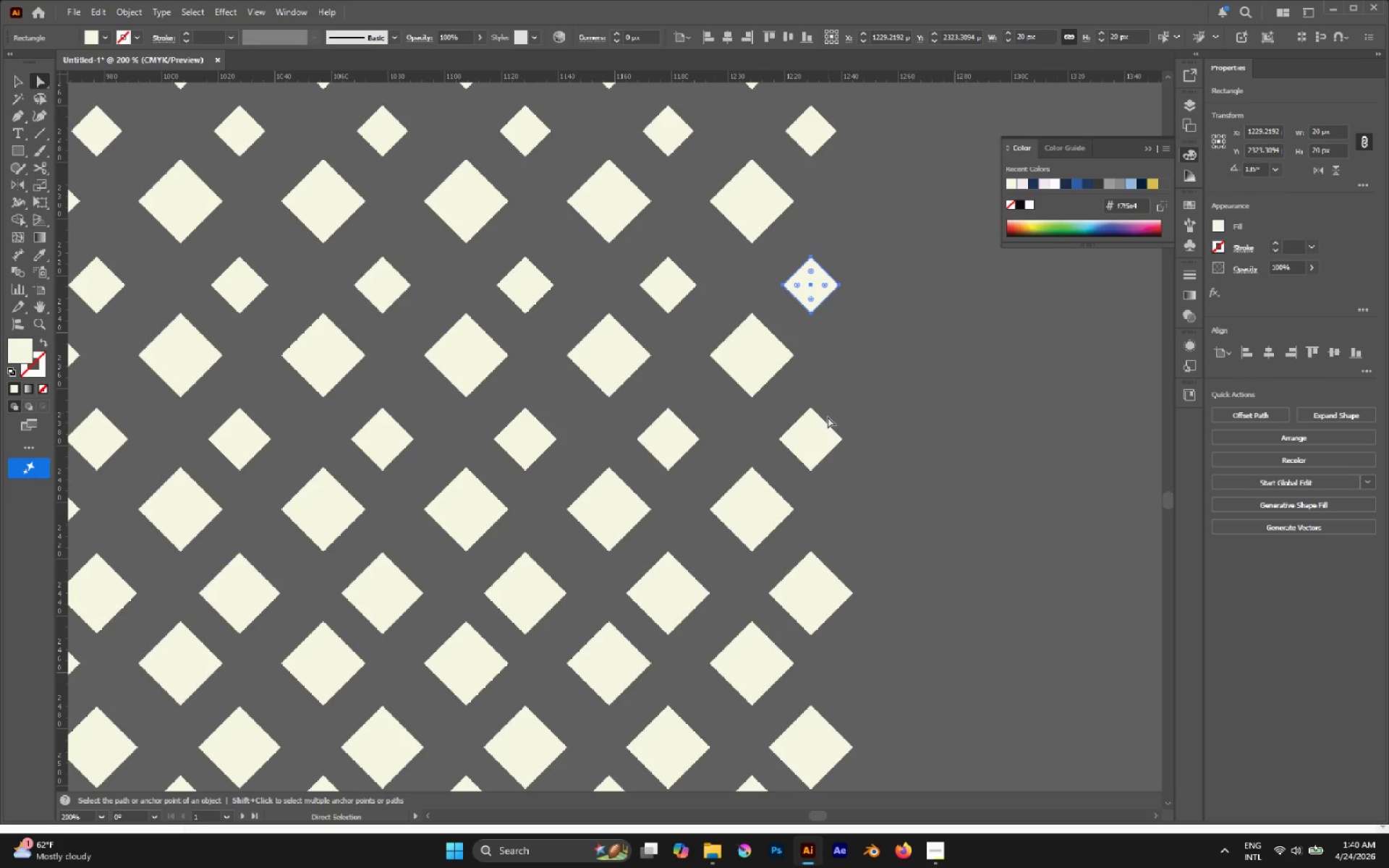 
left_click([825, 426])
 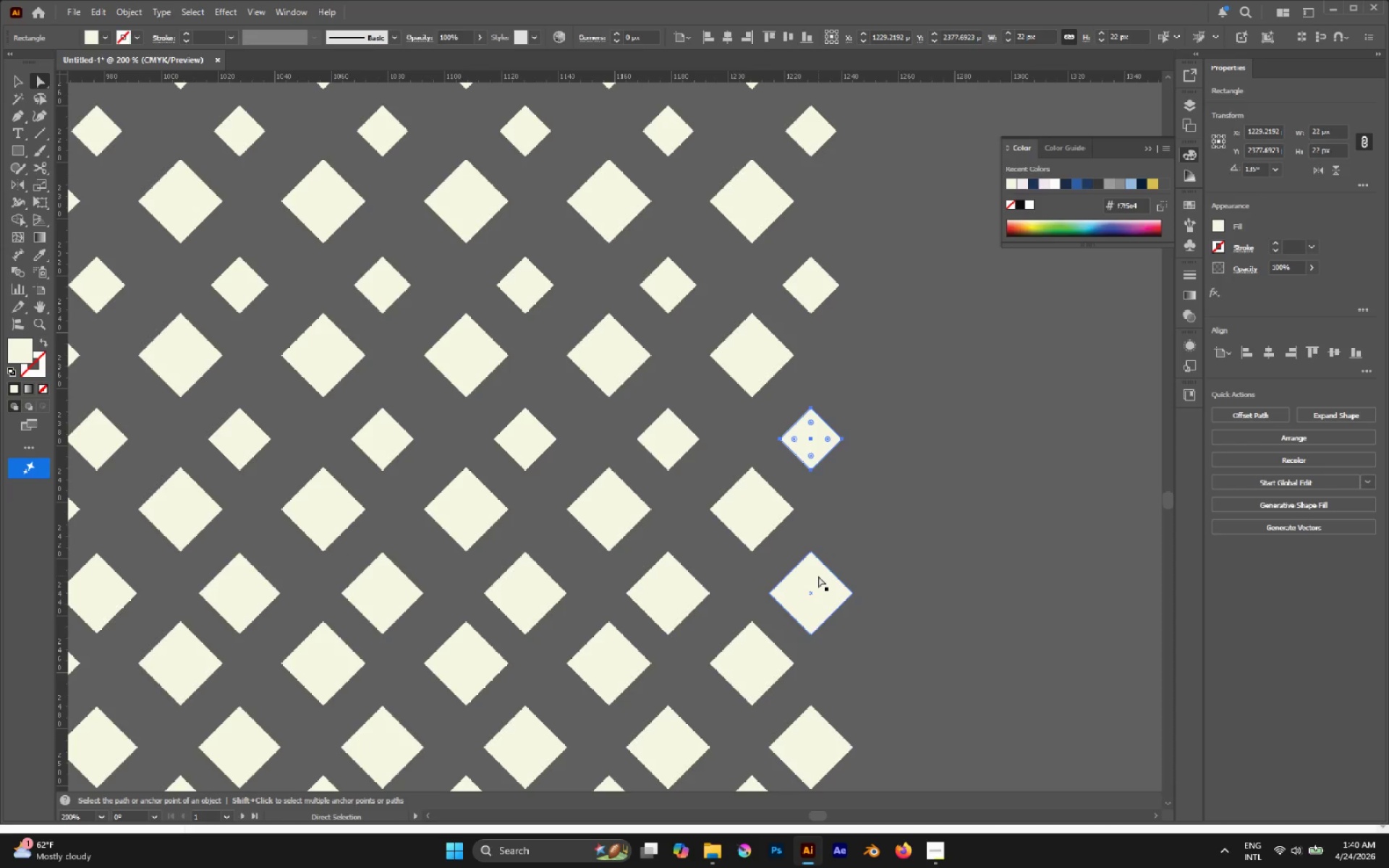 
left_click([818, 576])
 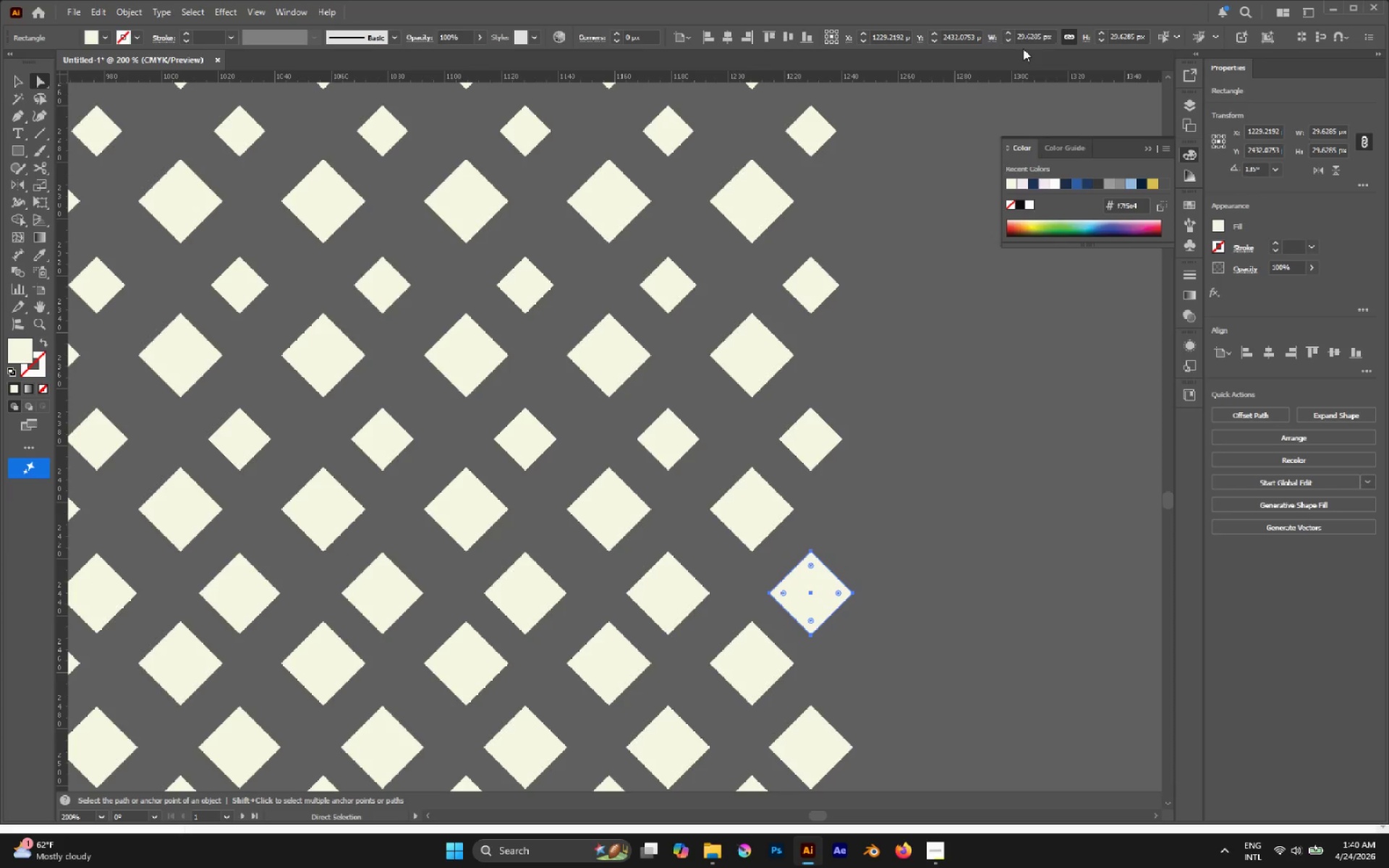 
double_click([1023, 38])
 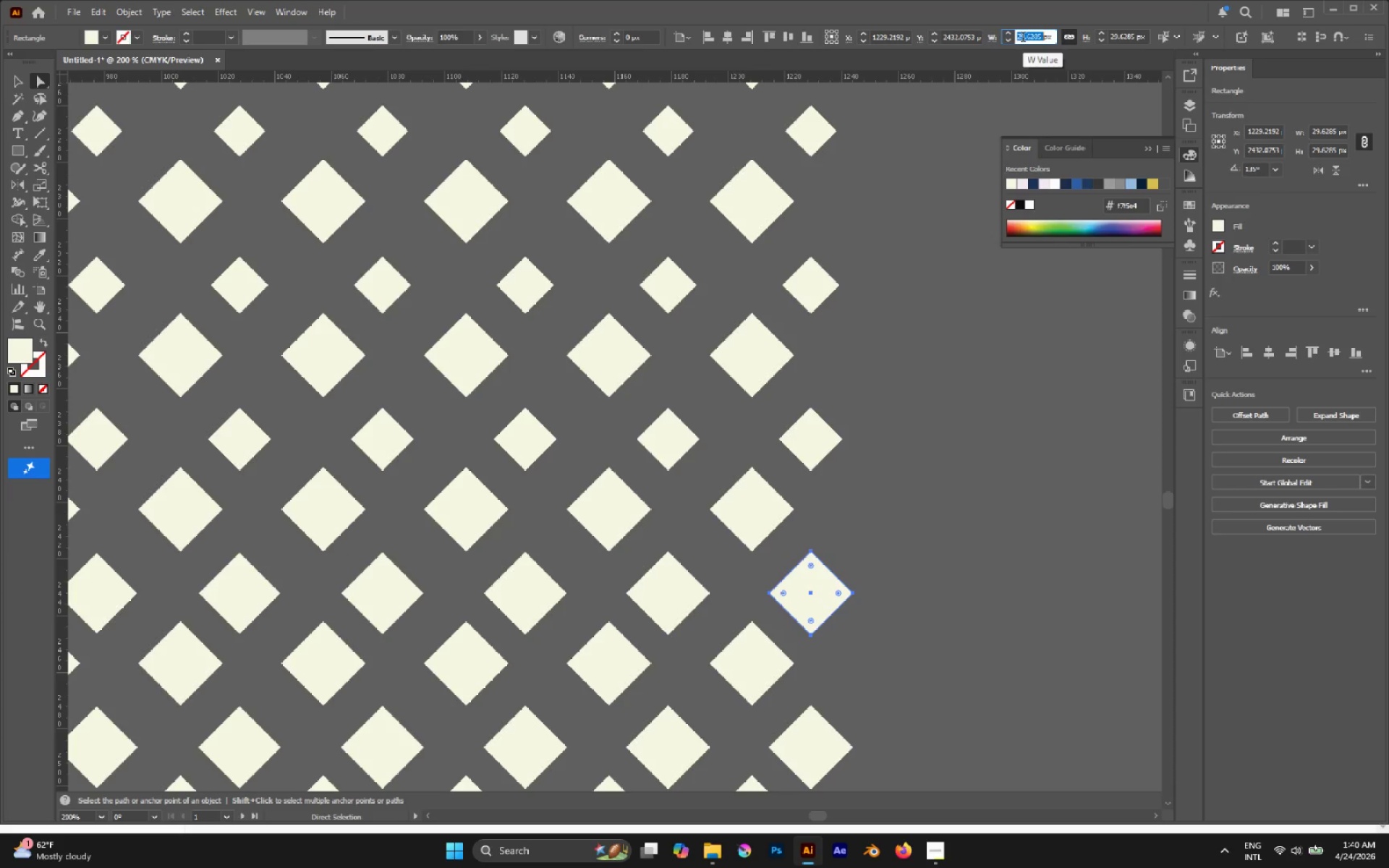 
type(24)
 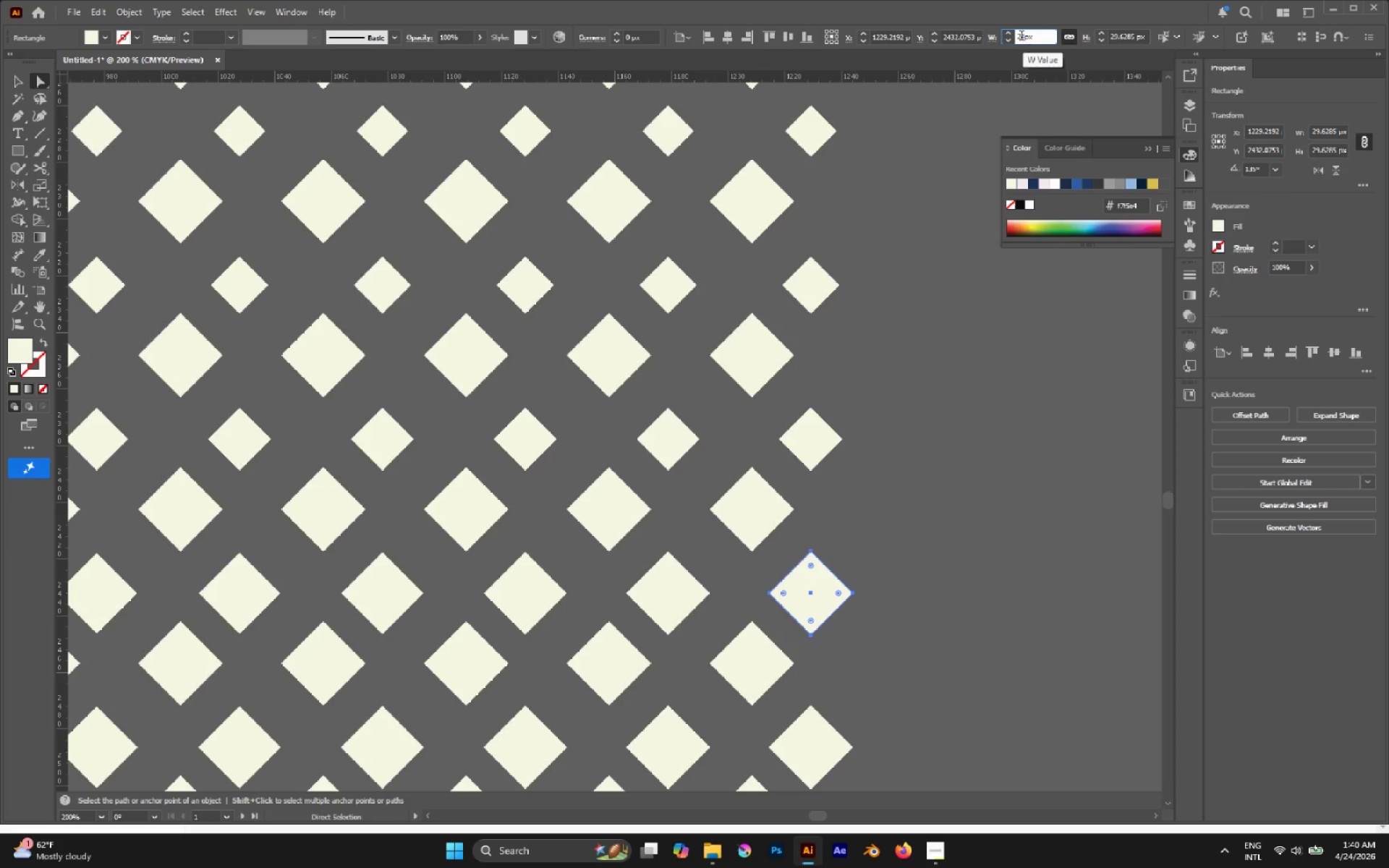 
key(Enter)
 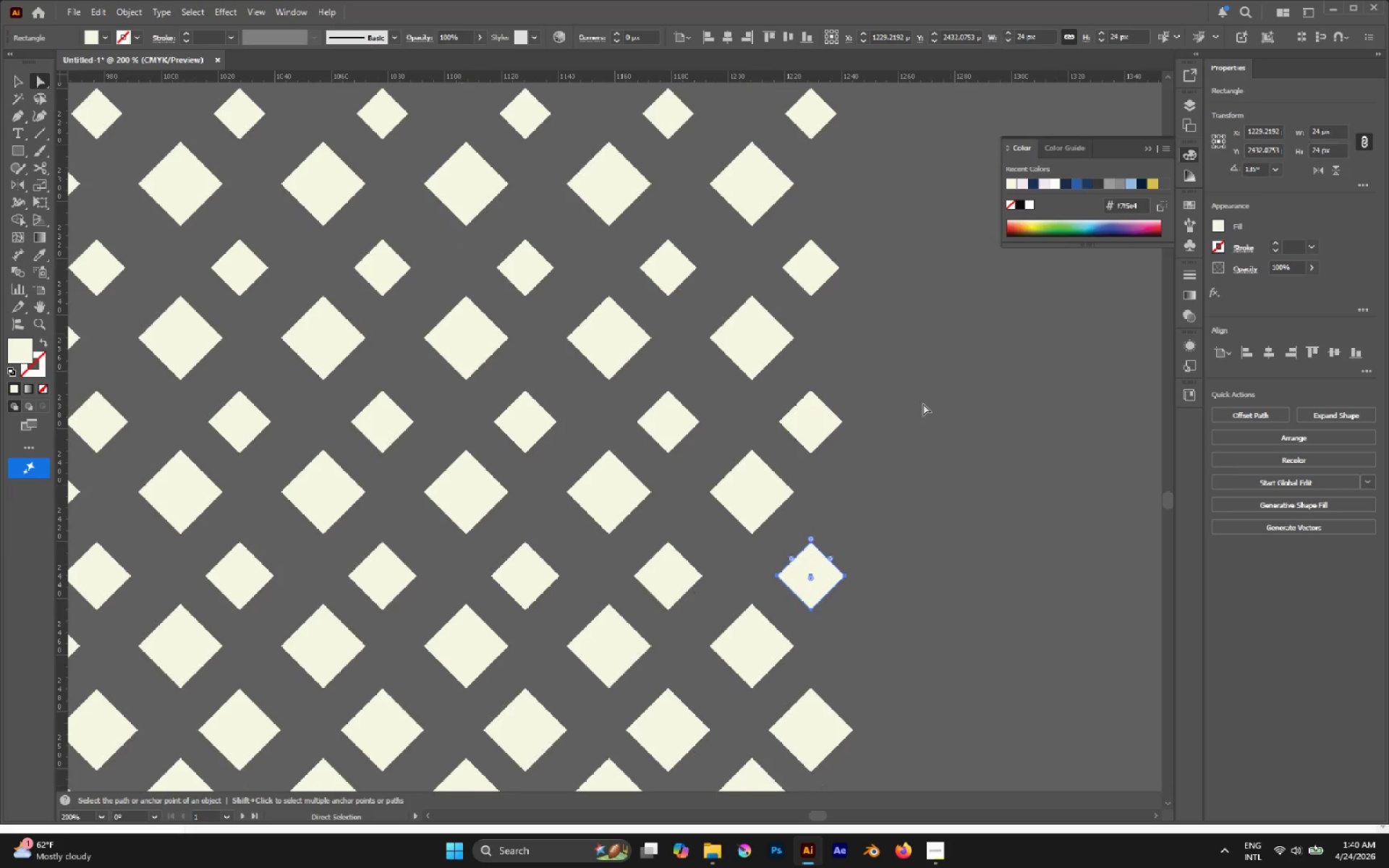 
scroll: coordinate [891, 466], scroll_direction: down, amount: 11.0
 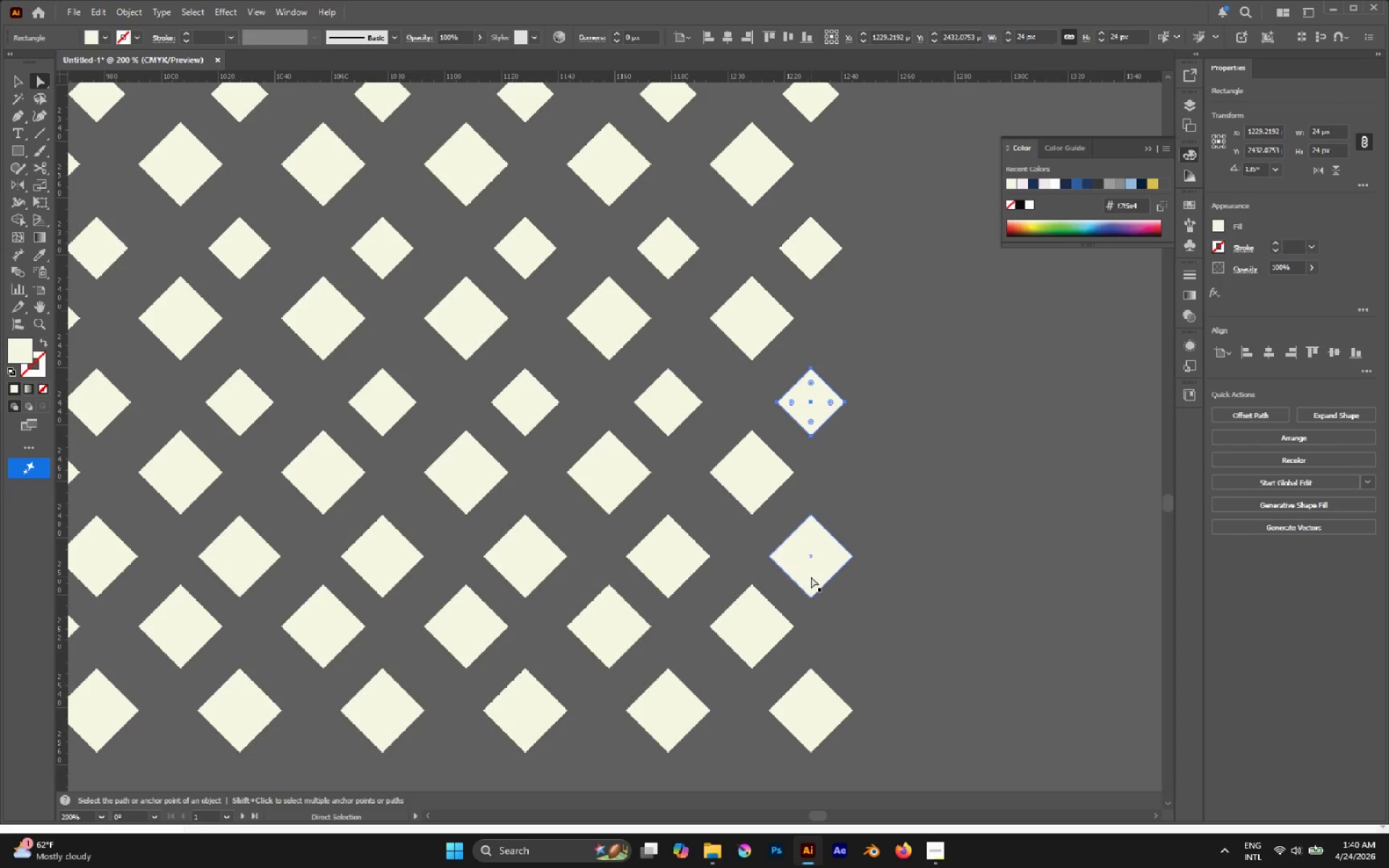 
left_click([811, 576])
 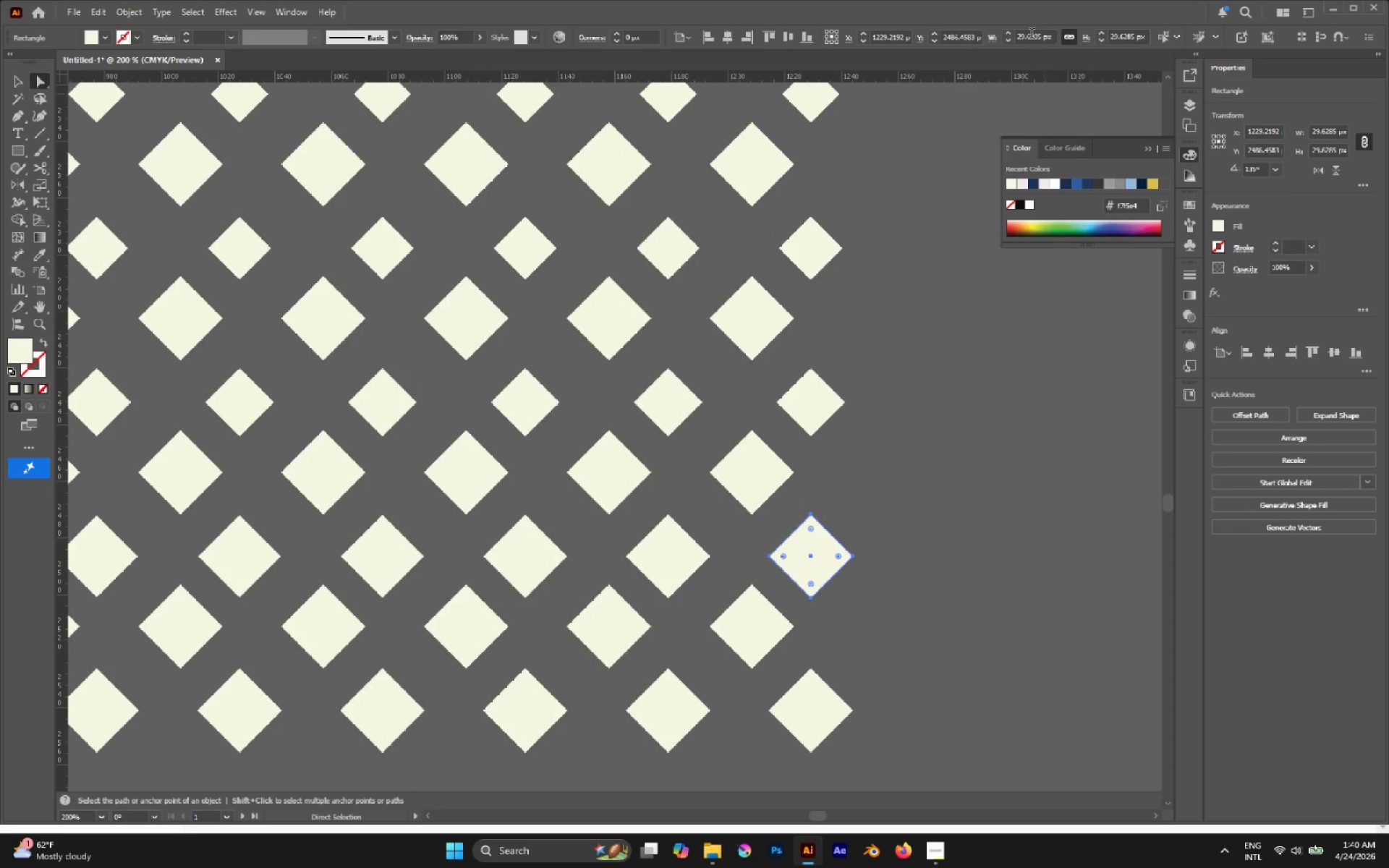 
double_click([1032, 35])
 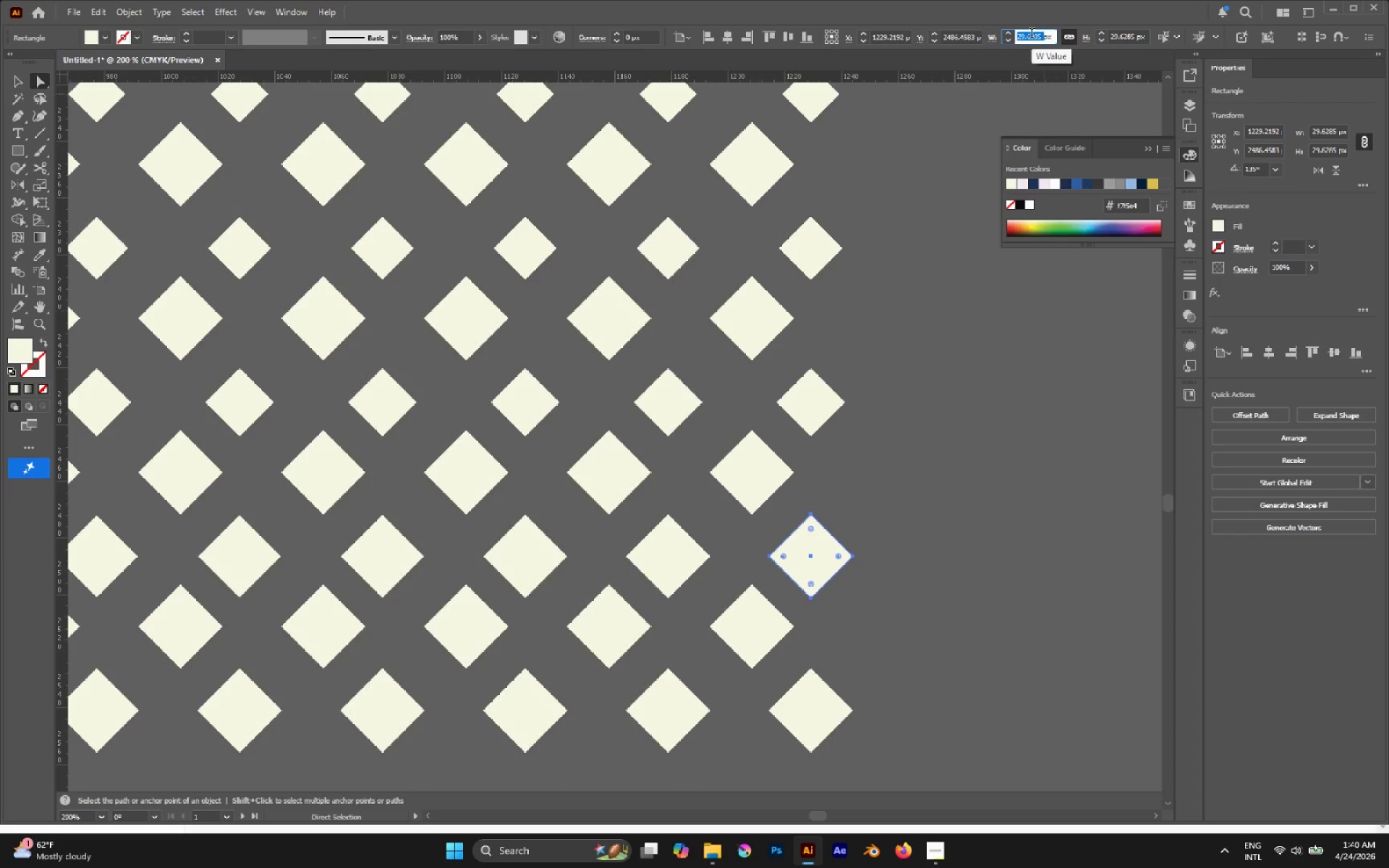 
type(26)
 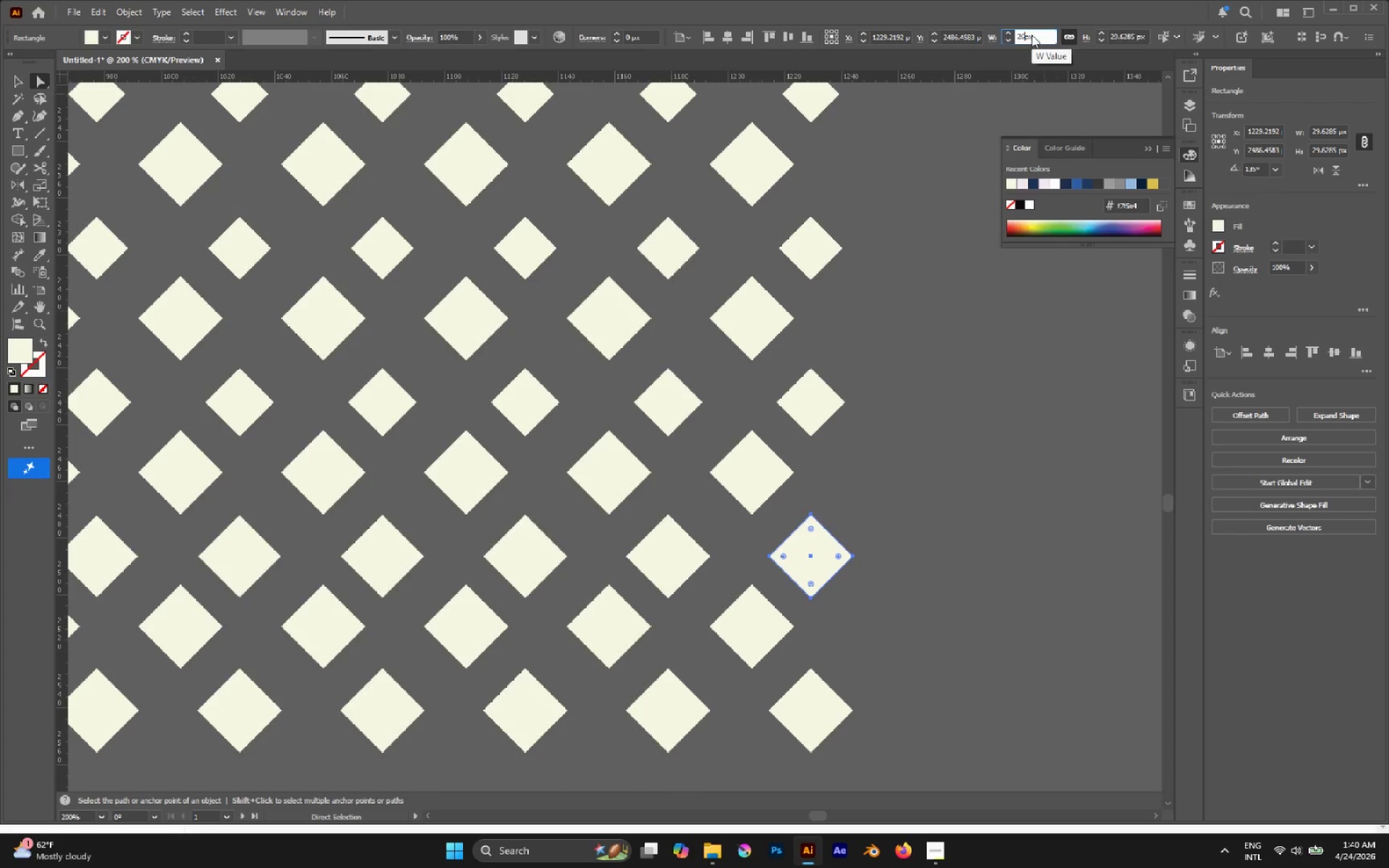 
key(Enter)
 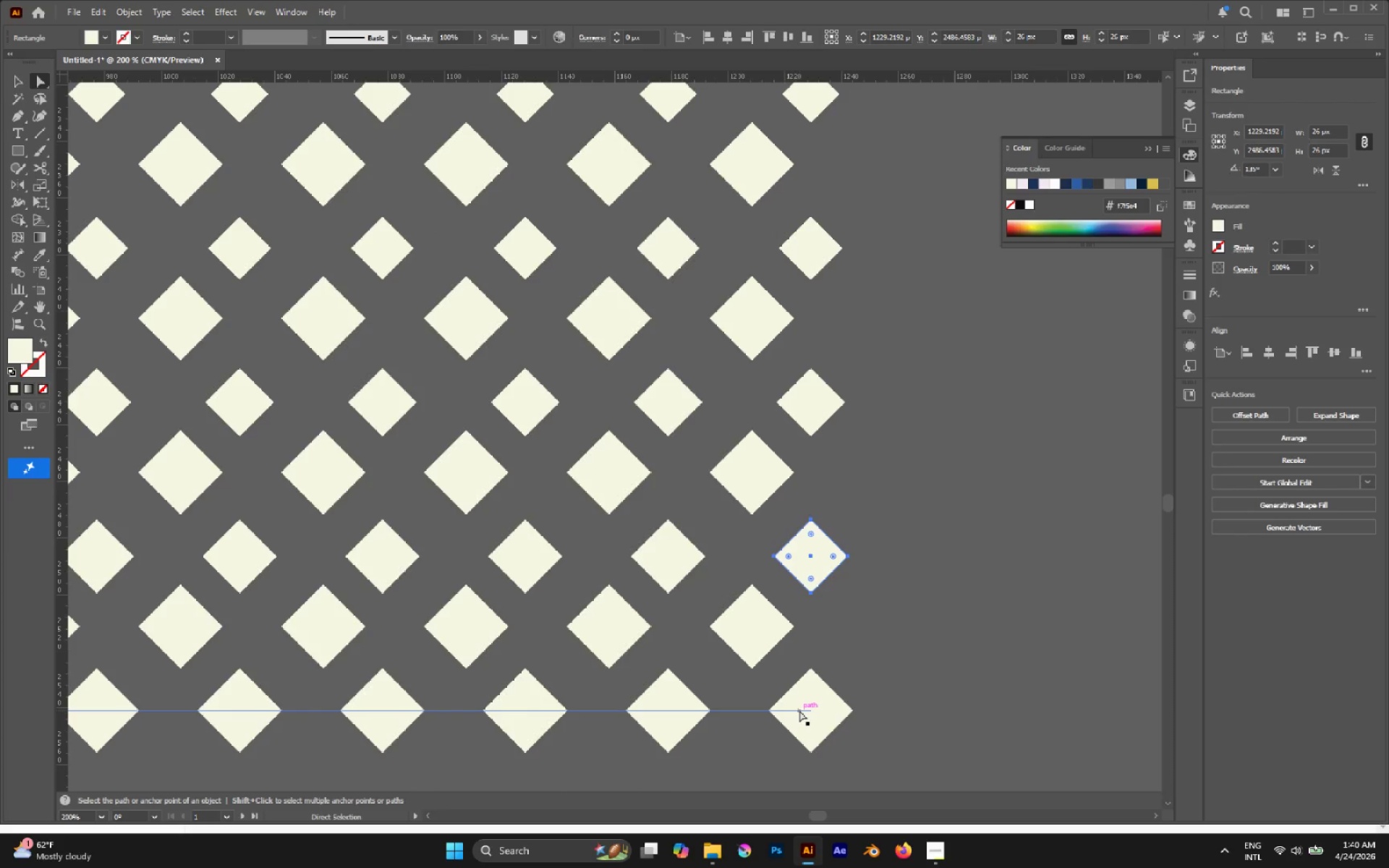 
left_click([799, 710])
 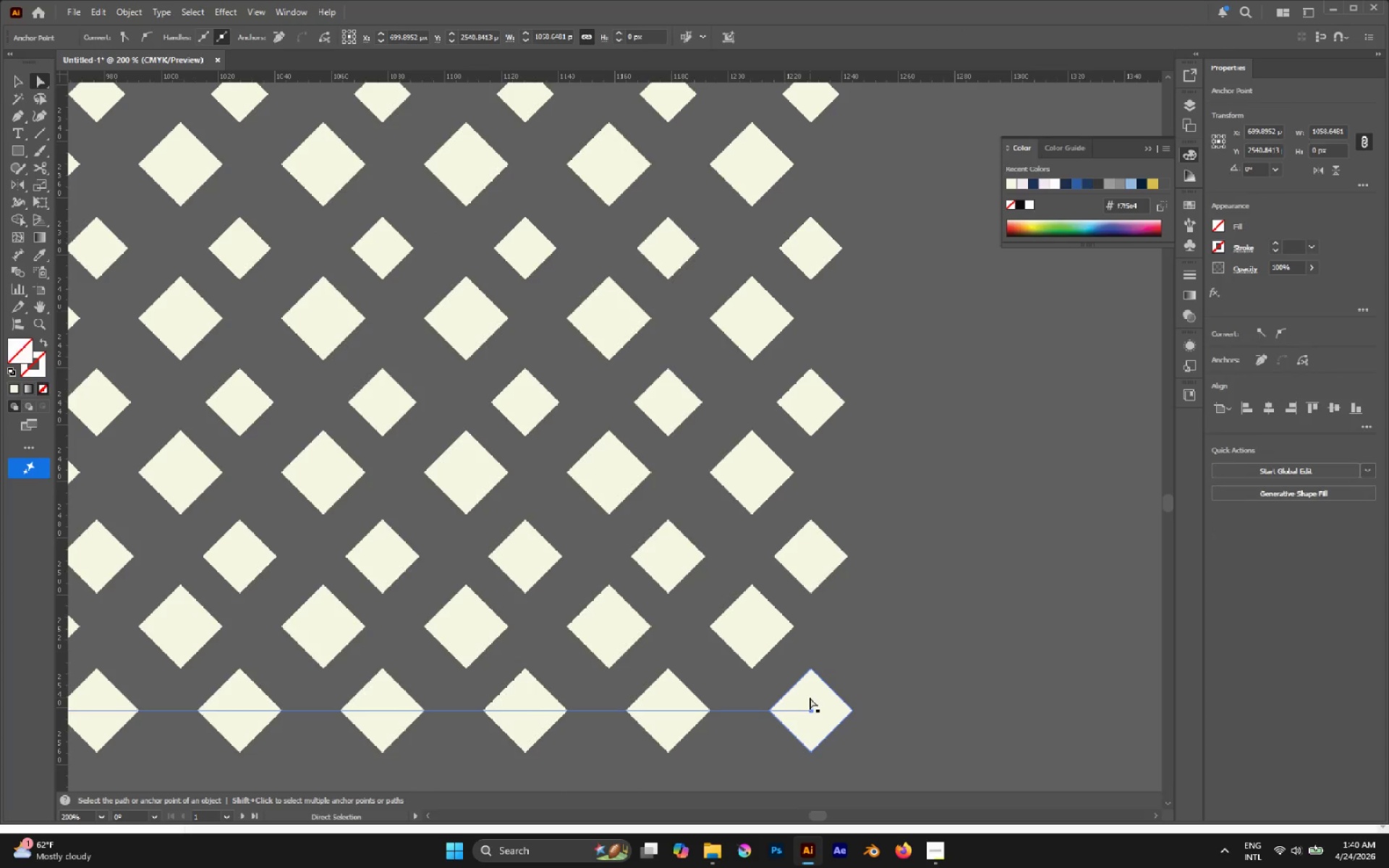 
left_click([810, 697])
 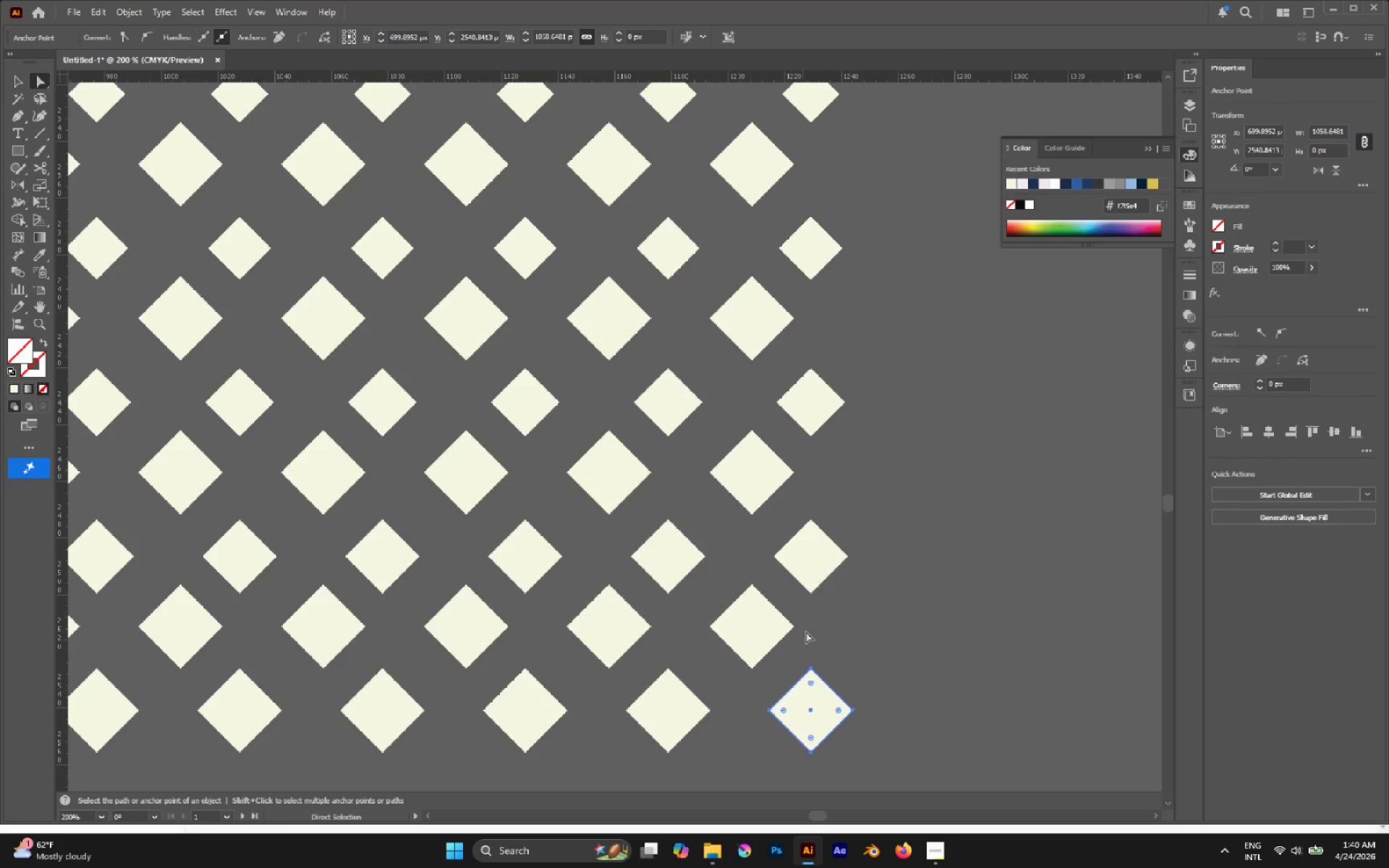 
hold_key(key=AltLeft, duration=1.53)
scroll: coordinate [873, 492], scroll_direction: down, amount: 9.0
 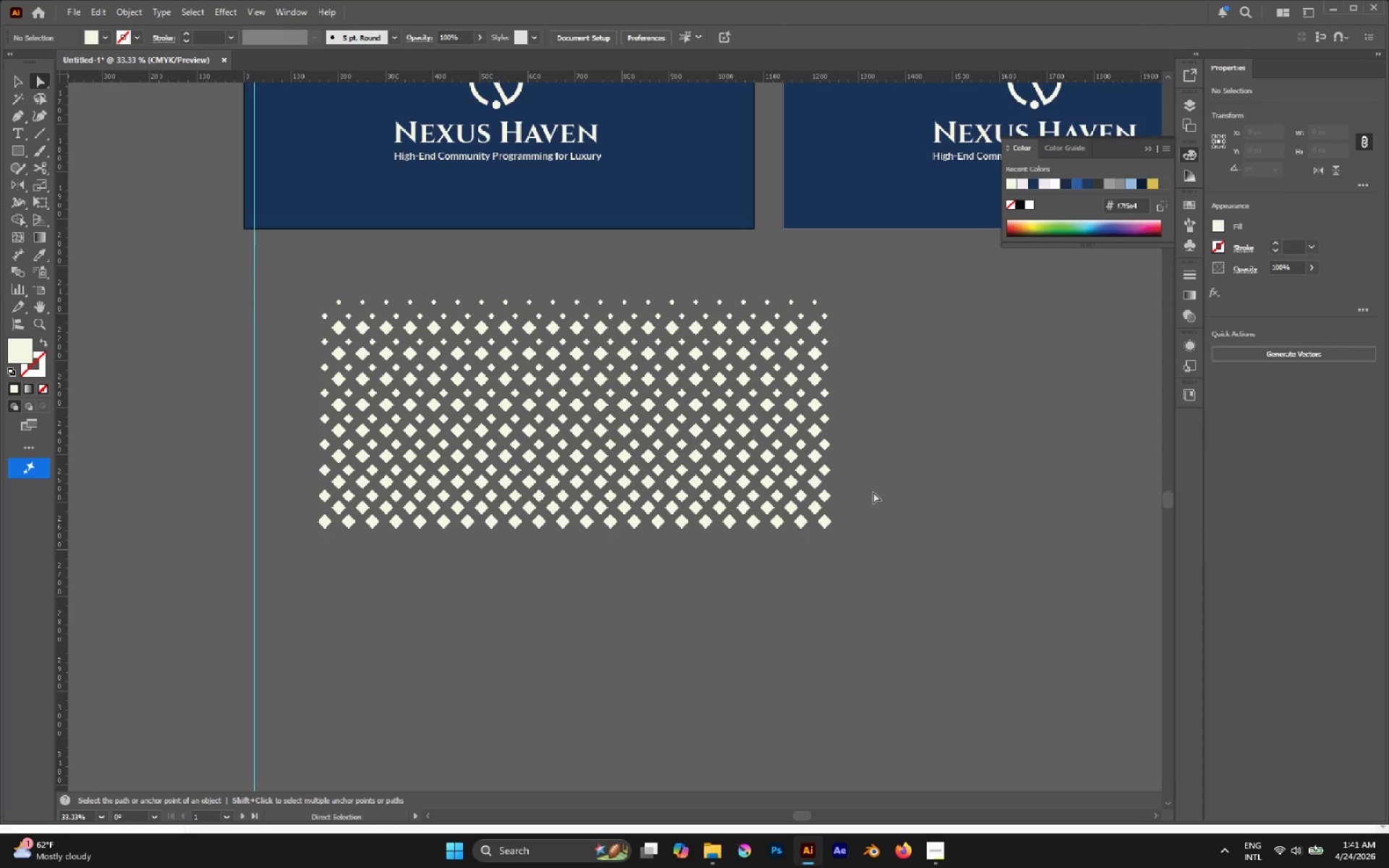 
key(V)
 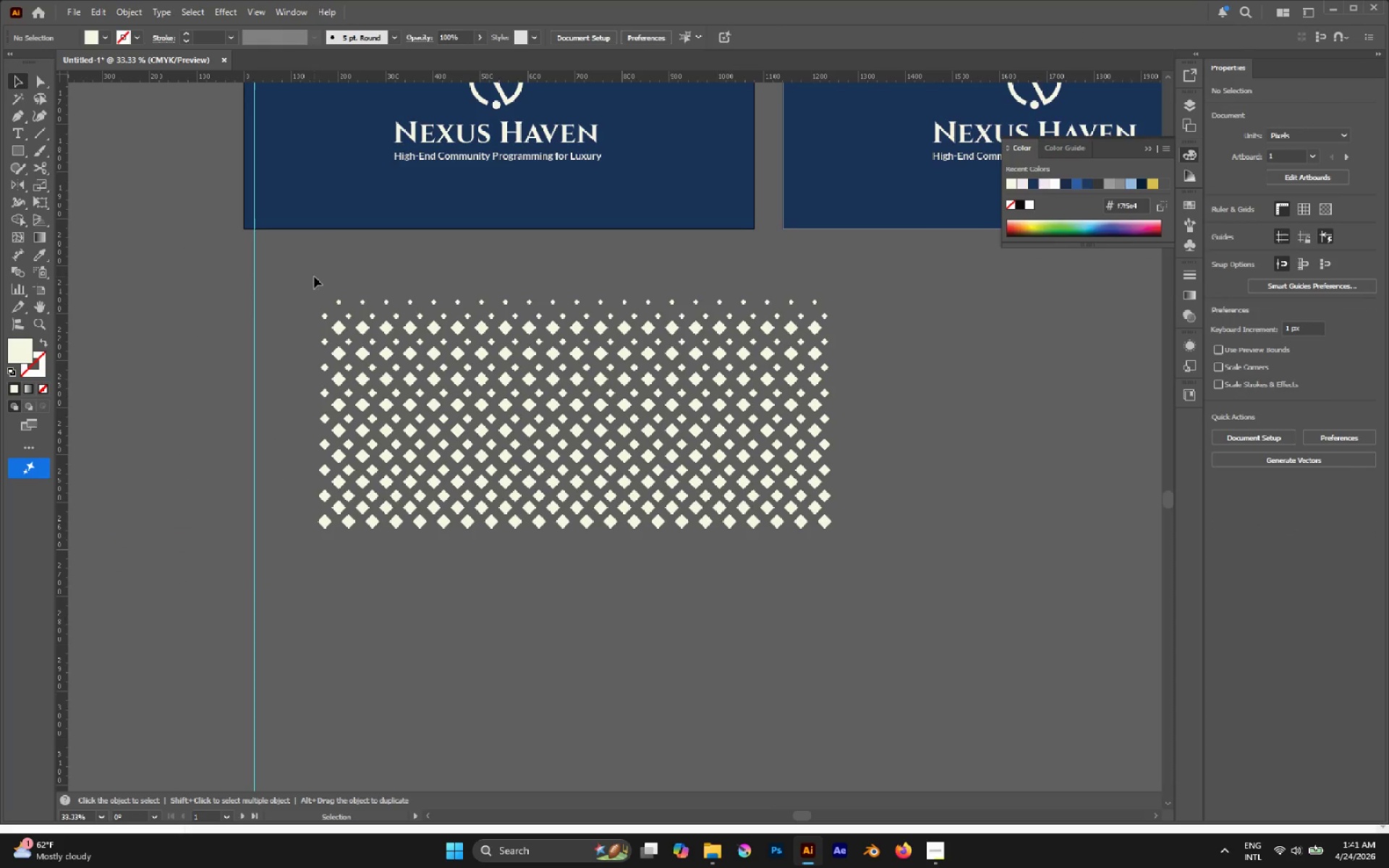 
left_click_drag(start_coordinate=[307, 278], to_coordinate=[971, 562])
 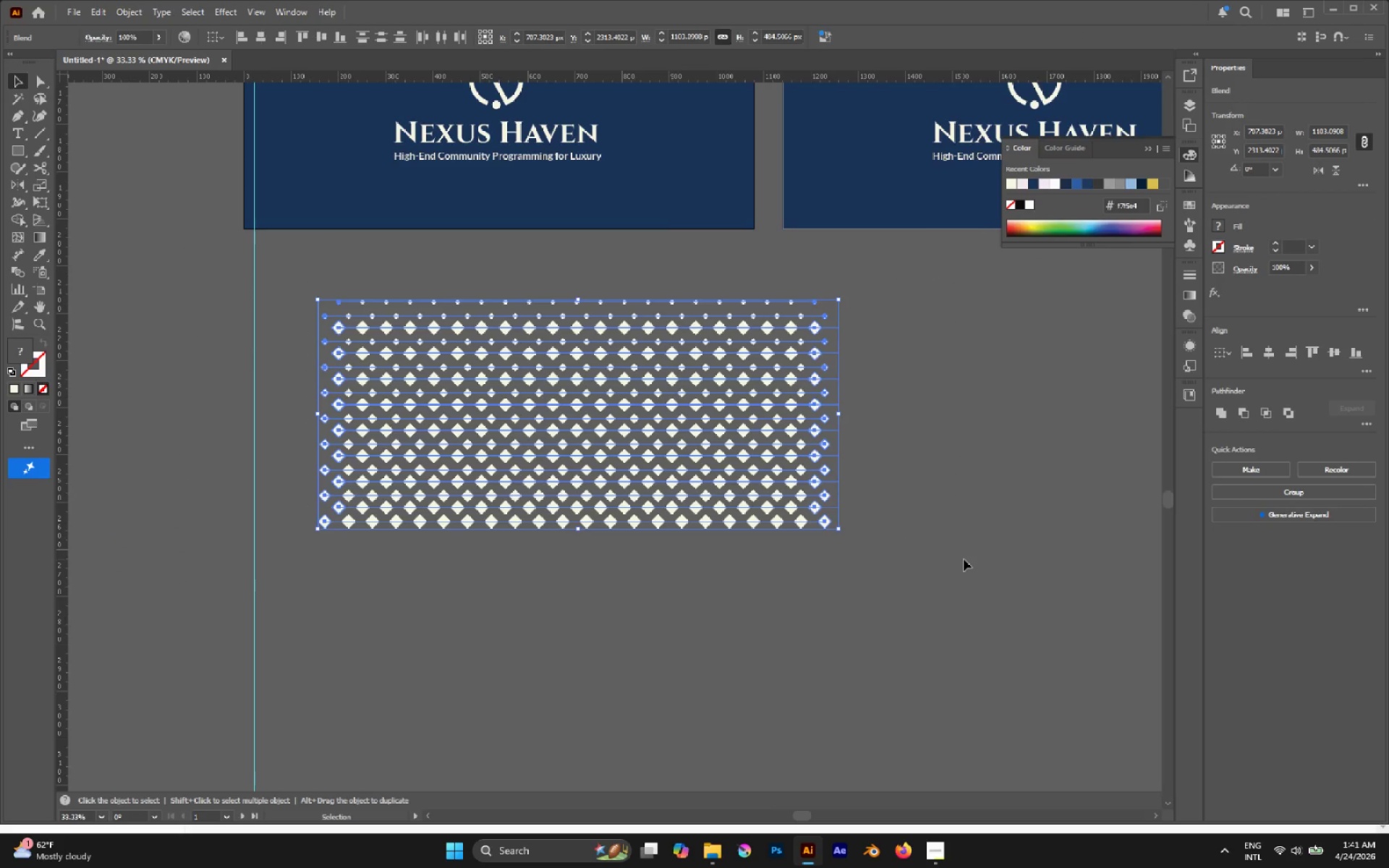 
left_click([959, 557])
 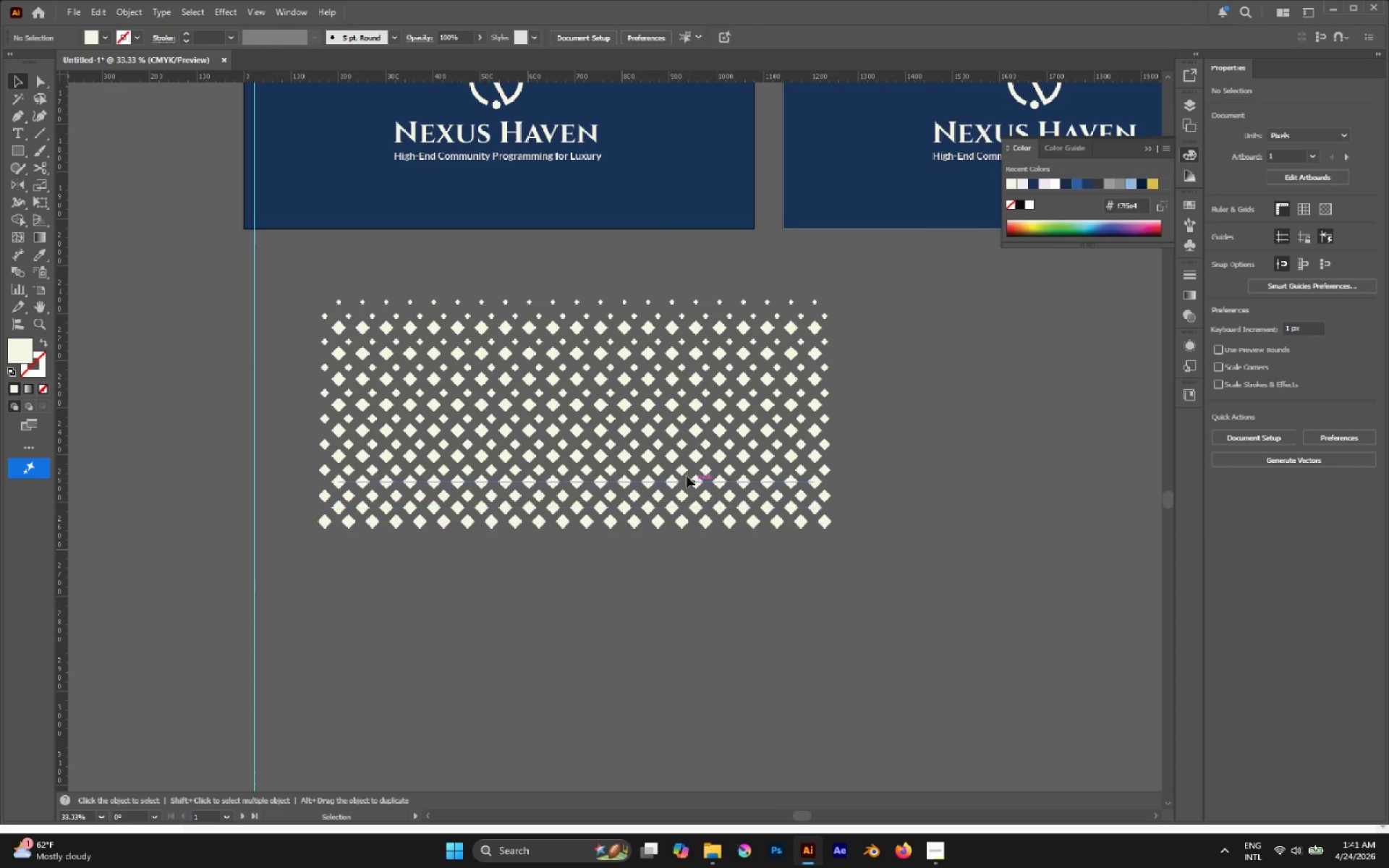 
left_click_drag(start_coordinate=[678, 469], to_coordinate=[694, 496])
 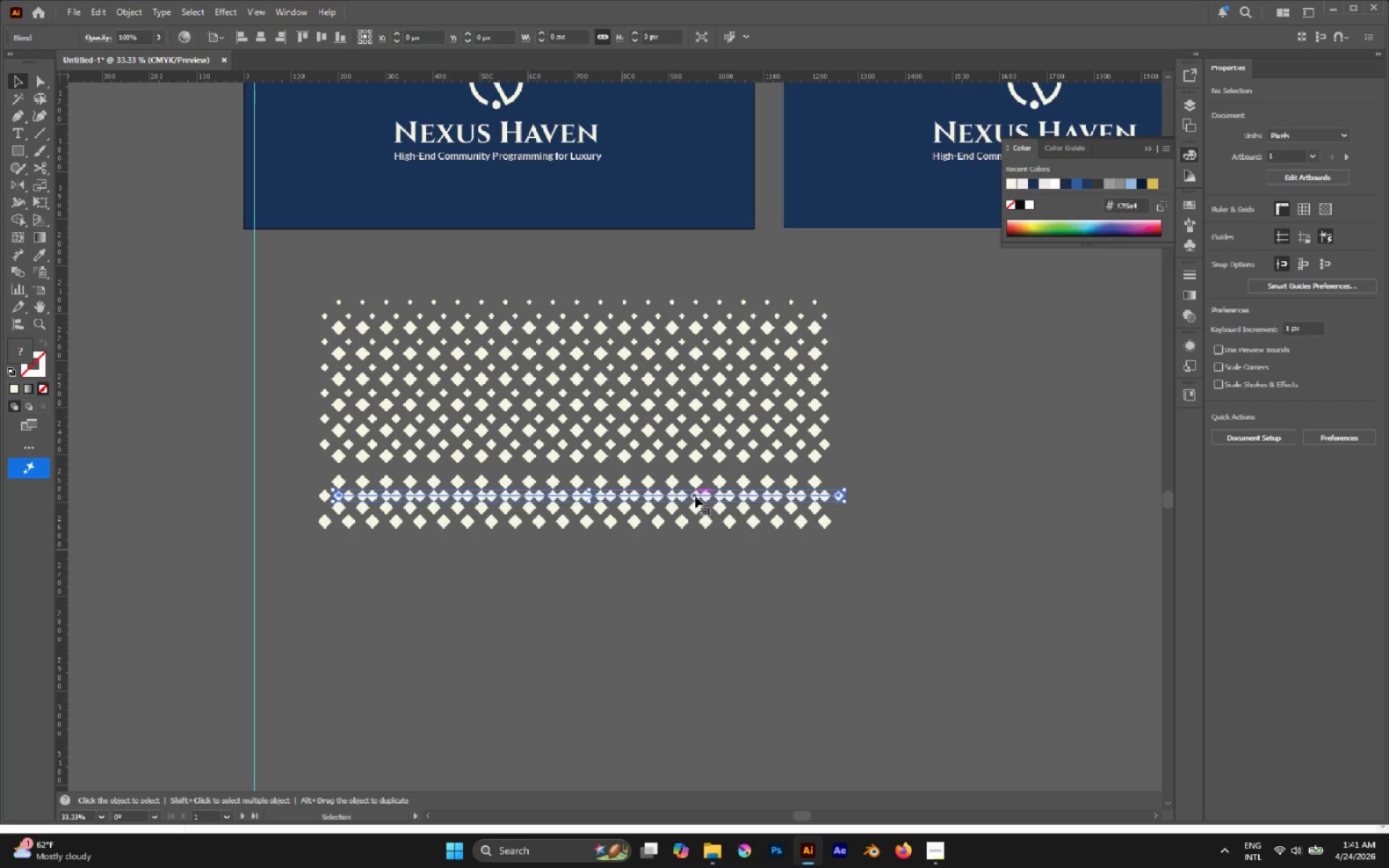 
key(Control+Z)
 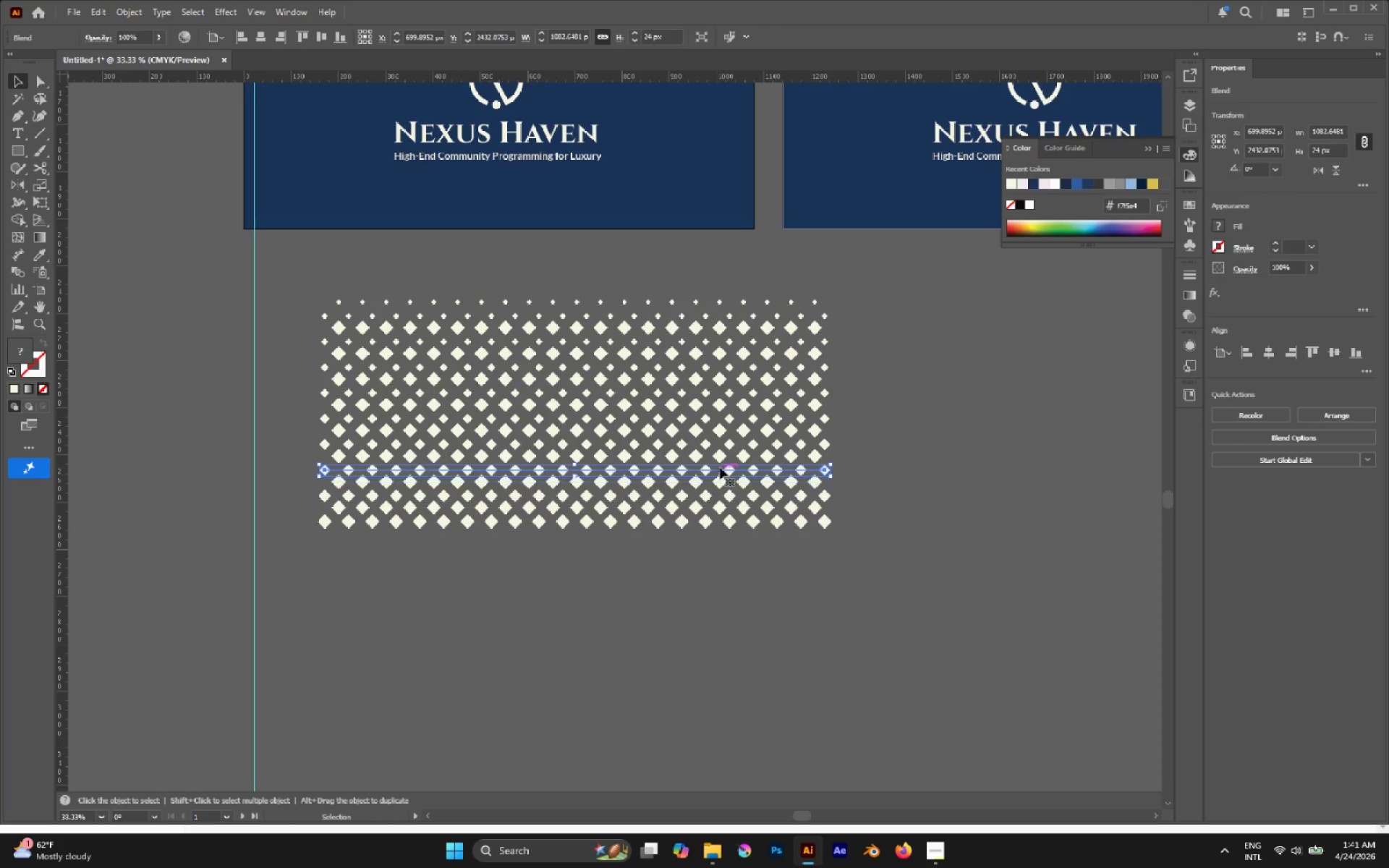 
hold_key(key=AltLeft, duration=0.33)
 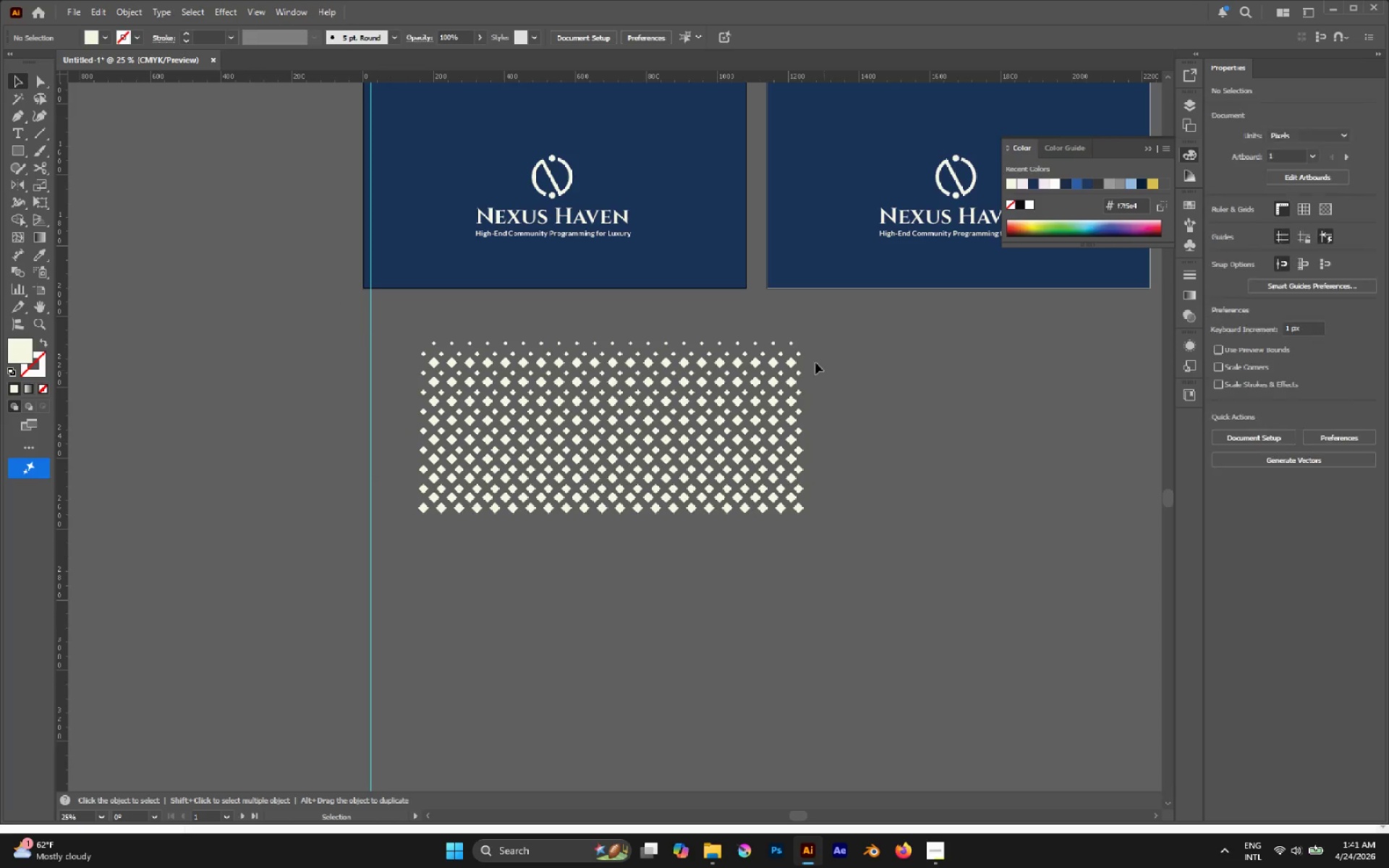 
left_click([889, 443])
 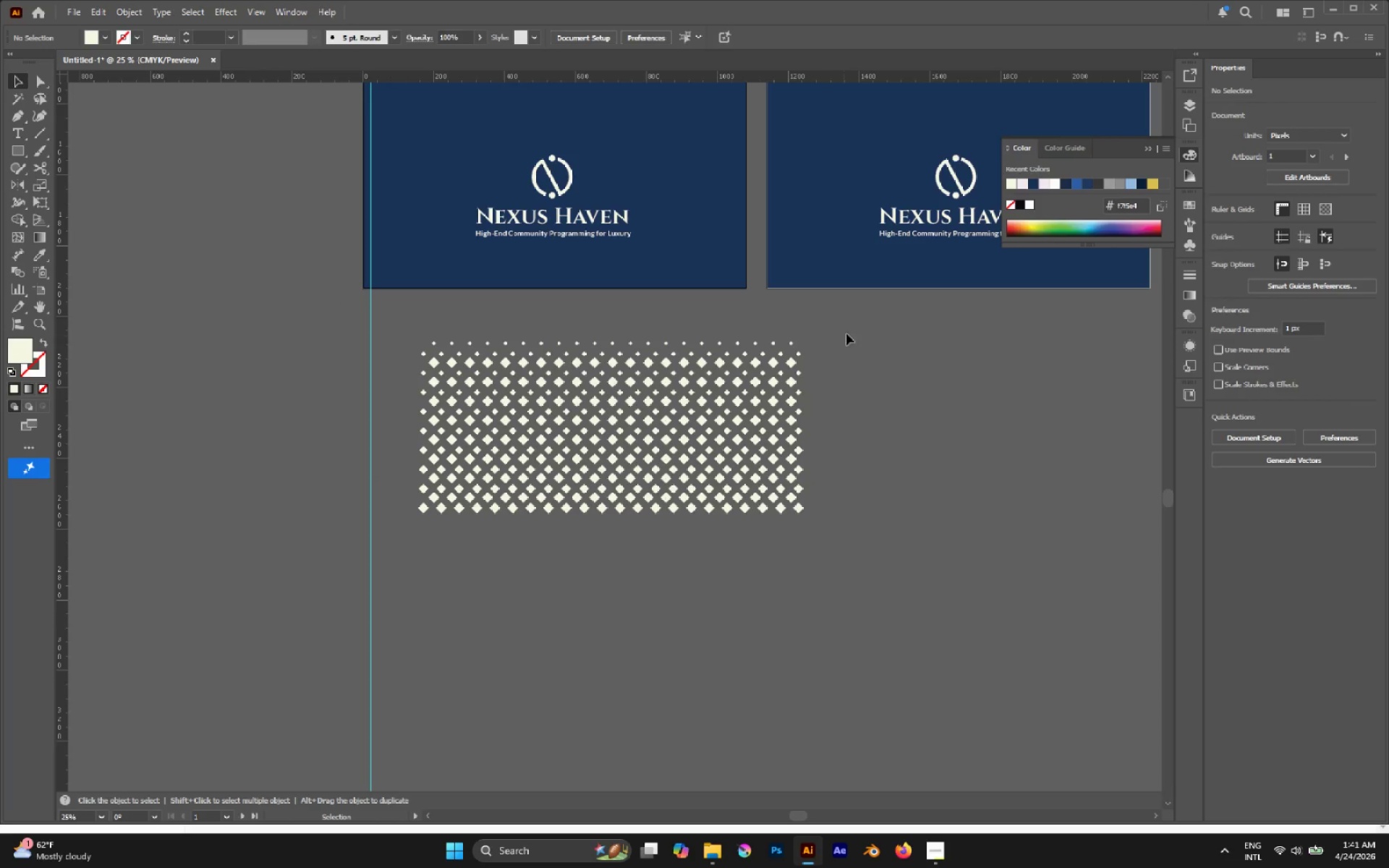 
scroll: coordinate [720, 467], scroll_direction: down, amount: 1.0
 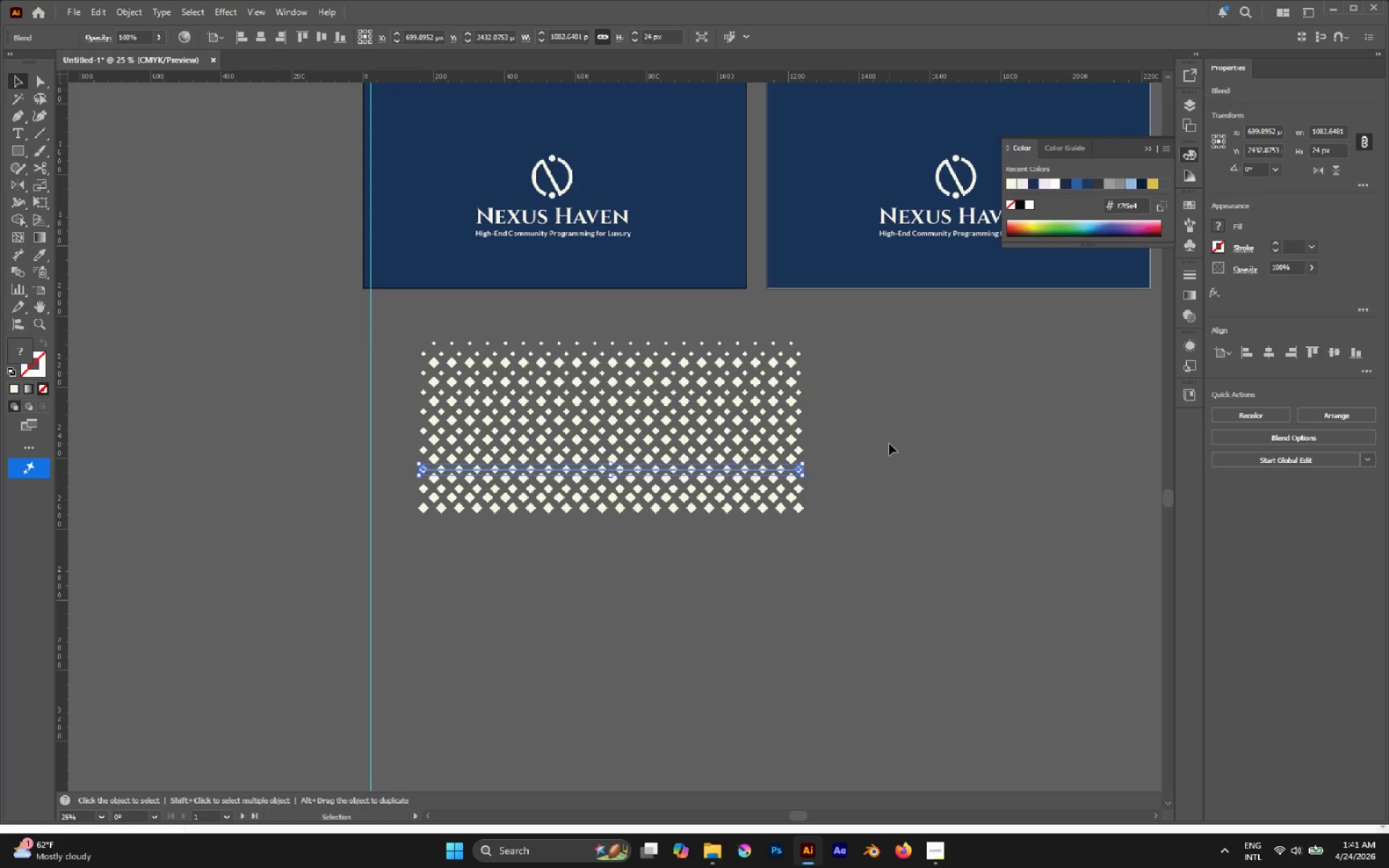 
left_click_drag(start_coordinate=[851, 325], to_coordinate=[405, 574])
 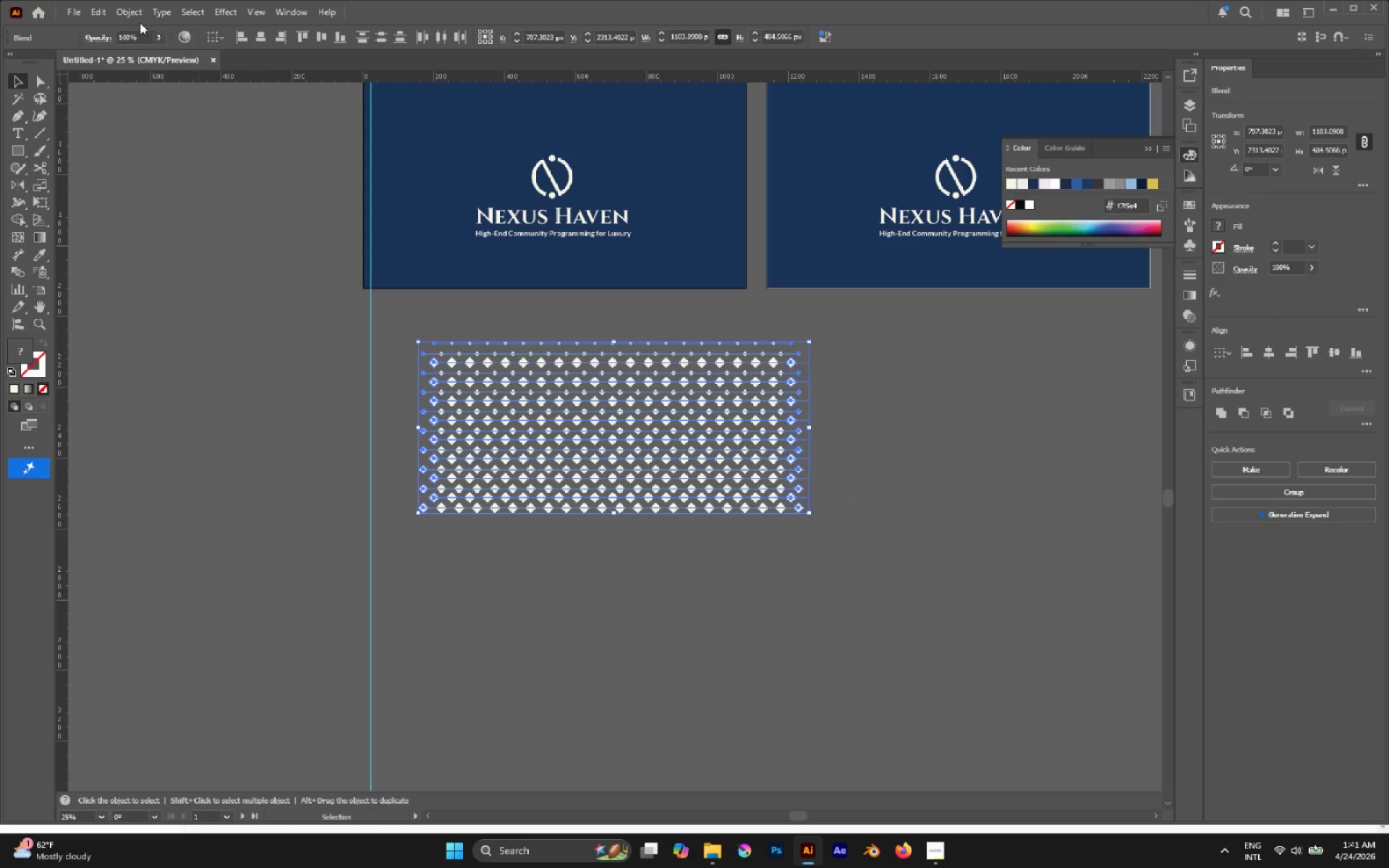 
left_click([130, 19])
 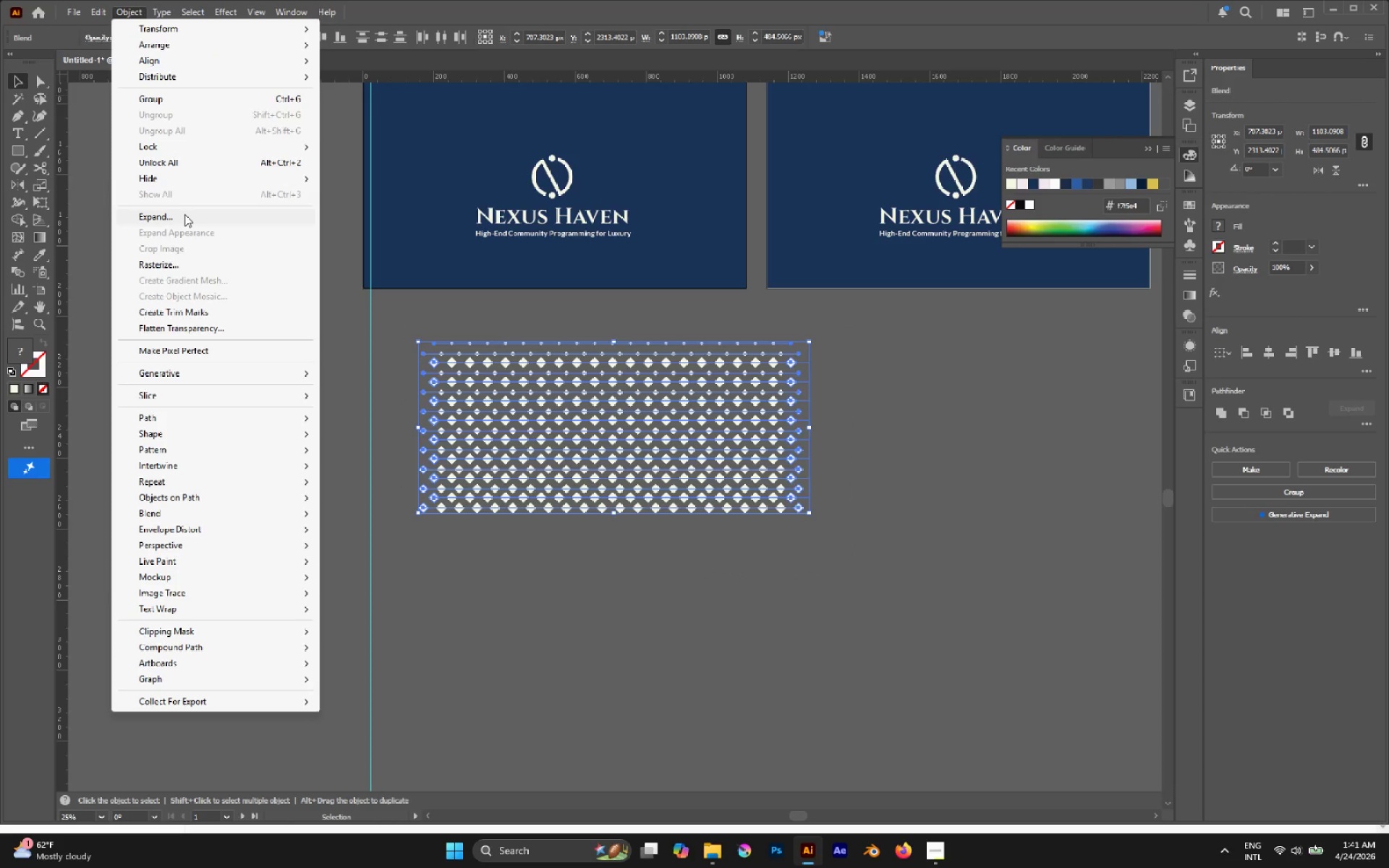 
left_click([184, 214])
 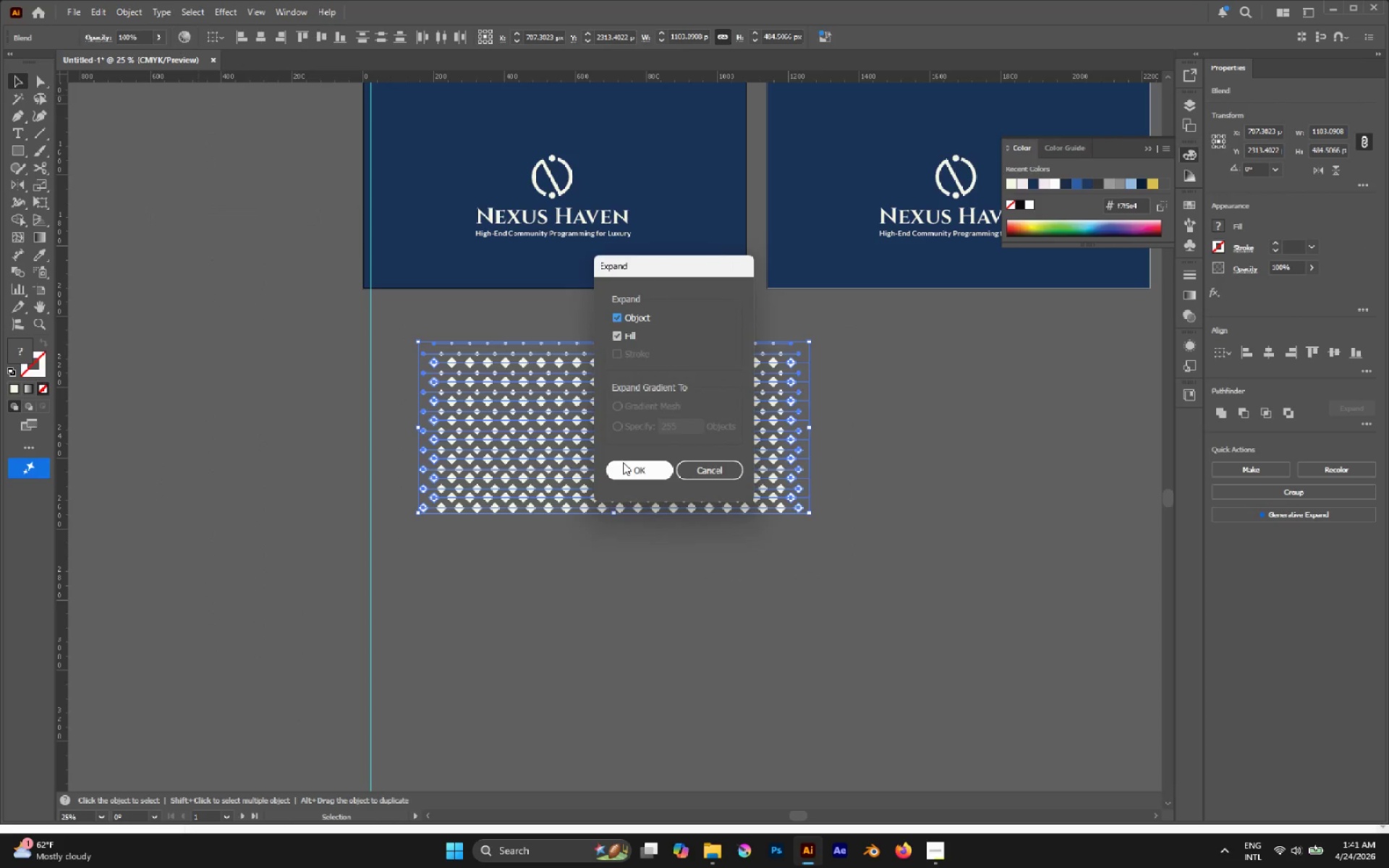 
left_click([623, 462])
 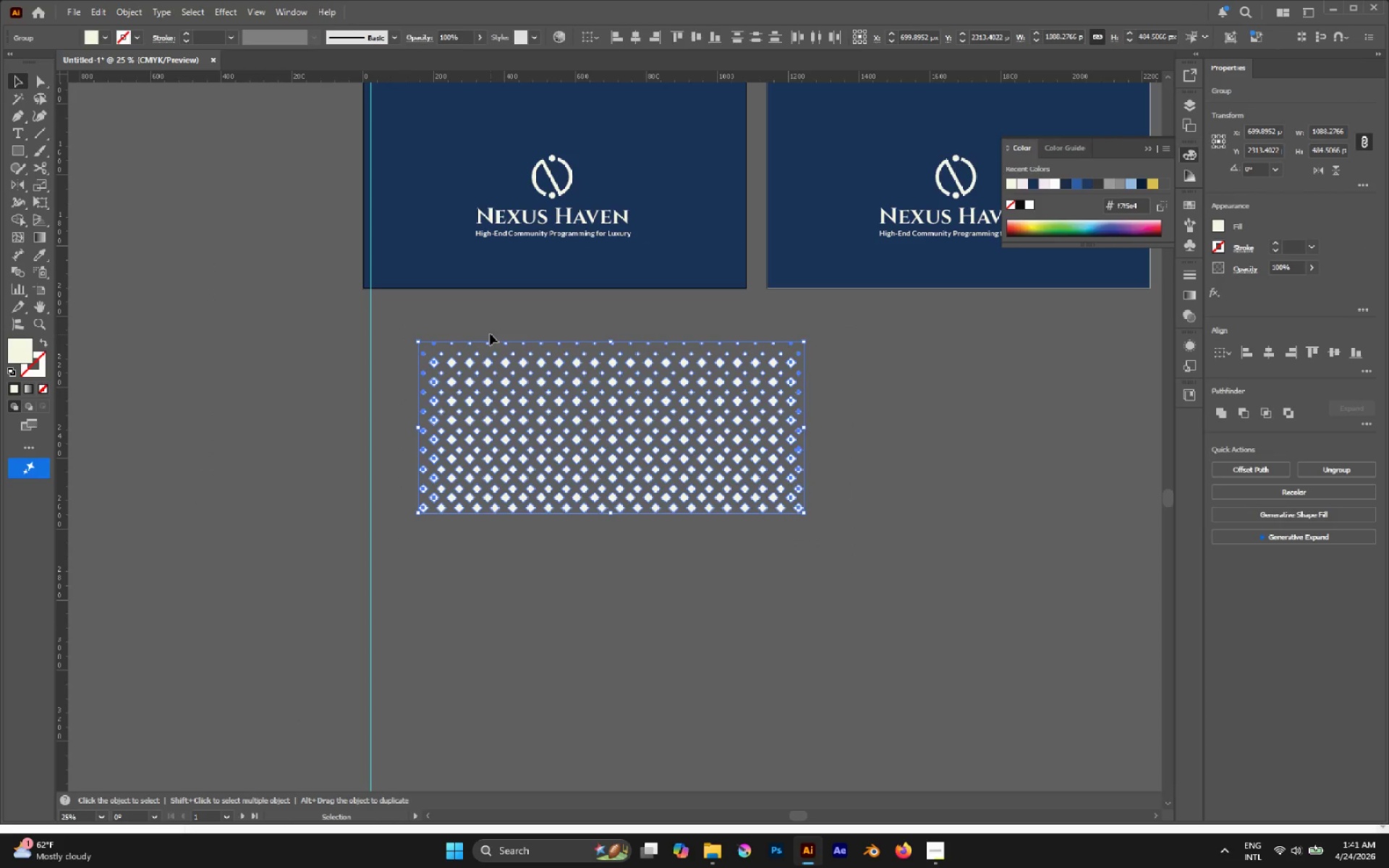 
key(Control+G)
 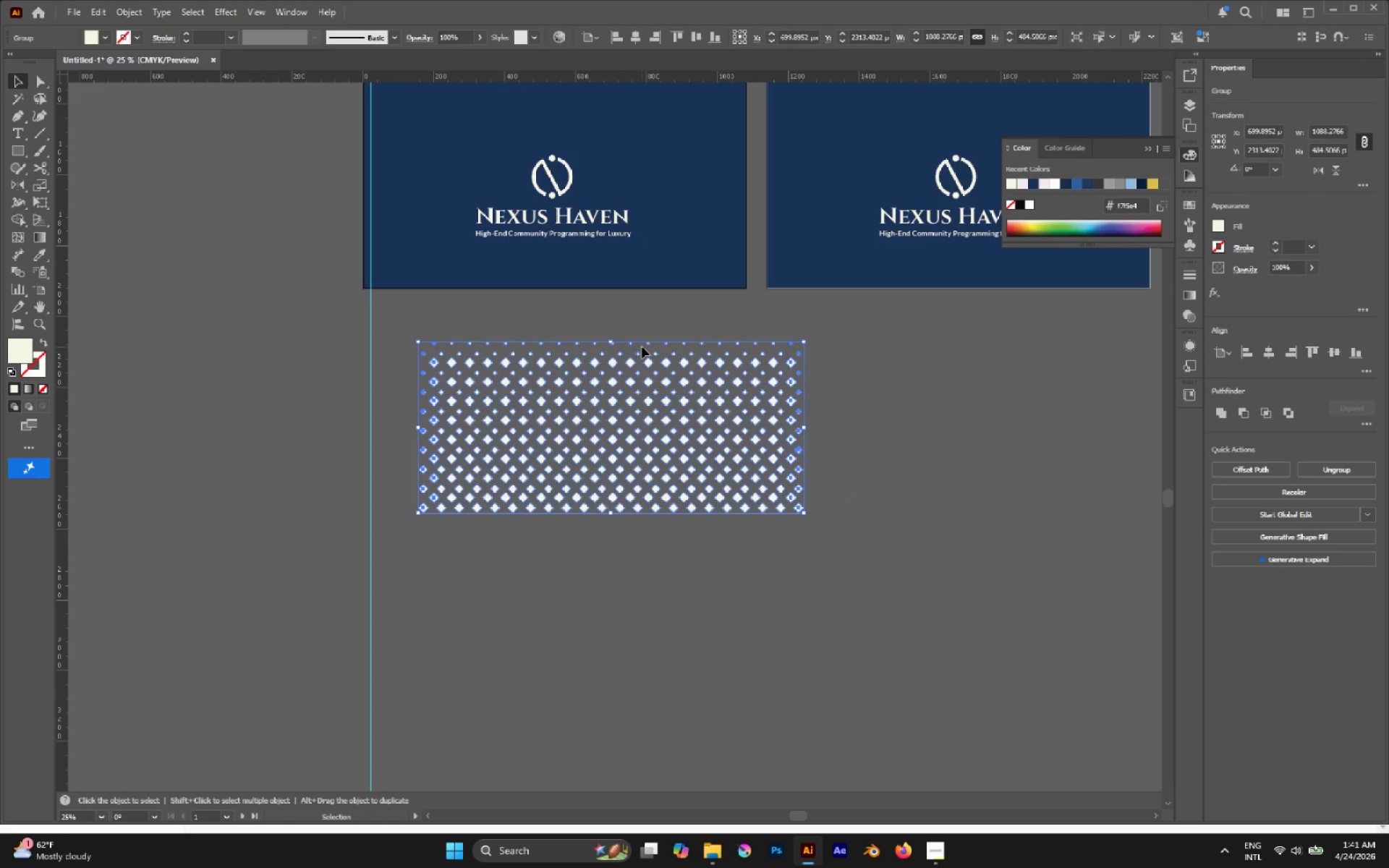 
hold_key(key=AltLeft, duration=0.45)
scroll: coordinate [642, 346], scroll_direction: down, amount: 2.0
 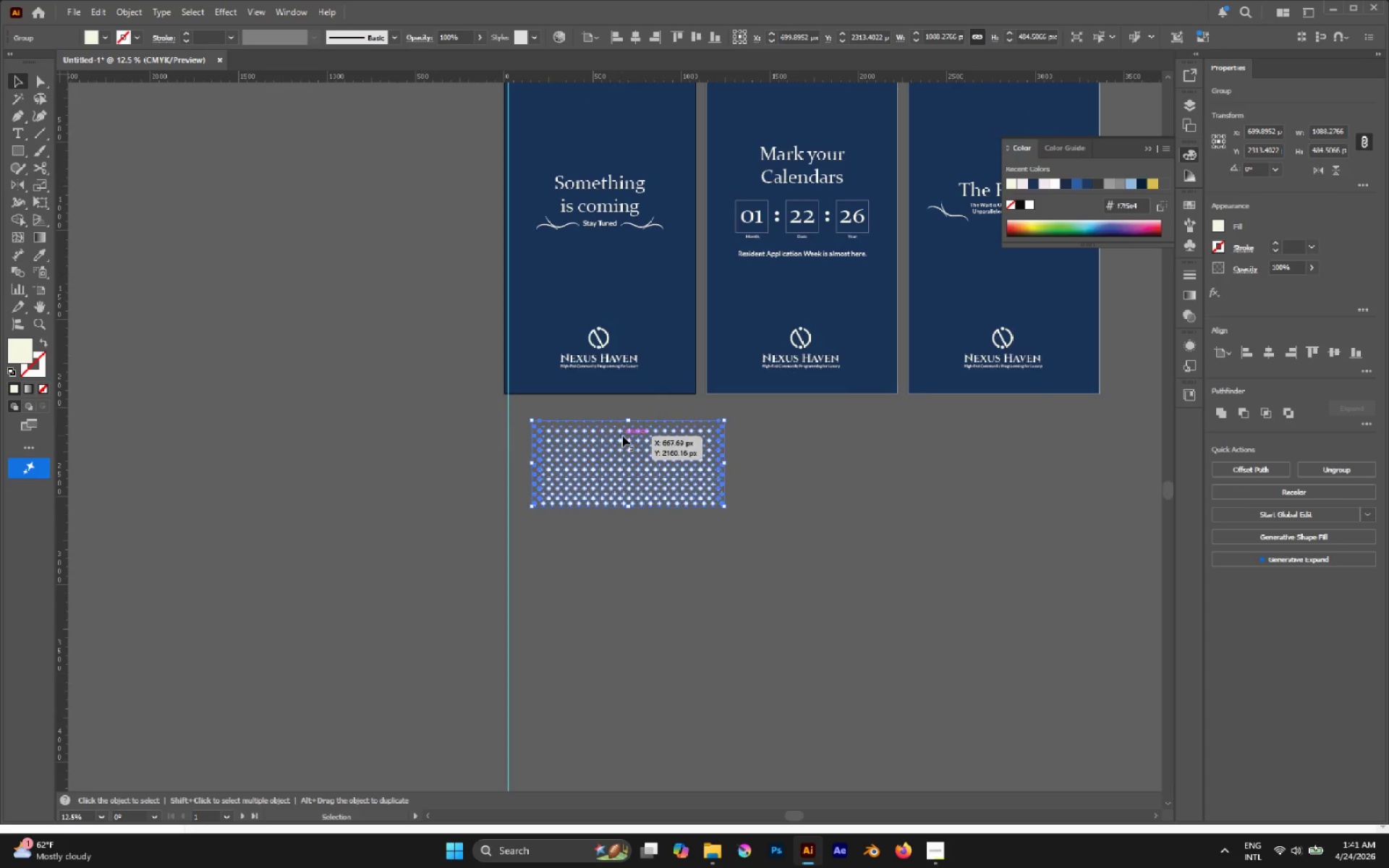 
hold_key(key=AltLeft, duration=0.64)
scroll: coordinate [528, 383], scroll_direction: none, amount: 0.0
 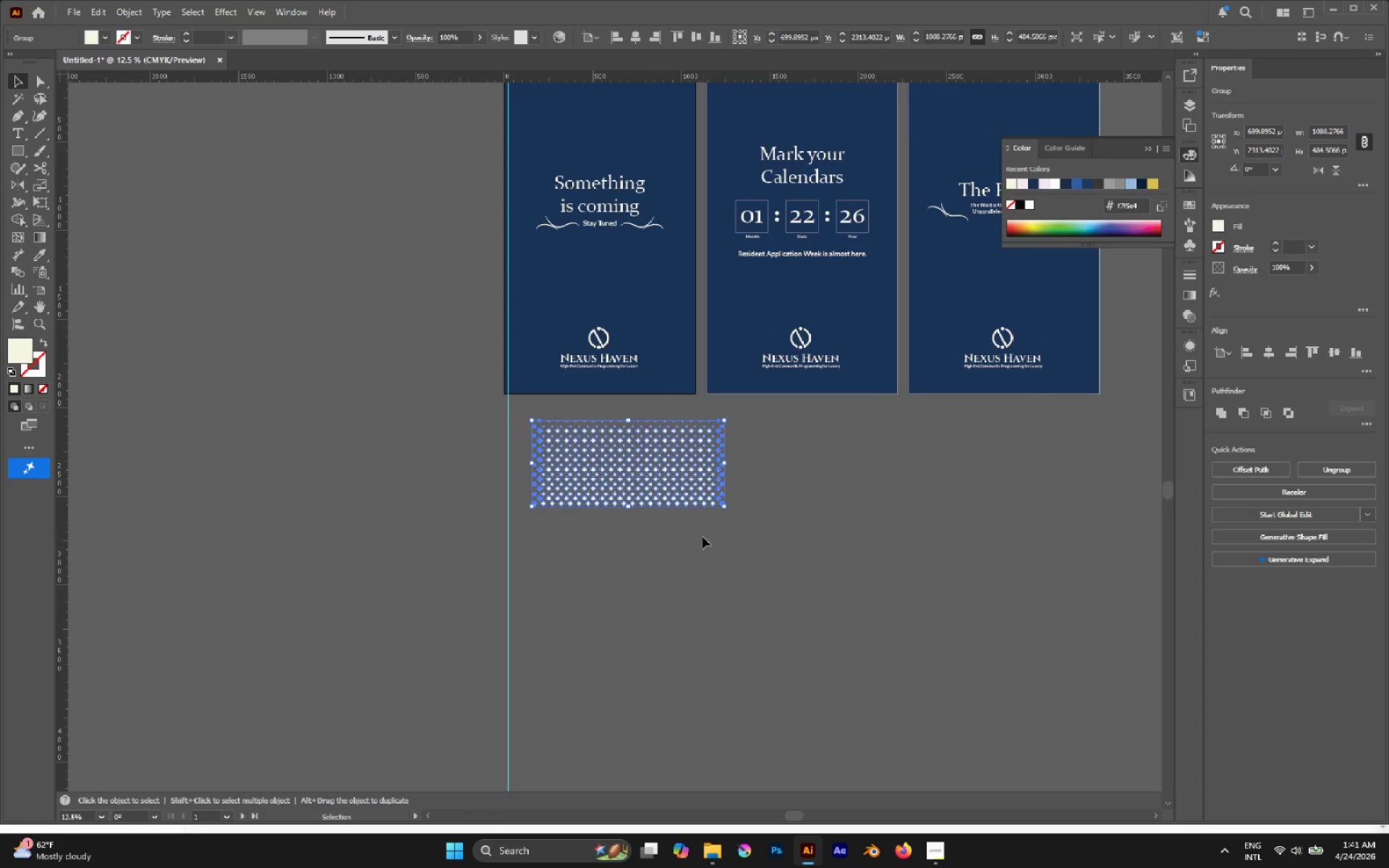 
left_click_drag(start_coordinate=[686, 494], to_coordinate=[656, 412])
 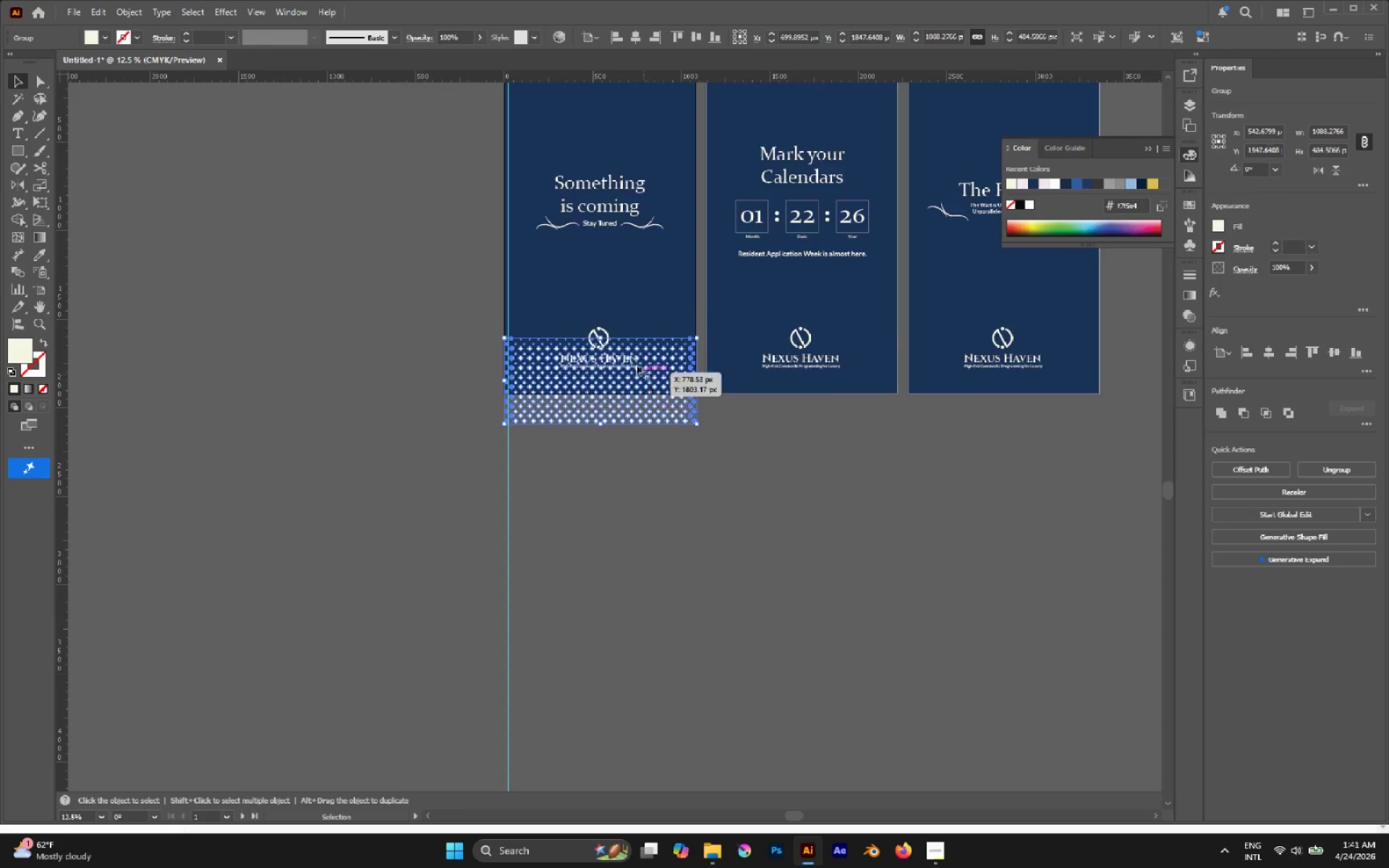 
hold_key(key=AltLeft, duration=0.53)
scroll: coordinate [734, 359], scroll_direction: up, amount: 7.0
 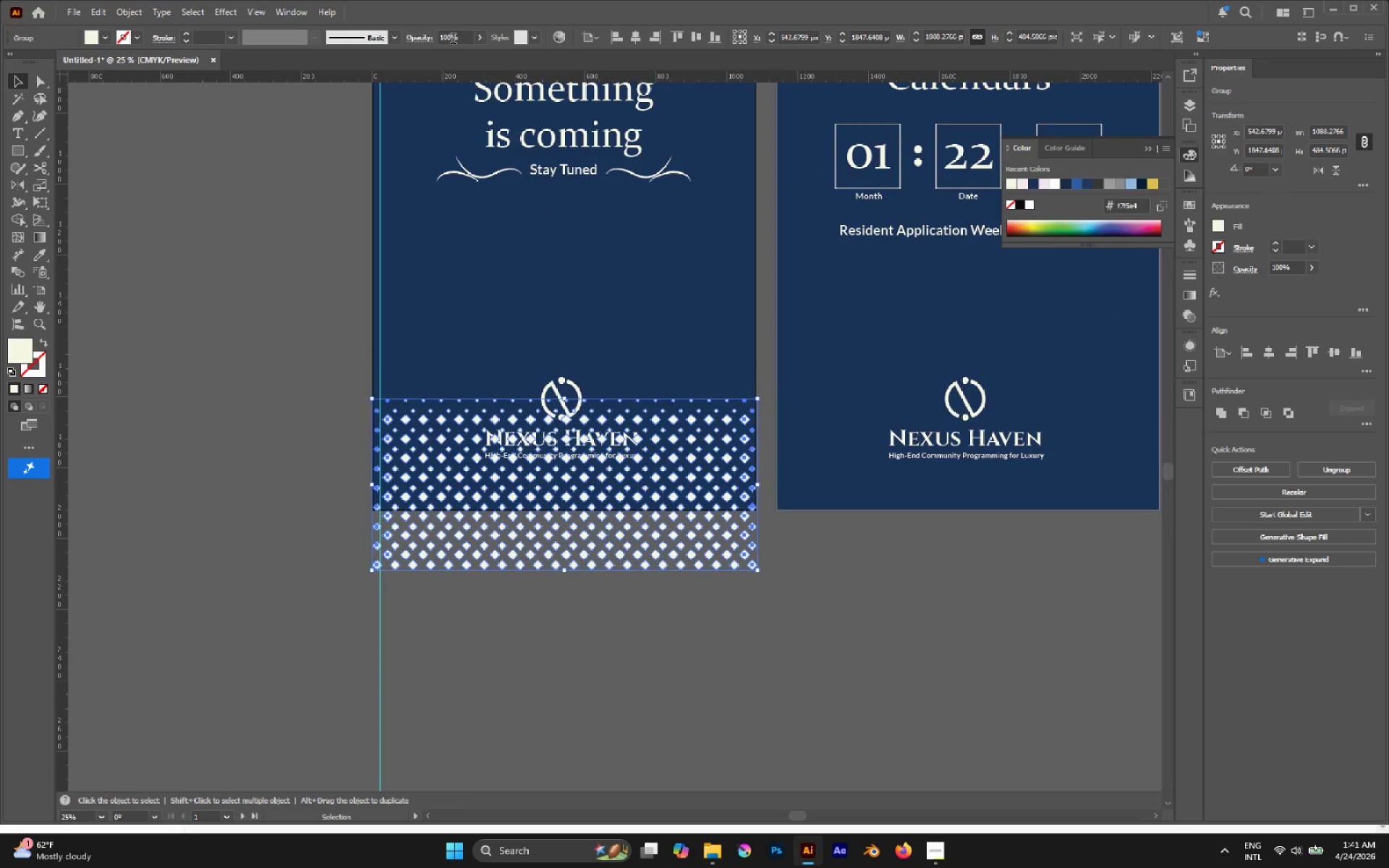 
left_click_drag(start_coordinate=[451, 39], to_coordinate=[417, 37])
 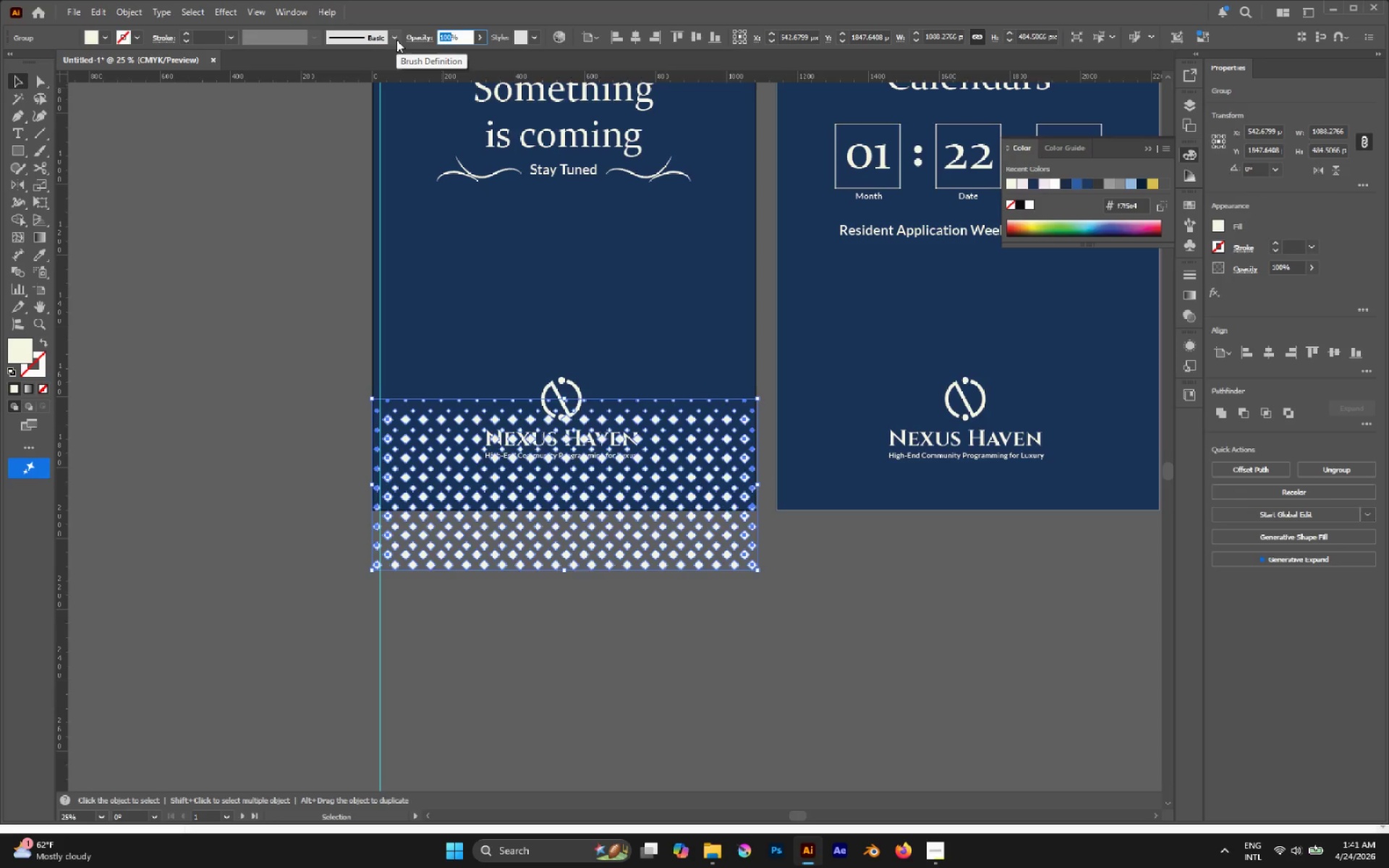 
type(20)
 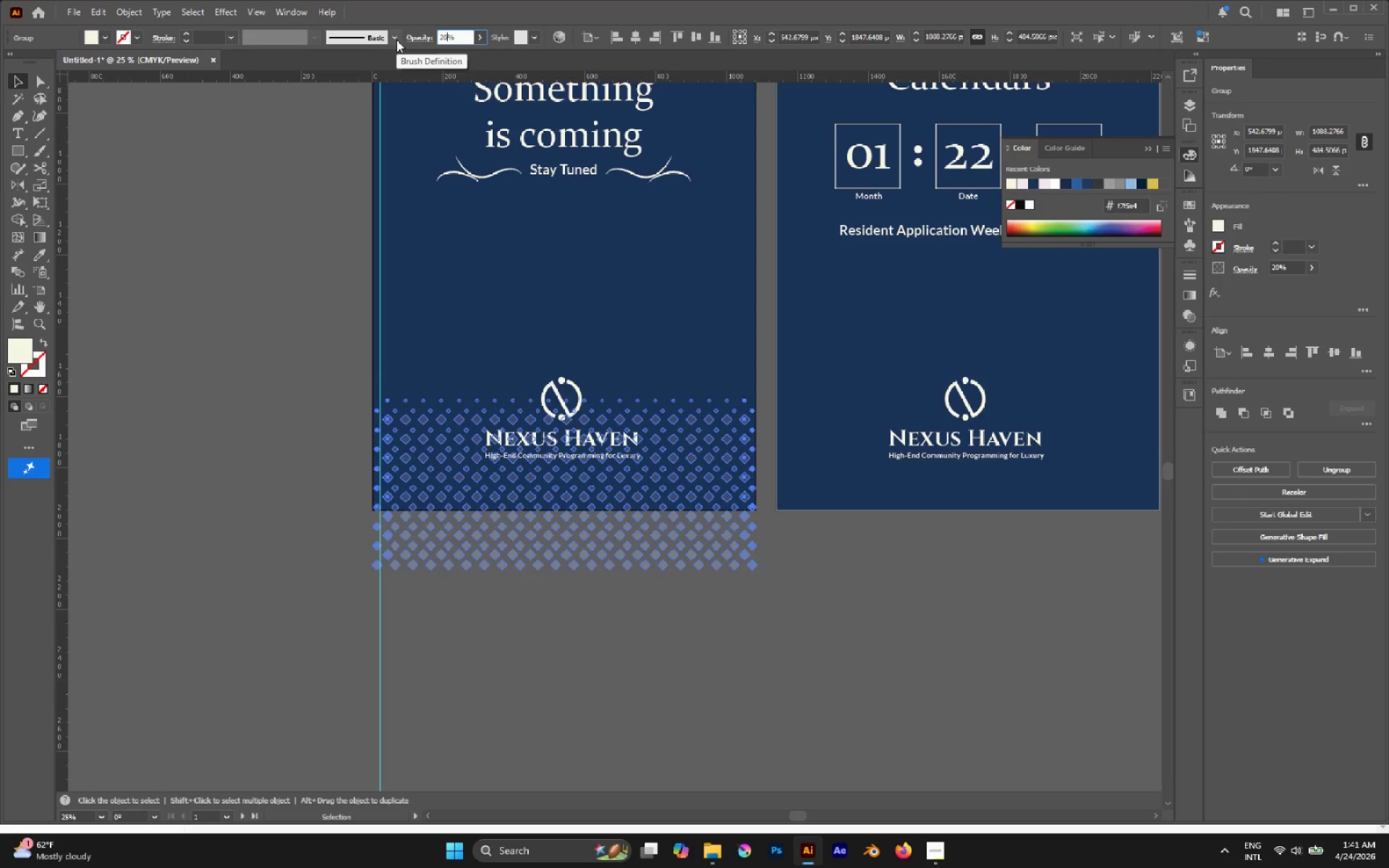 
key(Enter)
 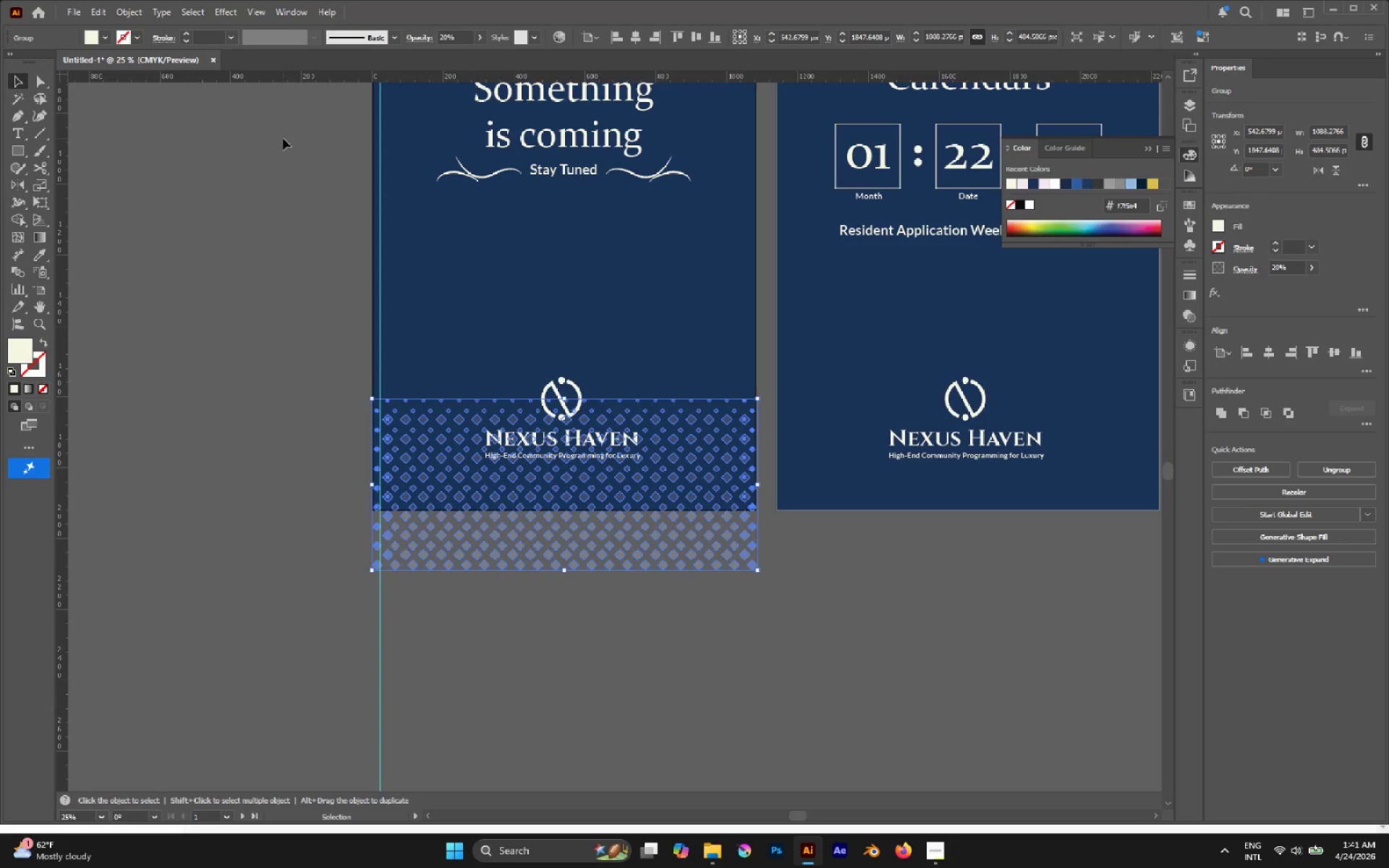 
left_click([270, 188])
 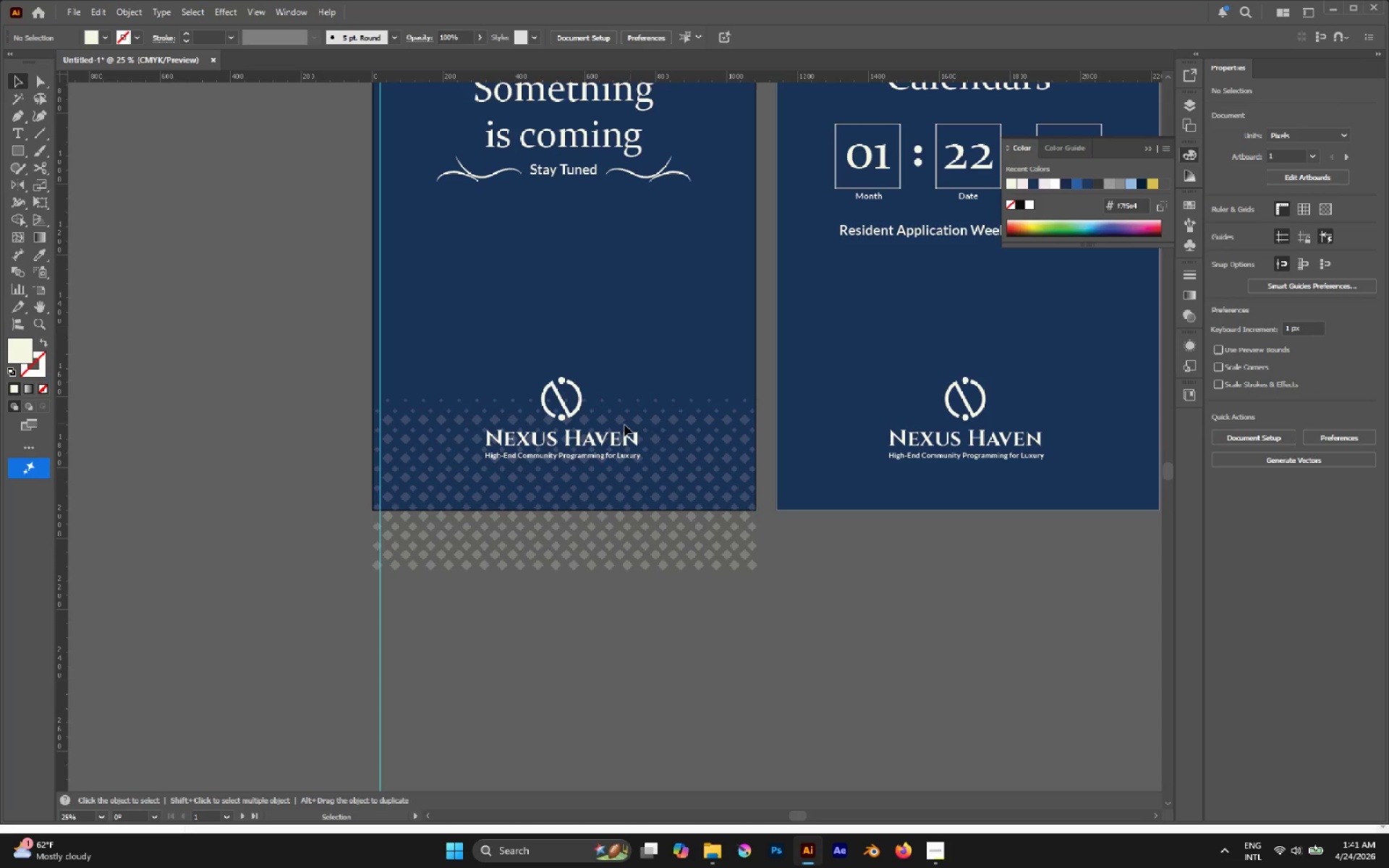 
hold_key(key=AltLeft, duration=0.52)
scroll: coordinate [590, 423], scroll_direction: up, amount: 1.0
 